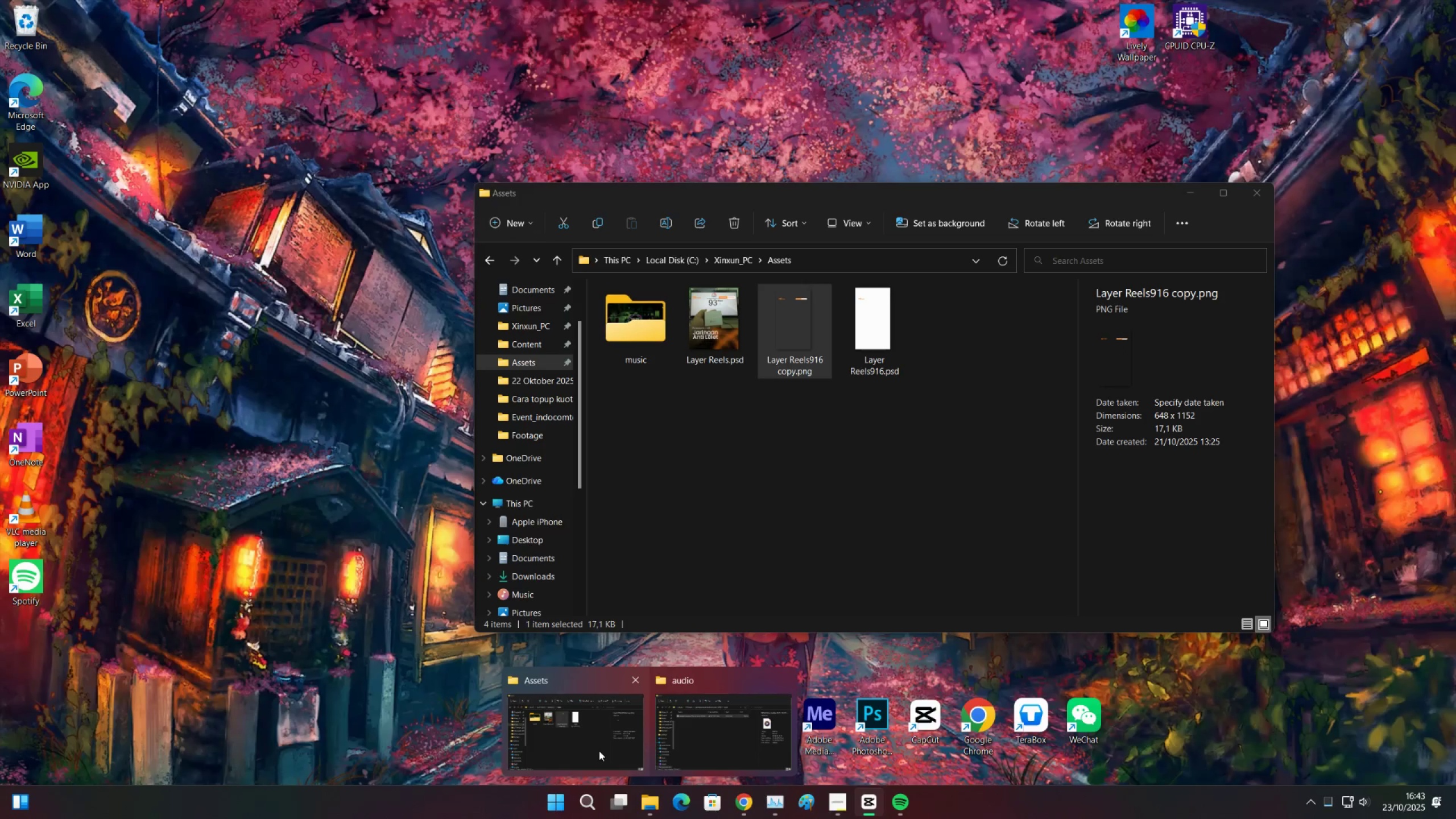 
left_click([629, 756])
 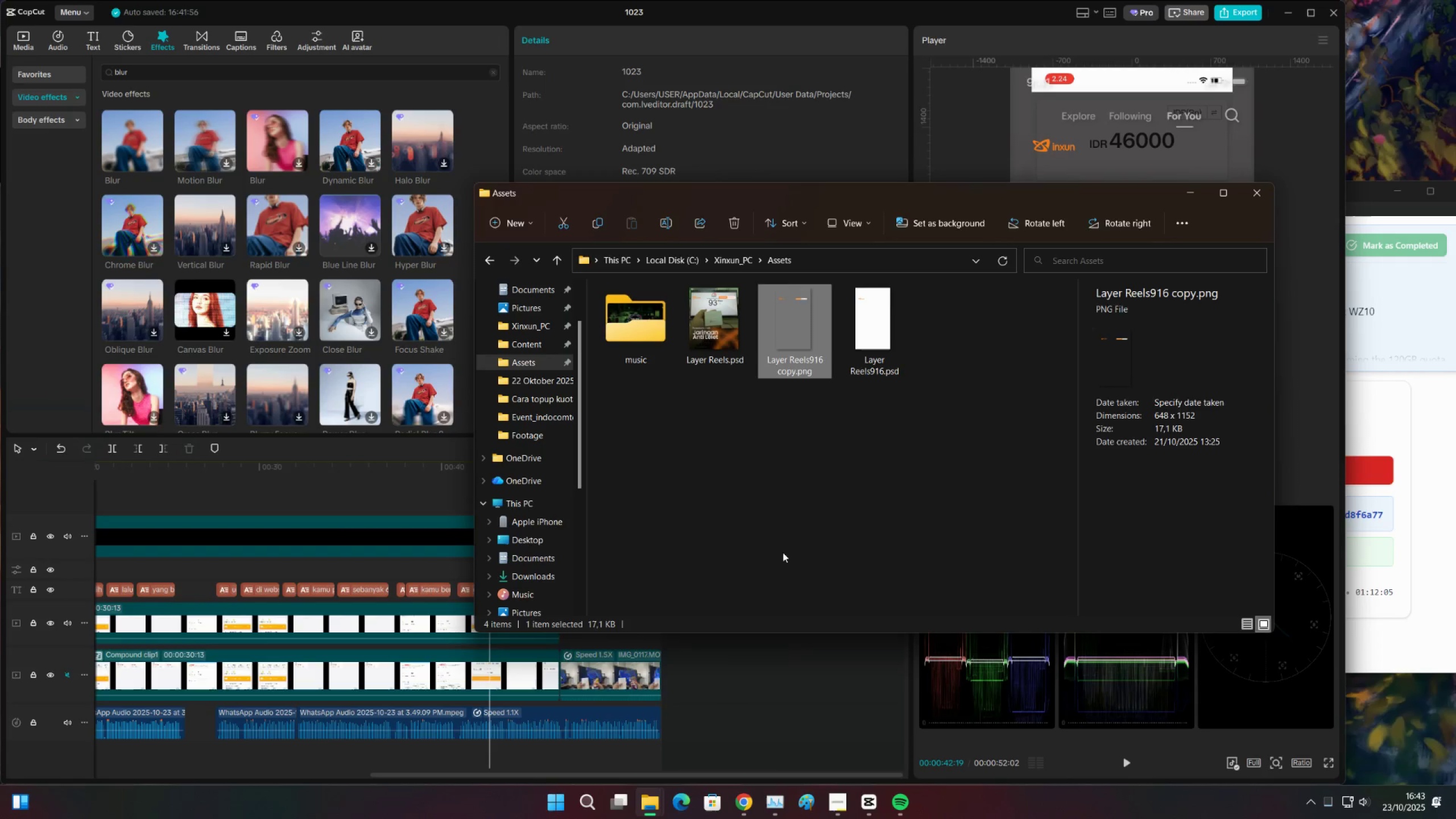 
double_click([783, 552])
 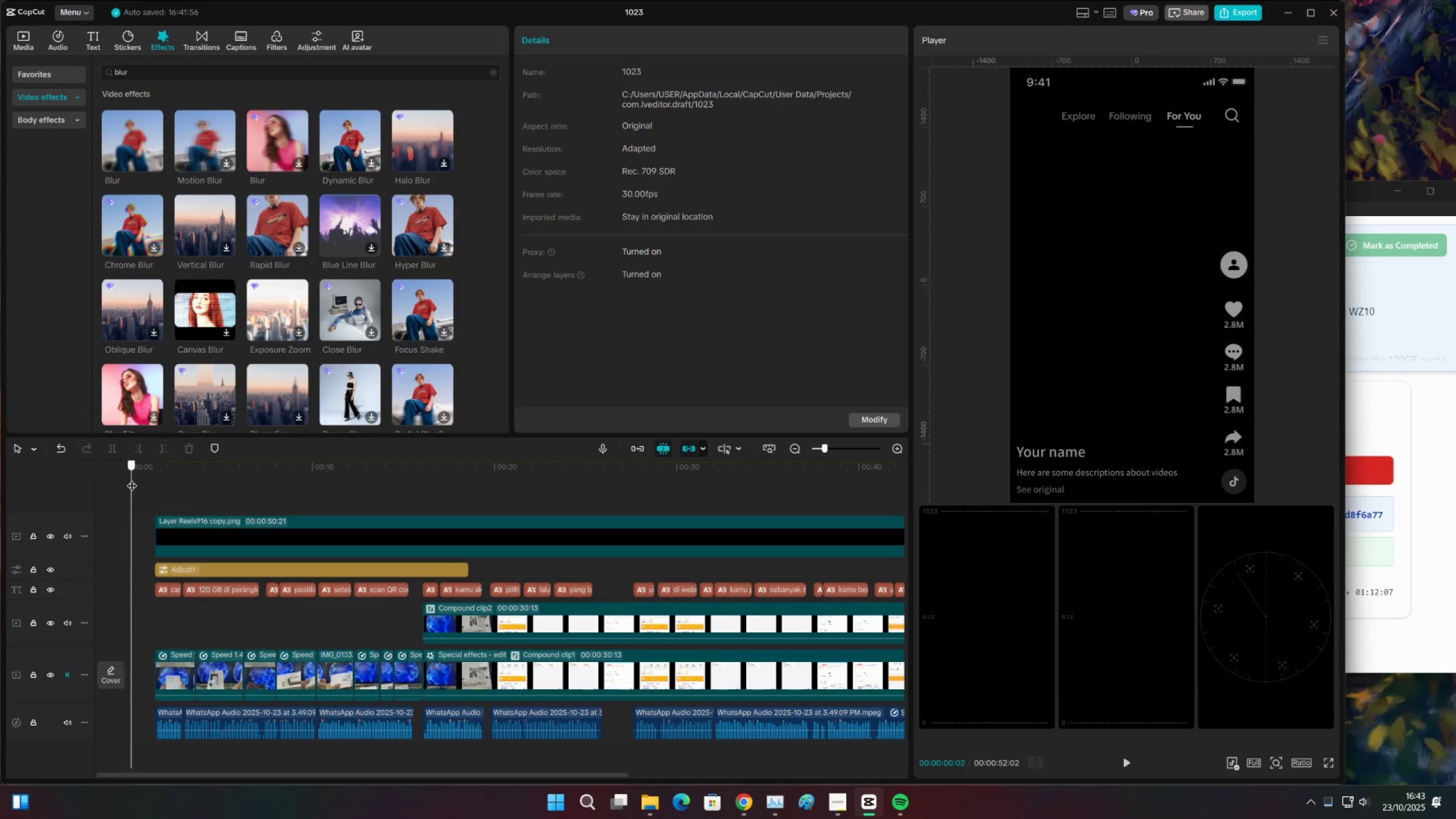 
key(Space)
 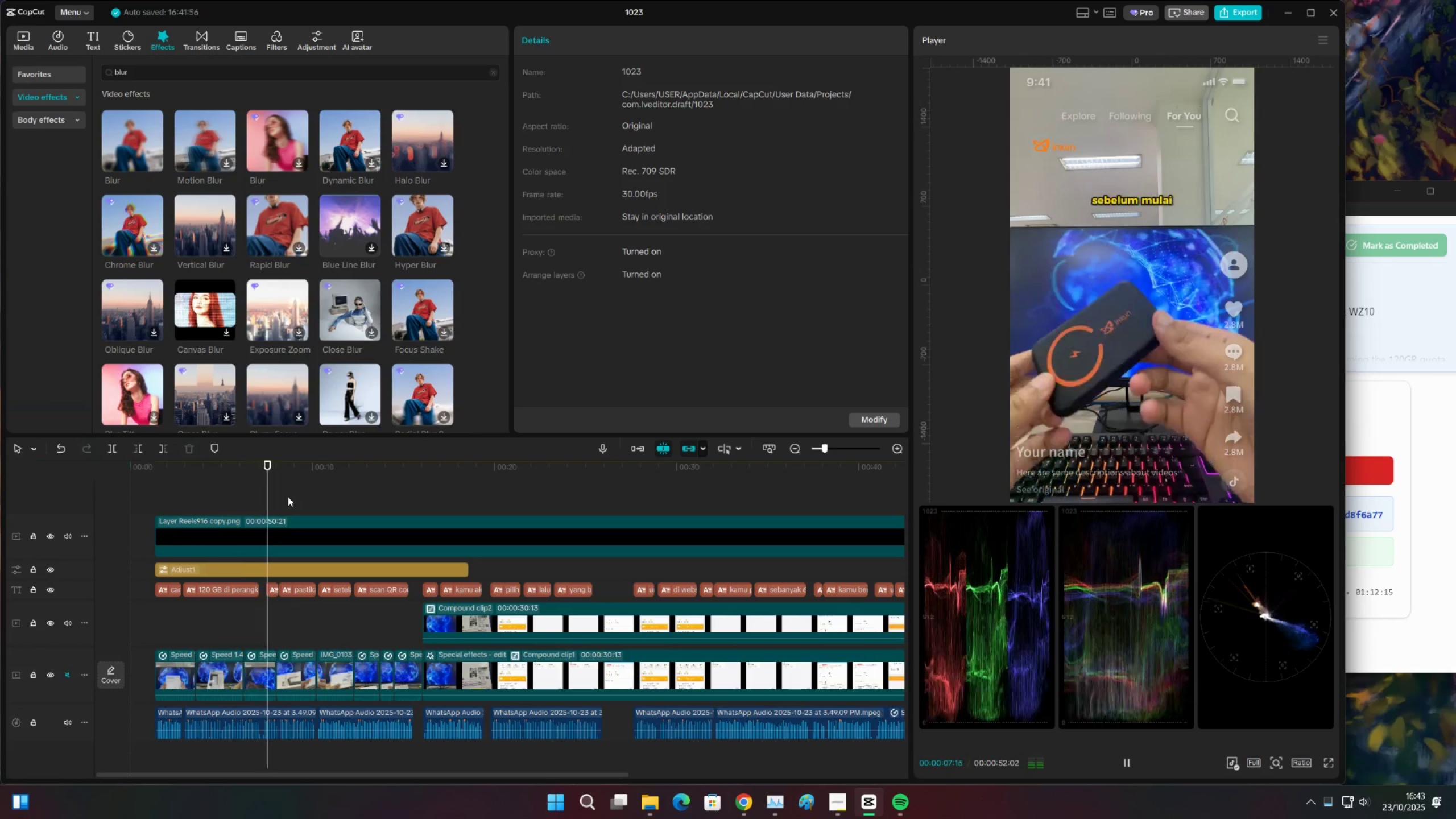 
wait(11.21)
 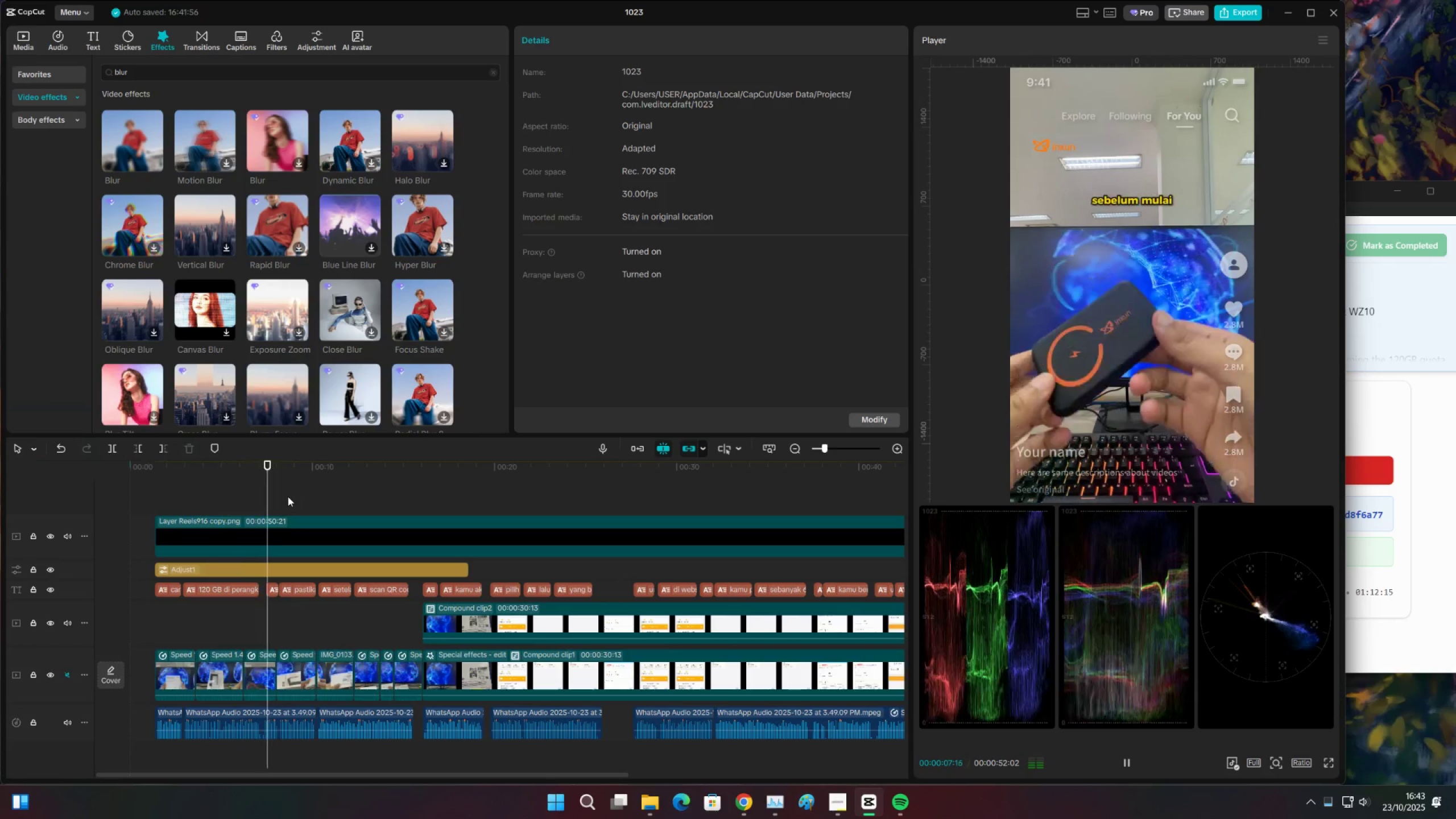 
left_click([373, 665])
 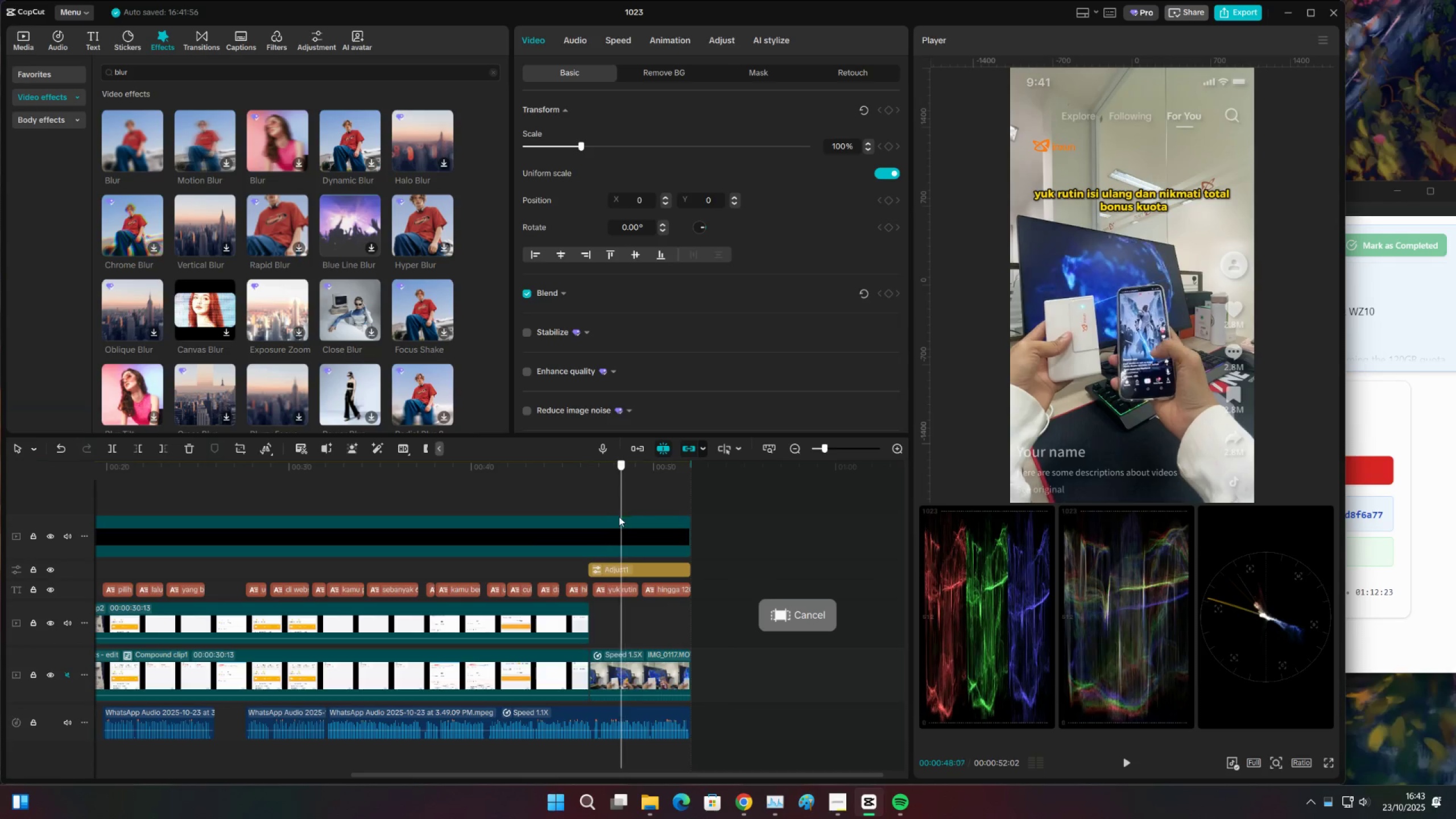 
key(Space)
 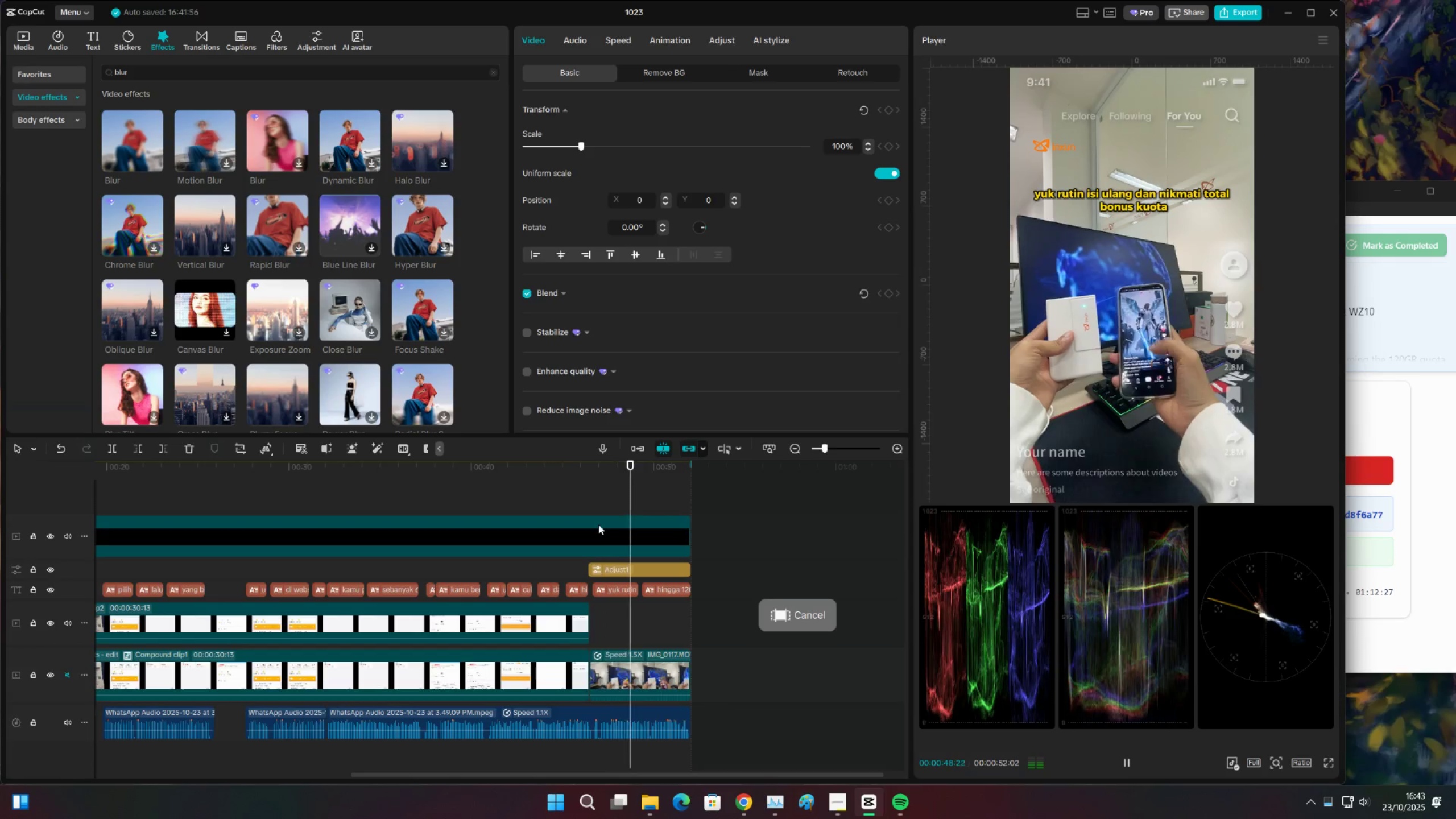 
left_click([535, 505])
 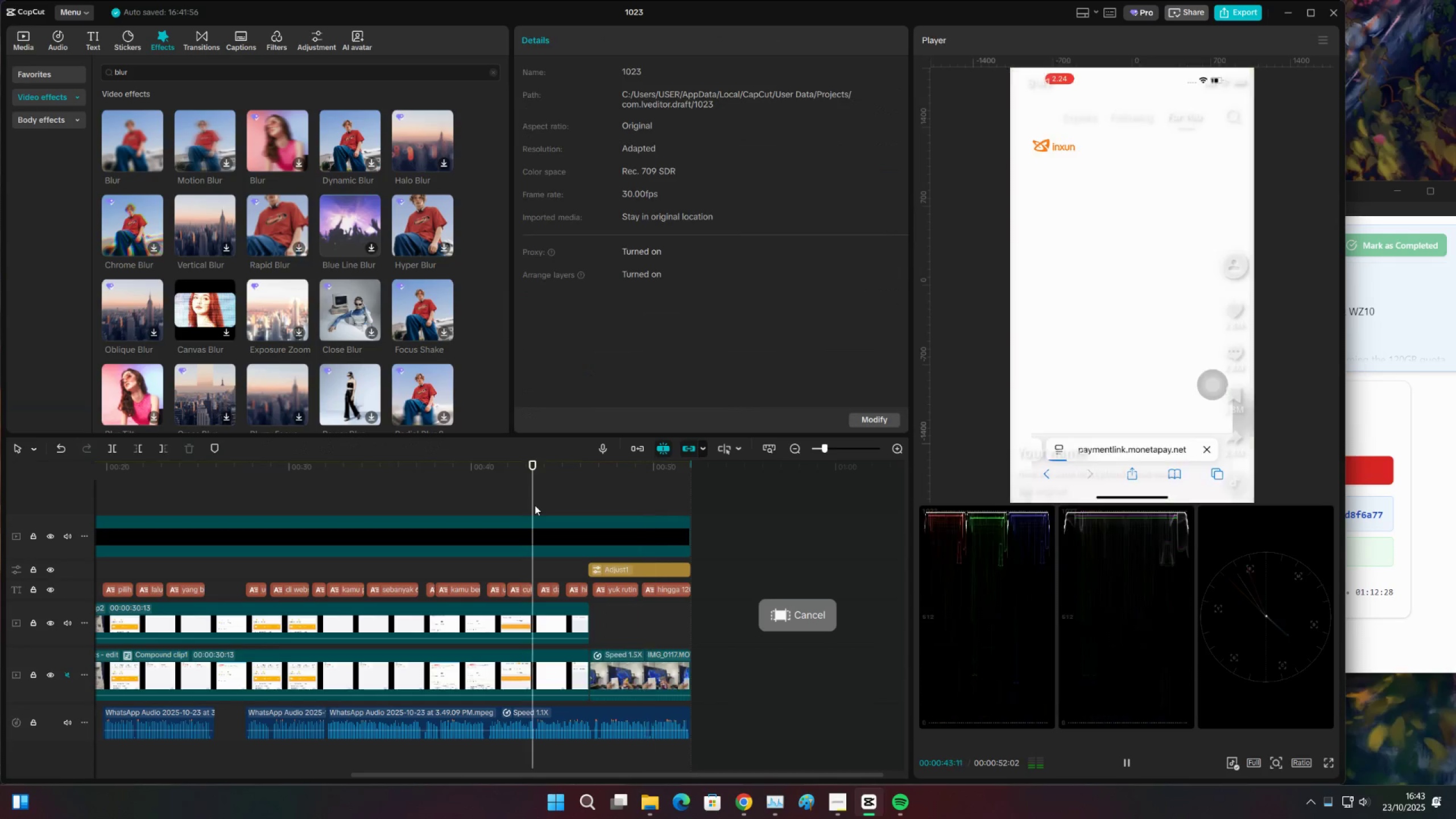 
key(Space)
 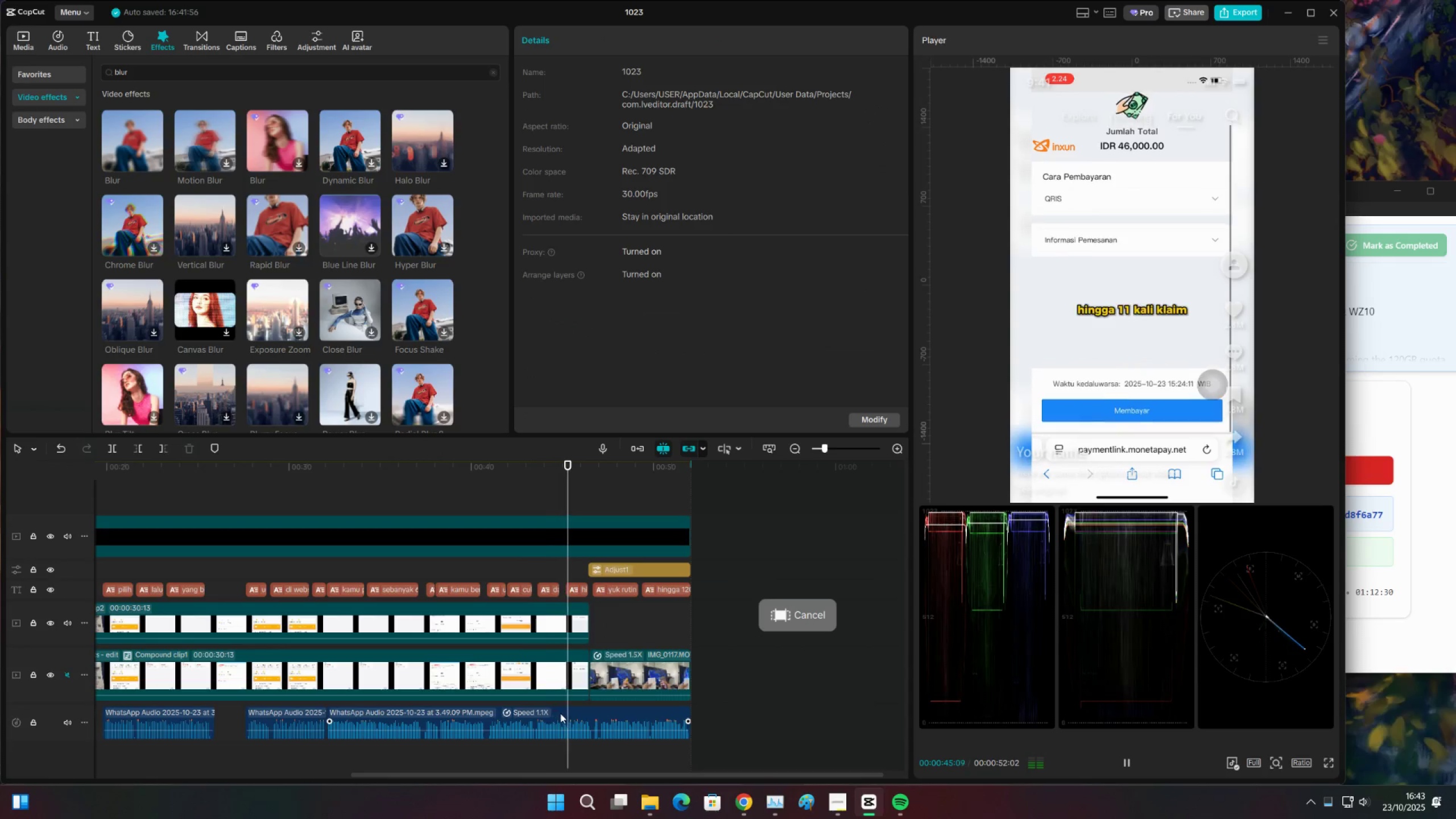 
key(Space)
 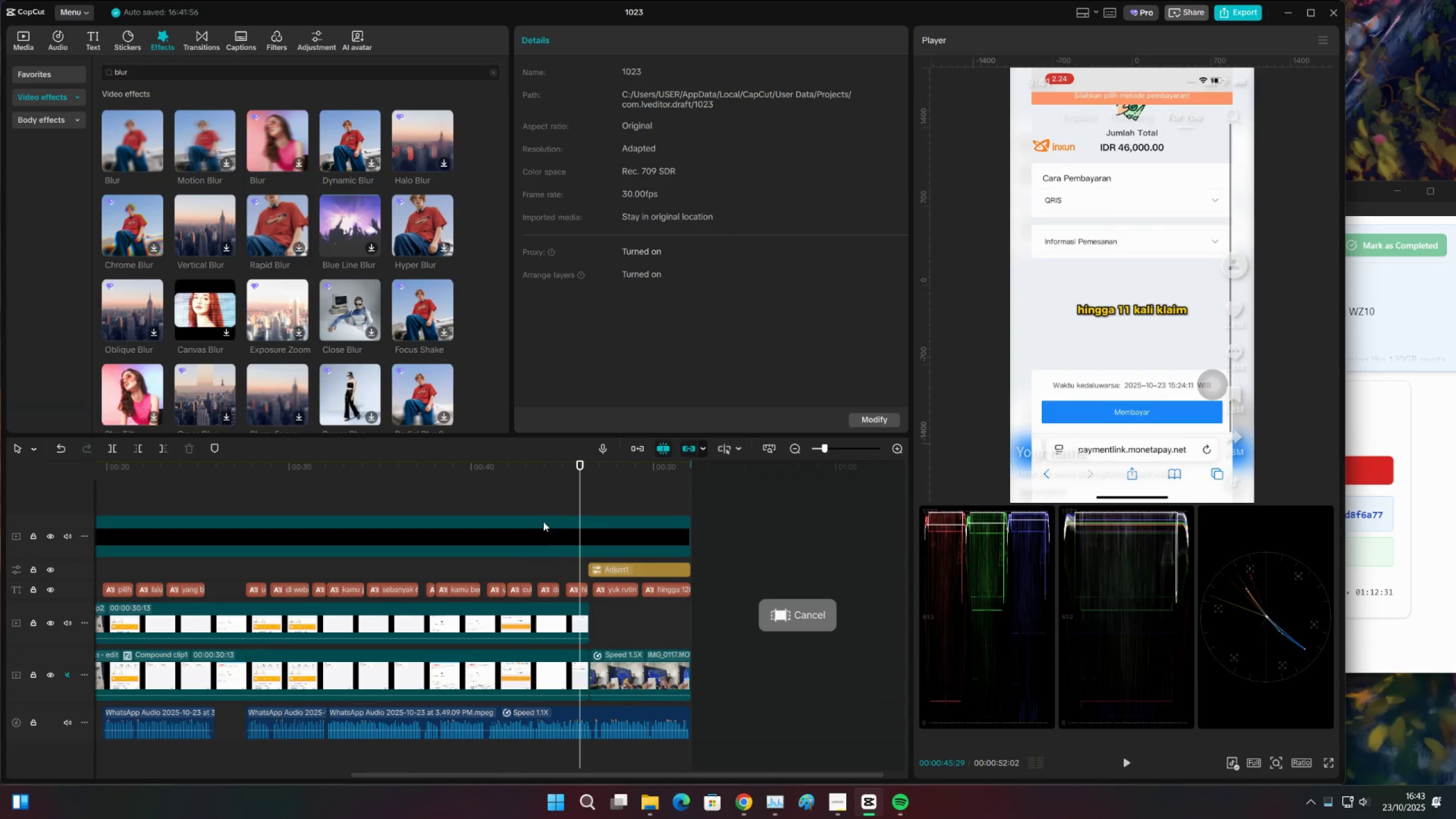 
left_click([548, 491])
 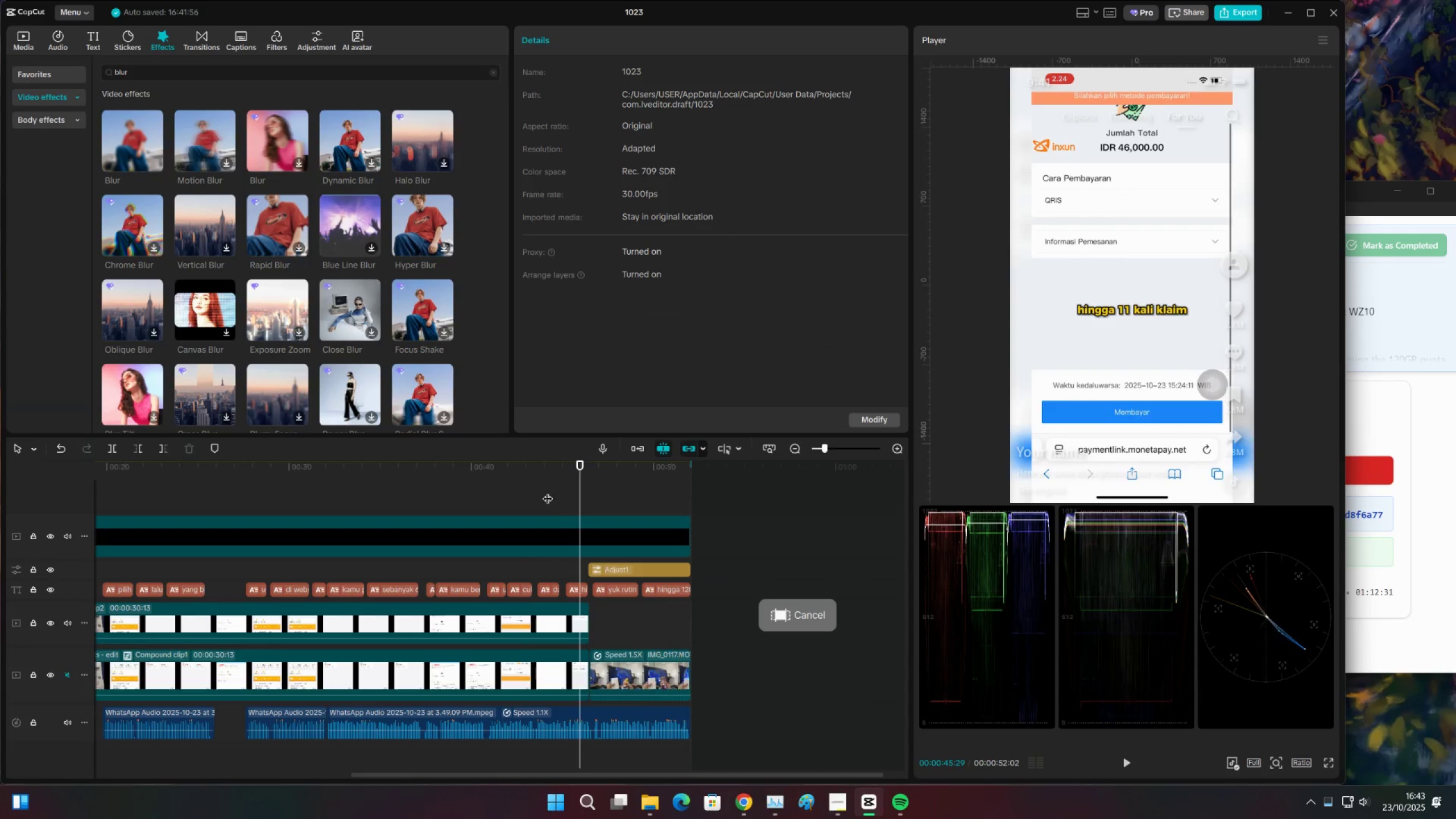 
key(Space)
 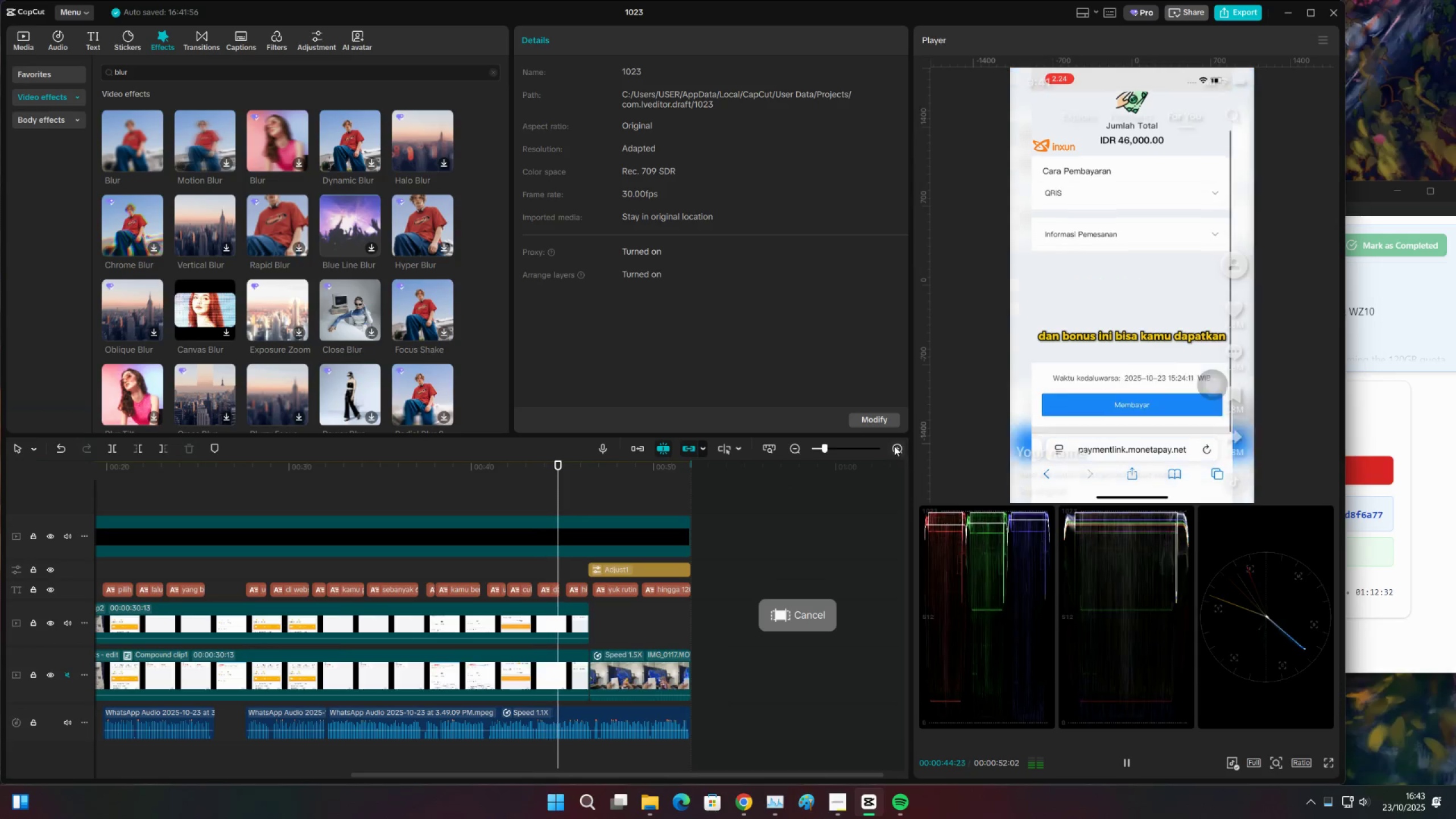 
left_click([894, 446])
 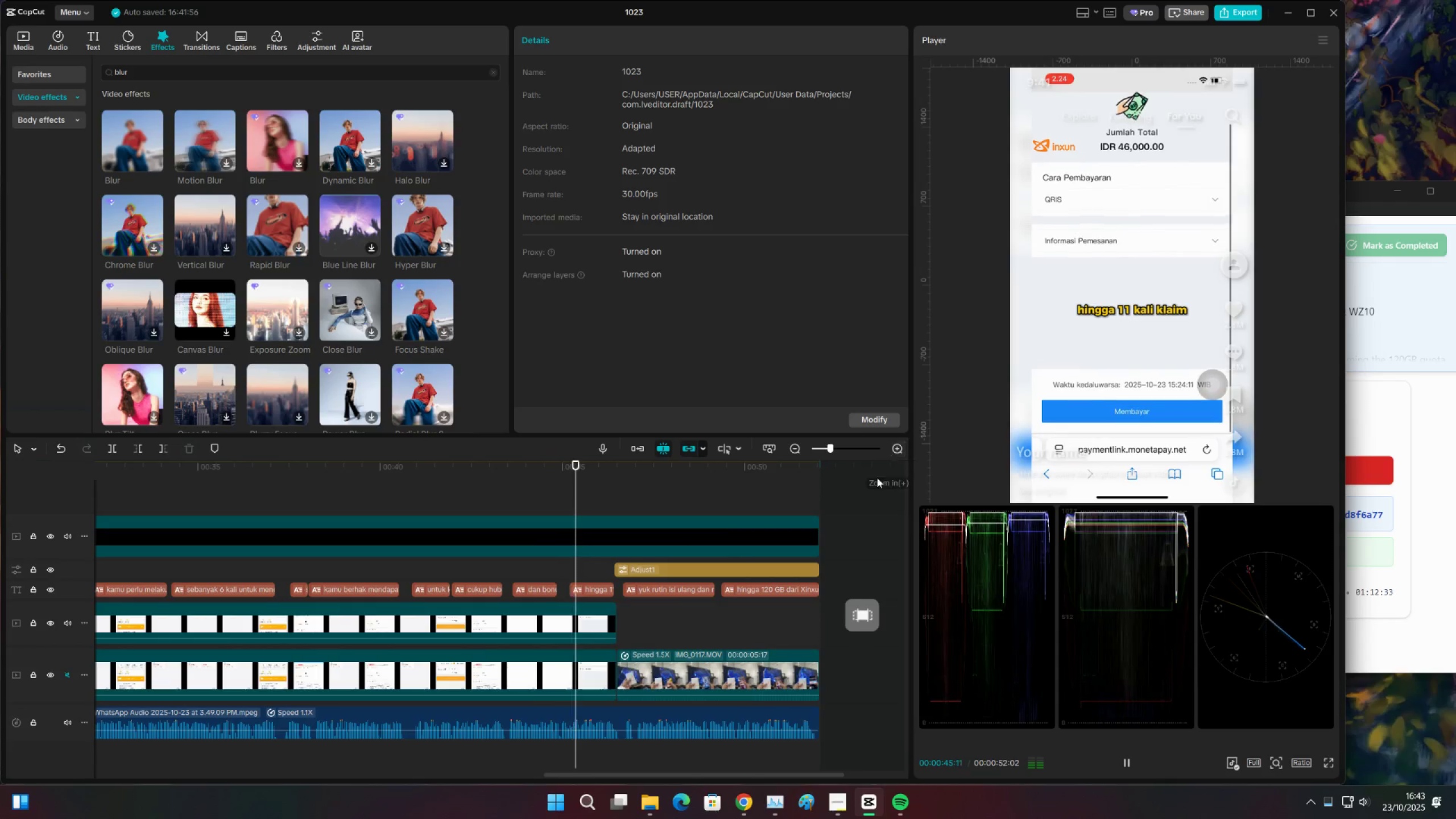 
key(Space)
 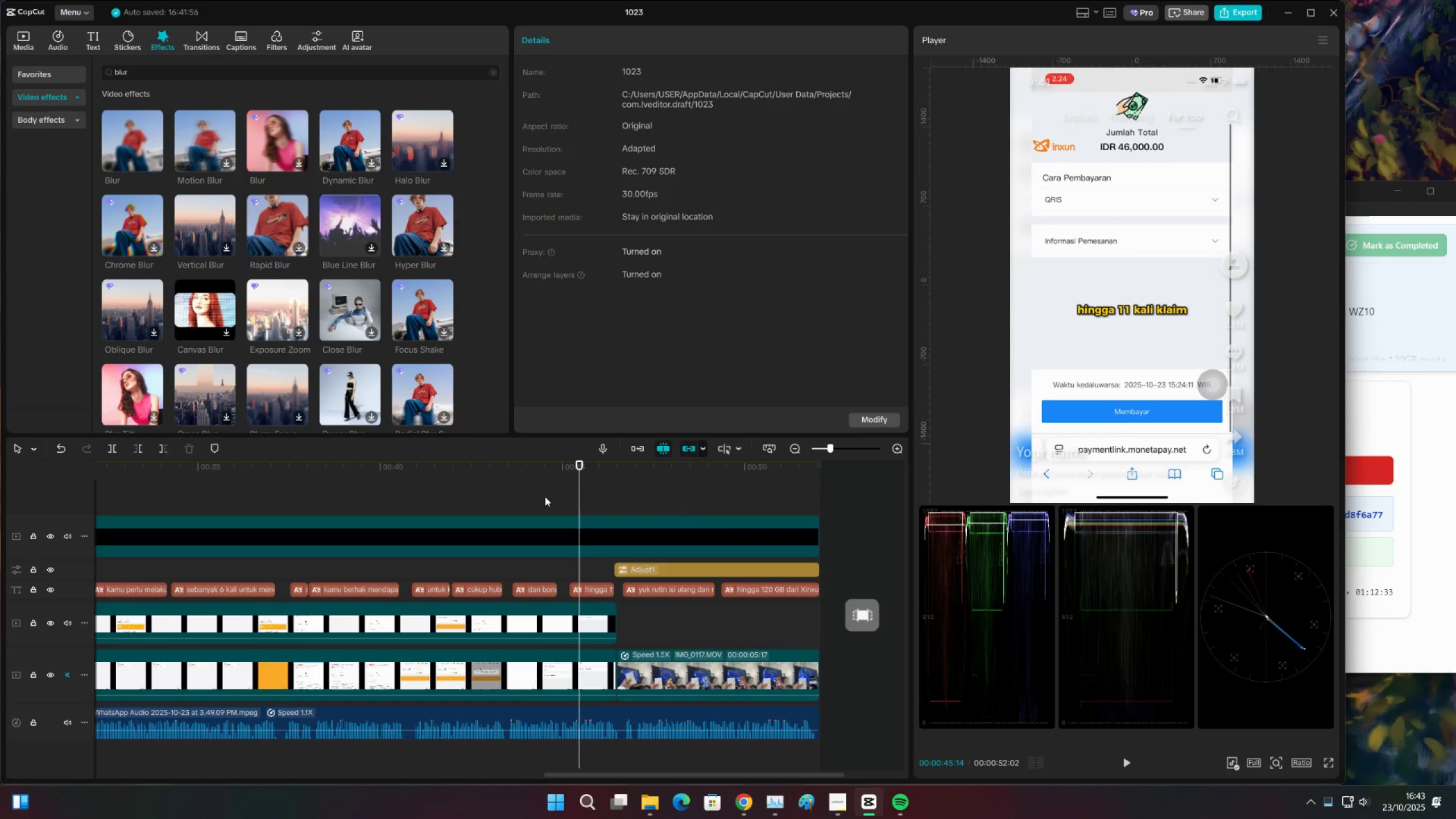 
left_click([549, 486])
 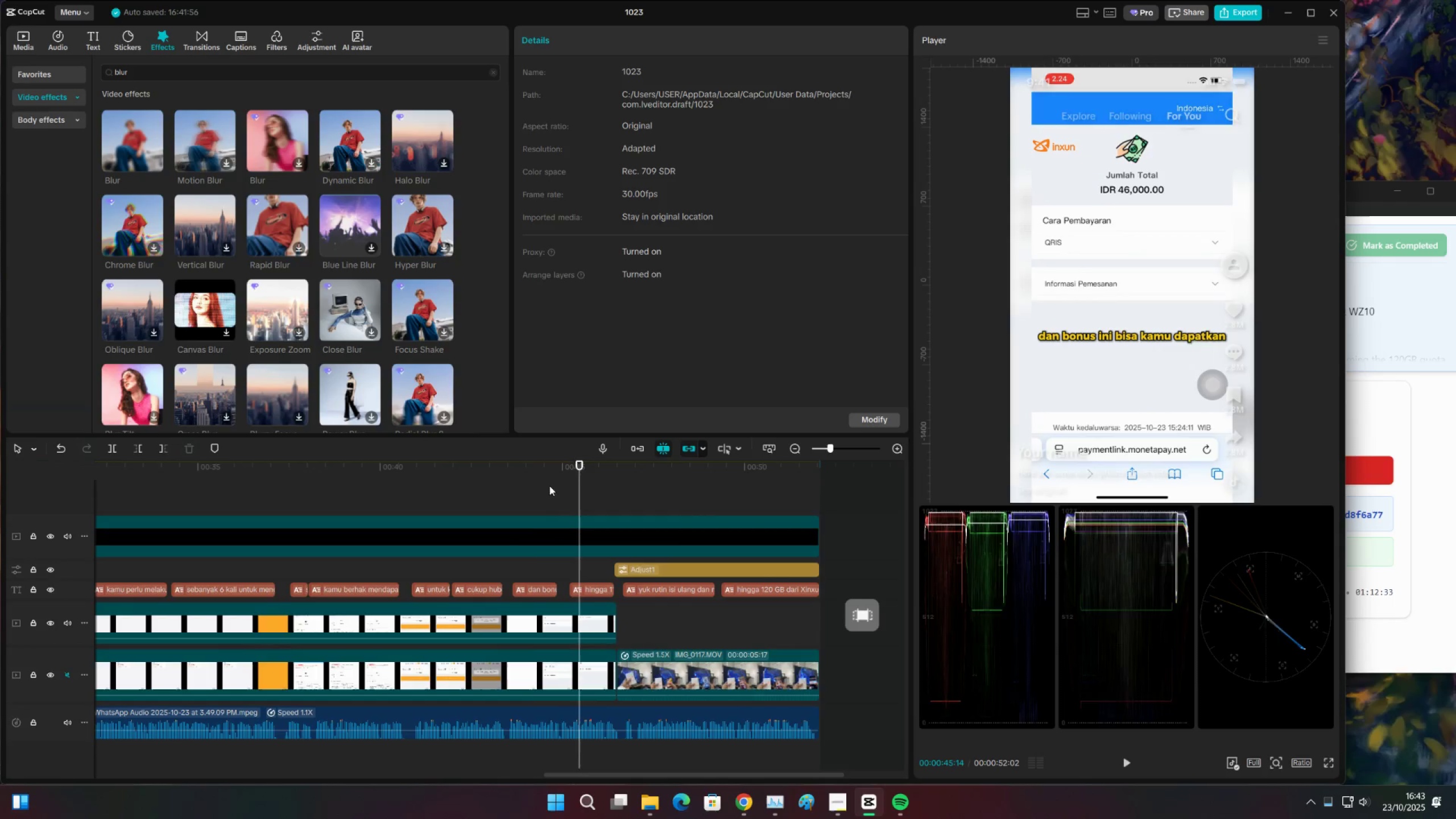 
key(Space)
 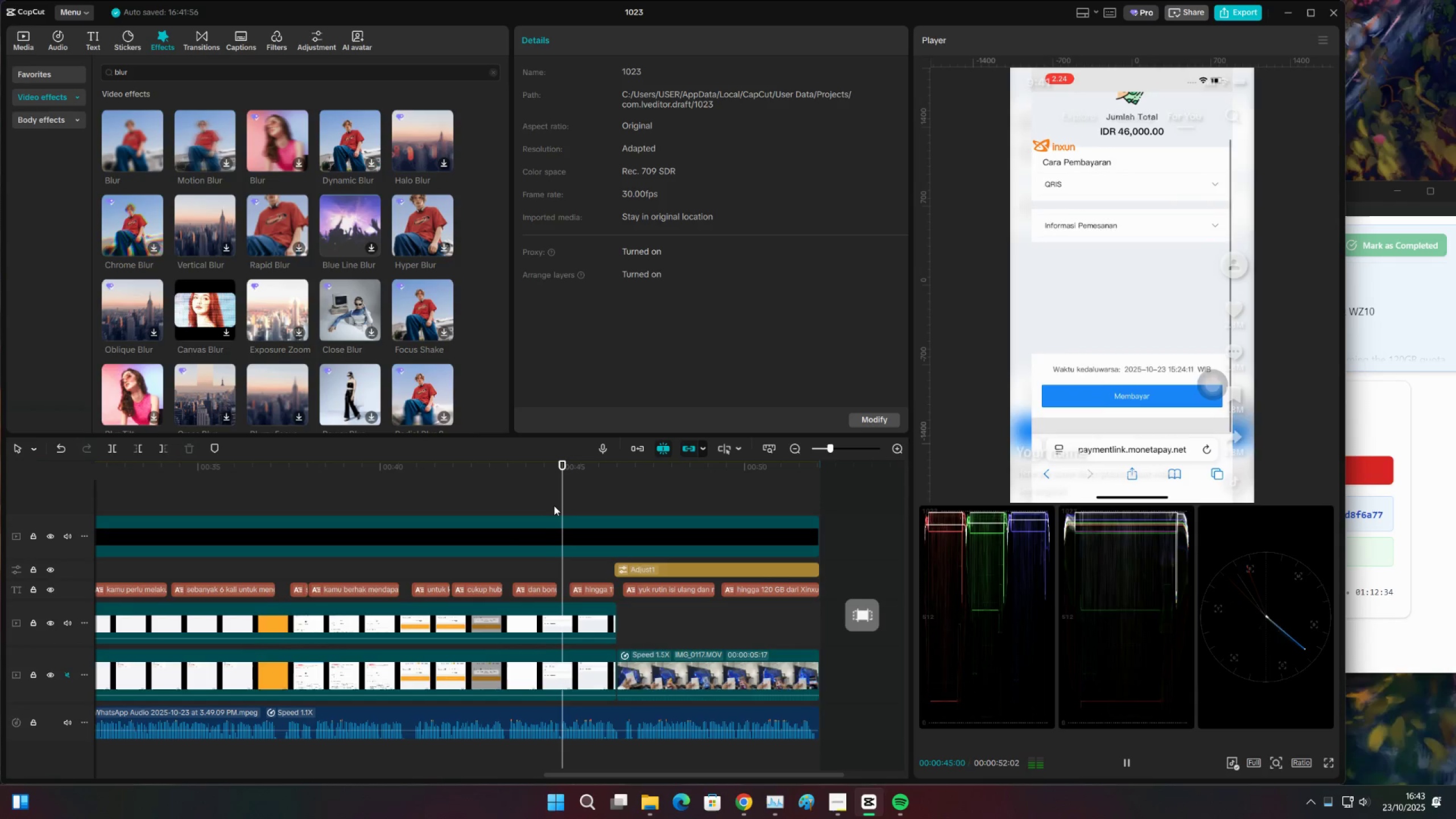 
key(Space)
 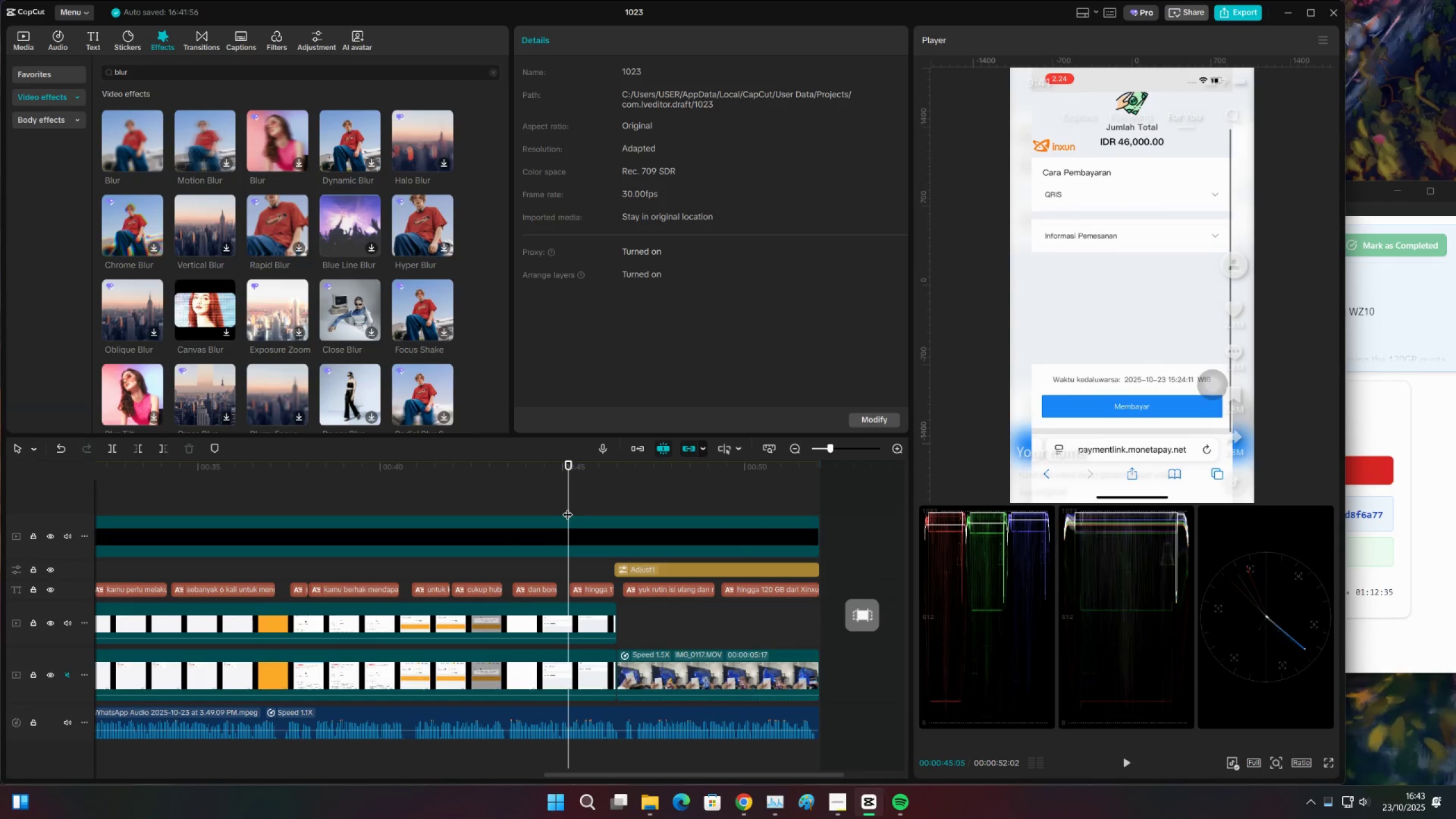 
key(C)
 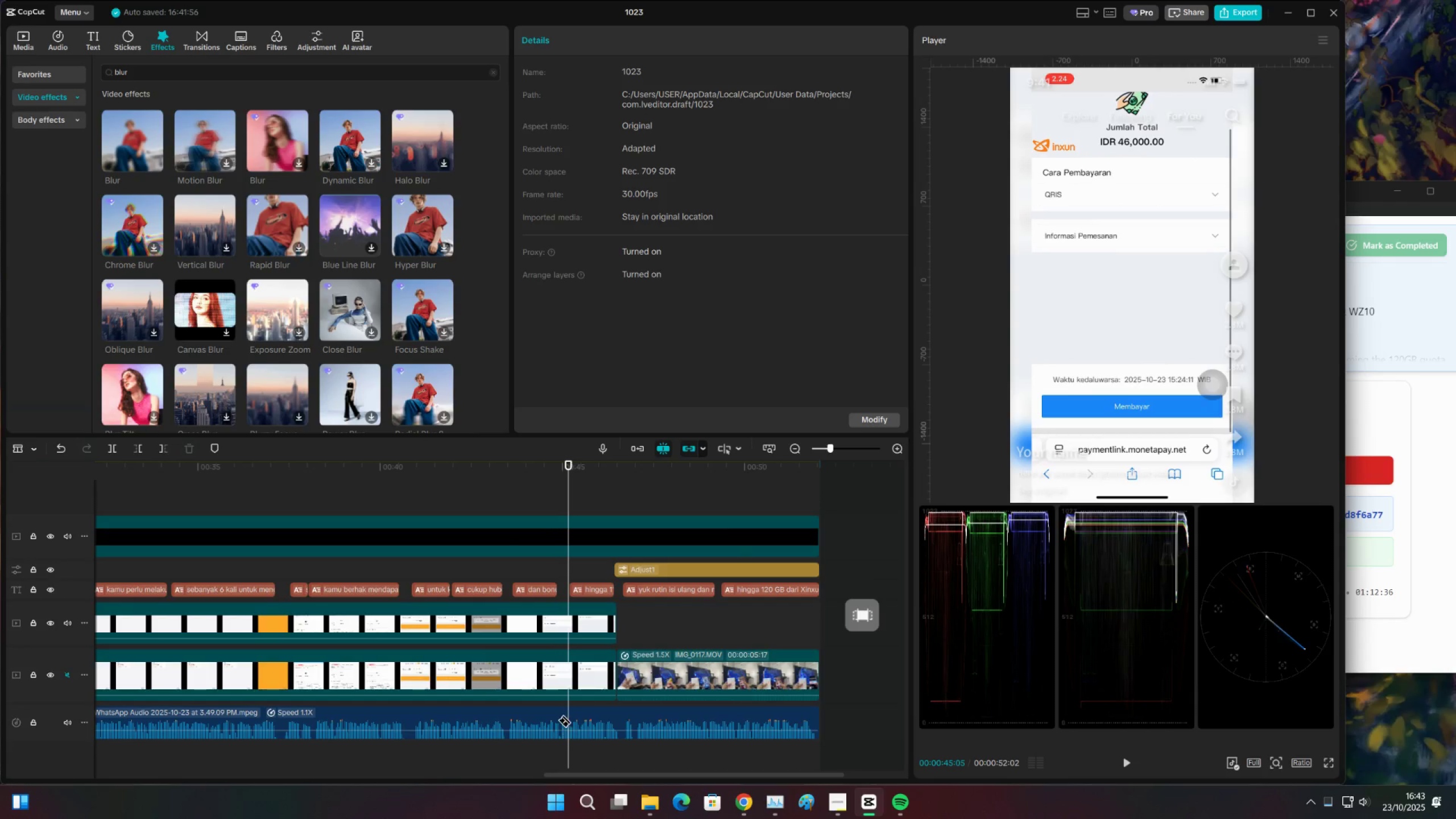 
left_click([565, 714])
 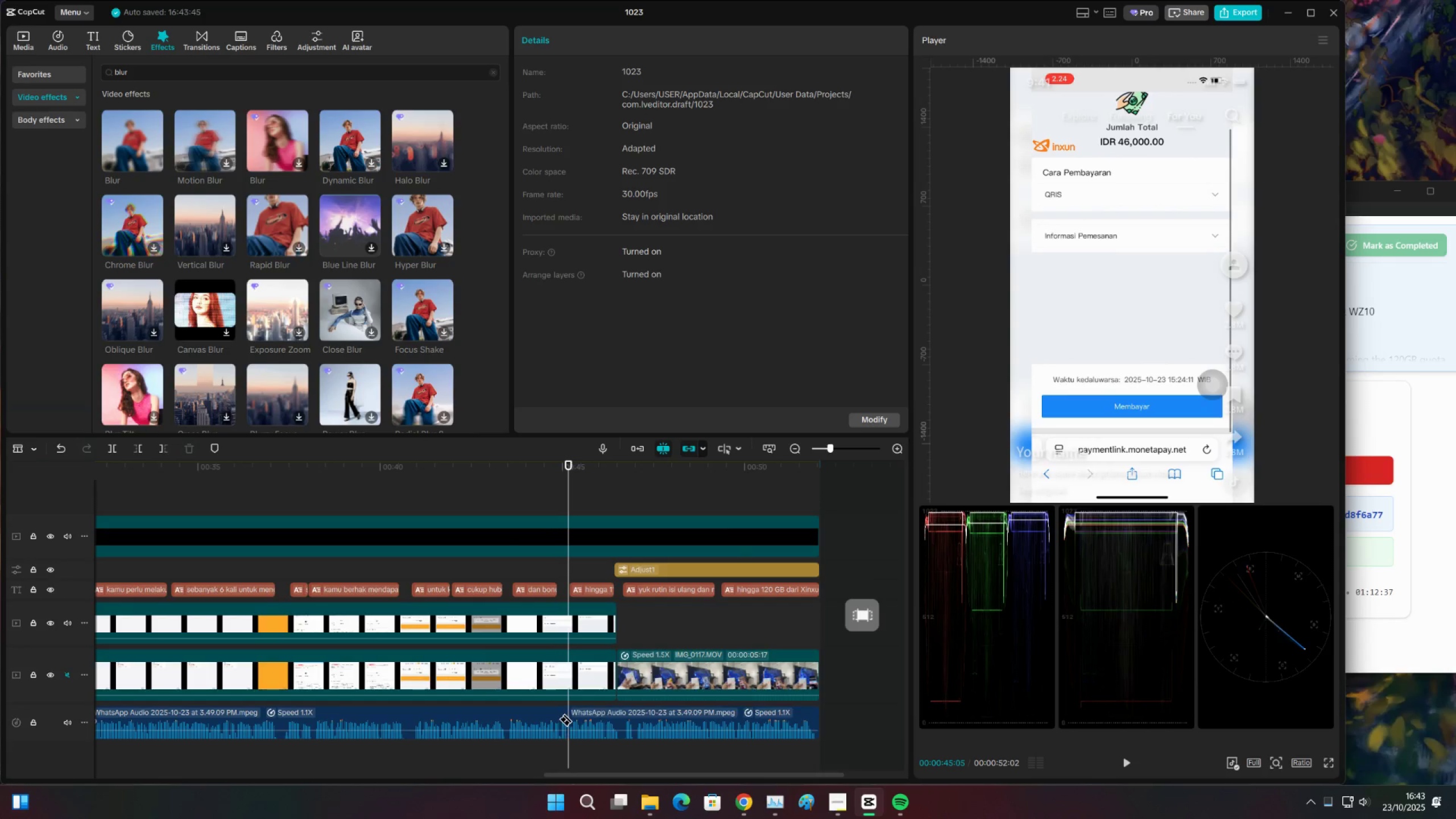 
key(Space)
 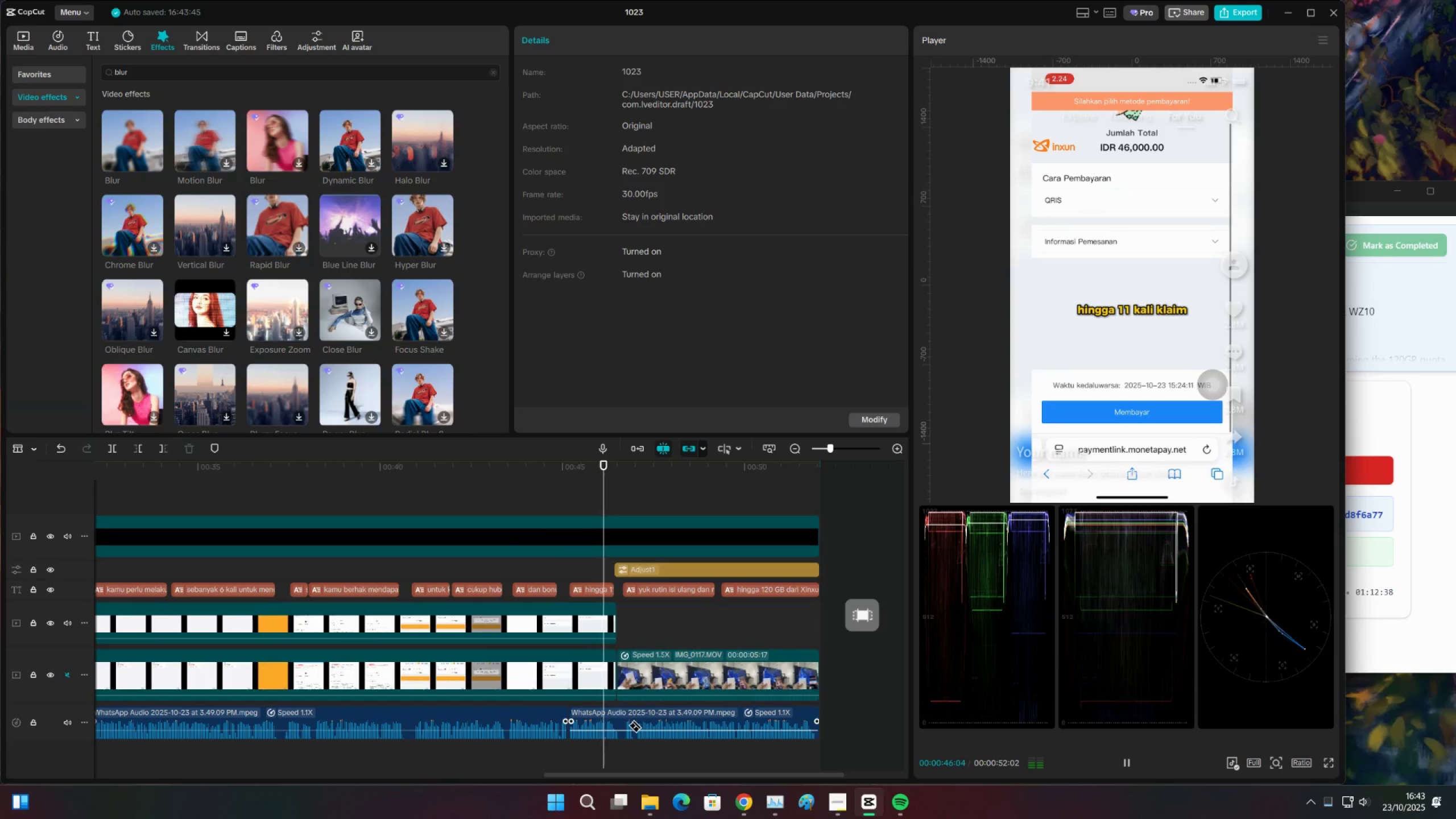 
key(Space)
 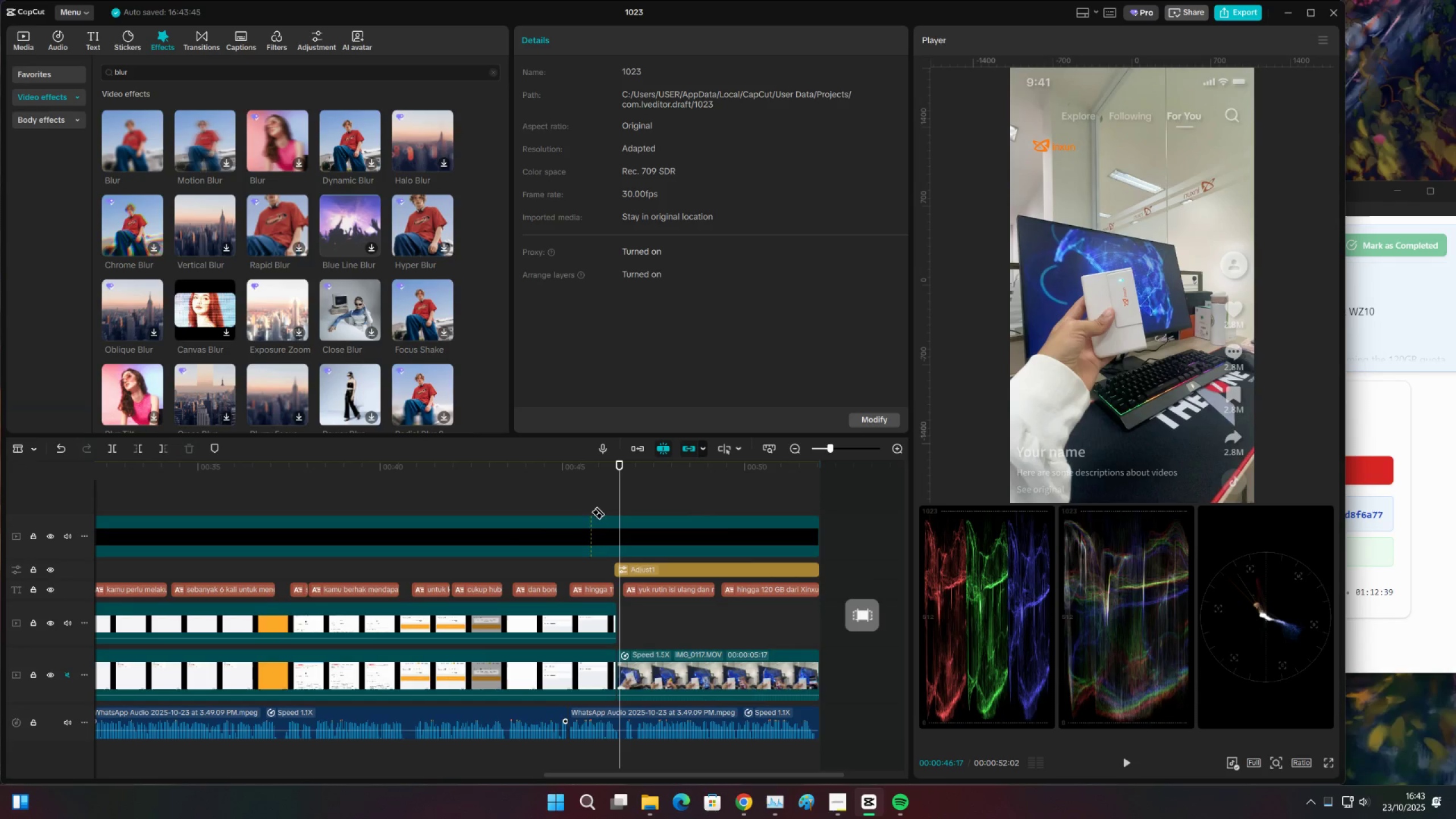 
left_click([590, 487])
 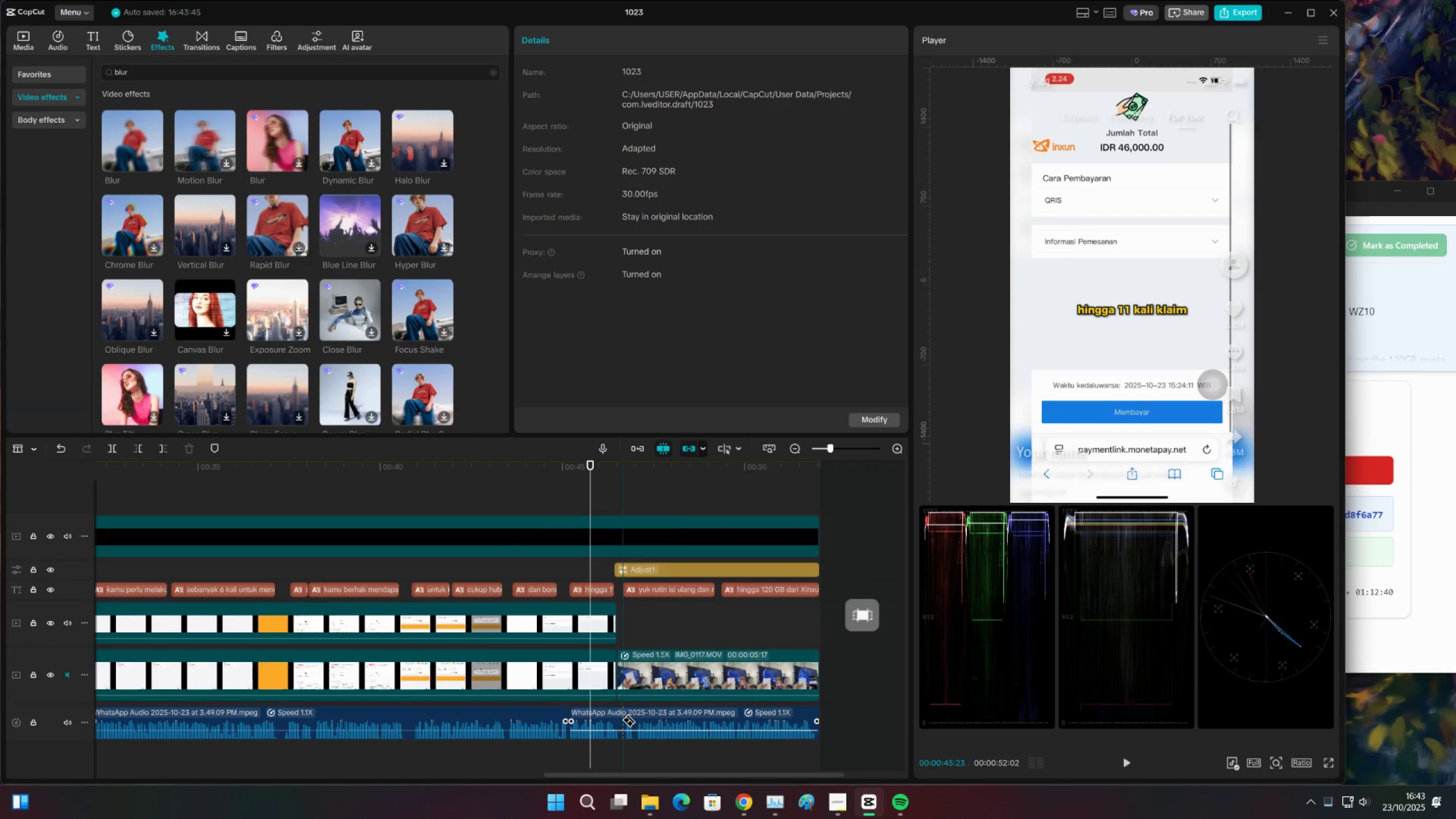 
left_click([622, 713])
 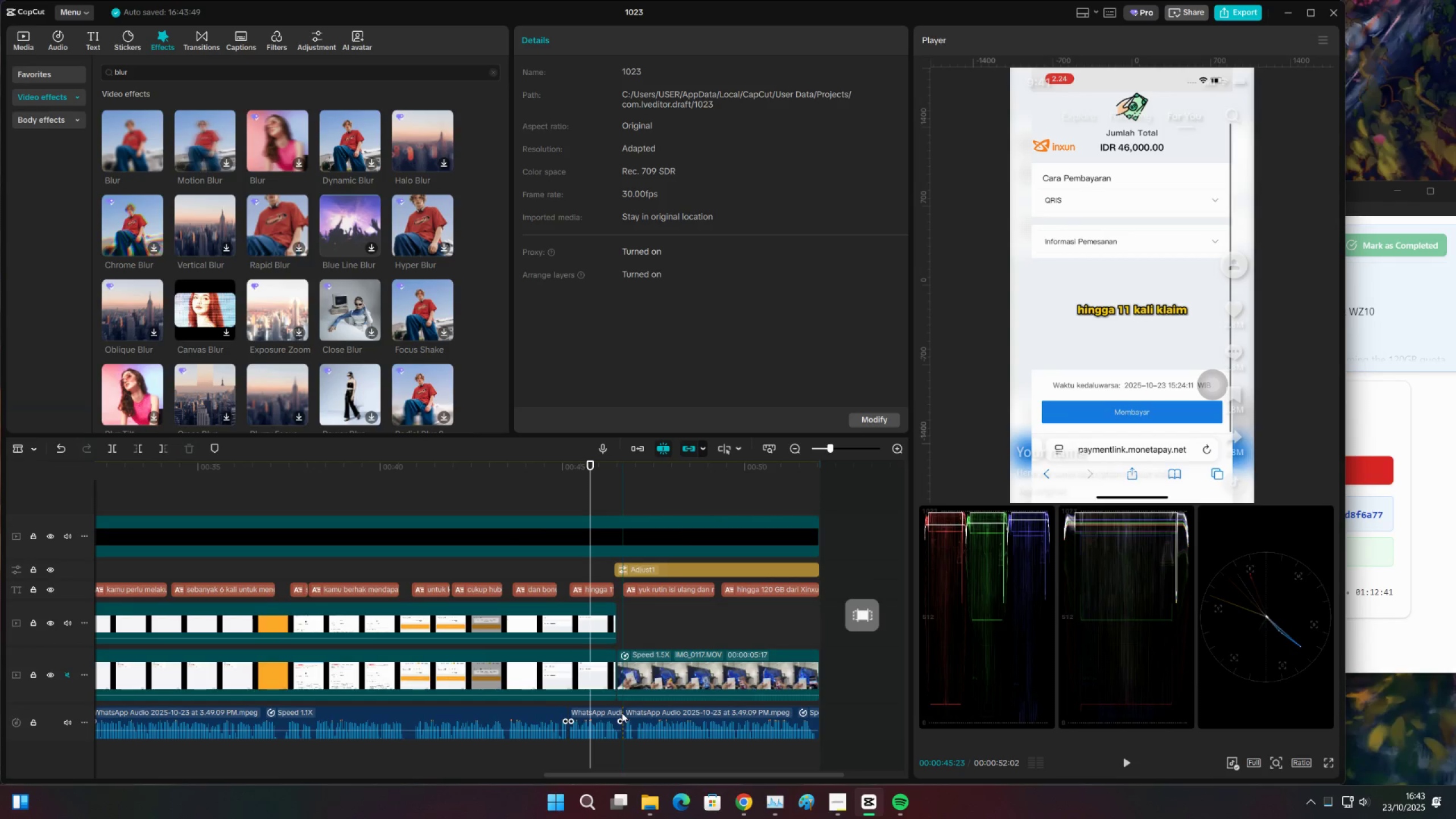 
key(V)
 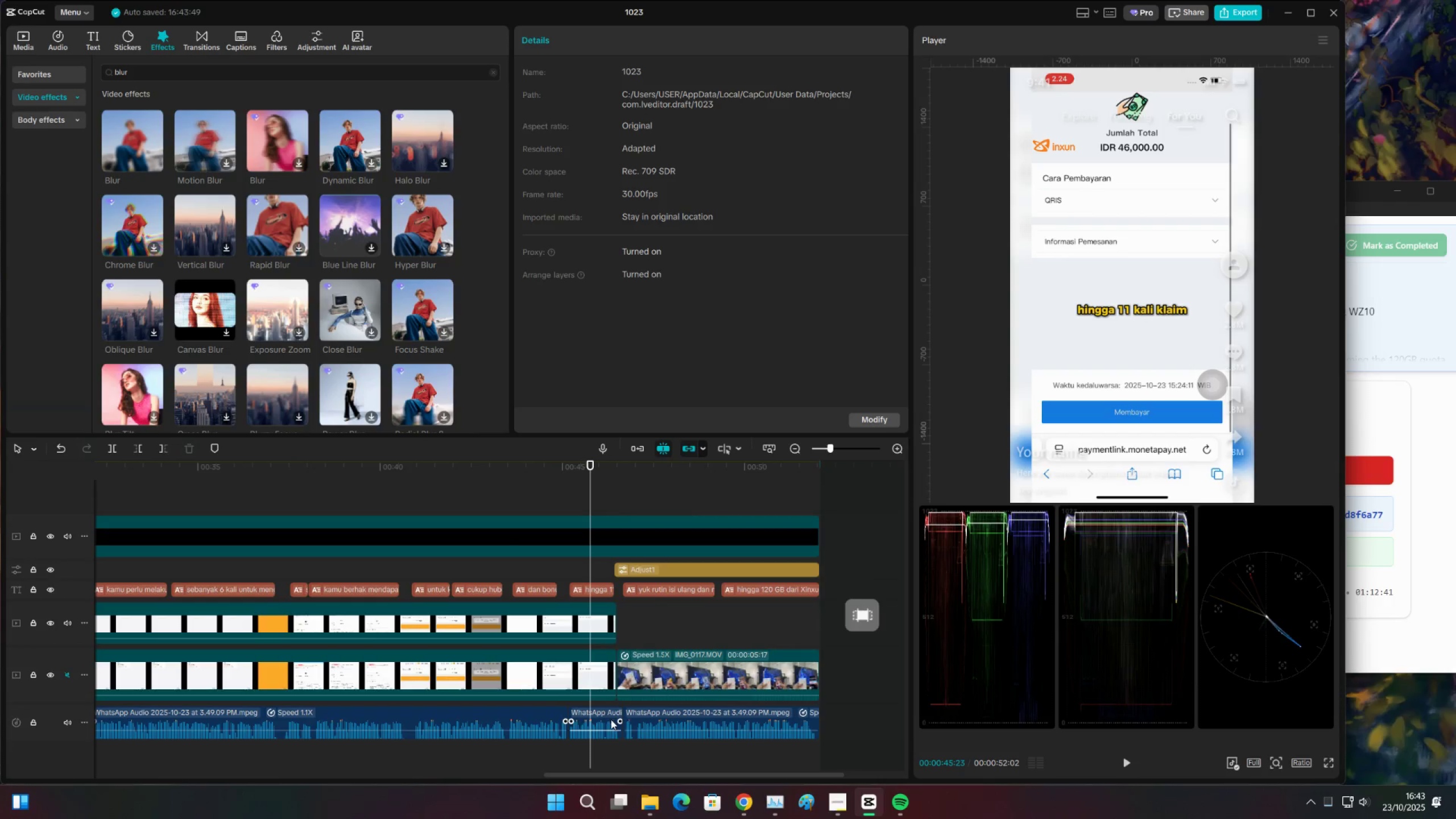 
left_click([611, 719])
 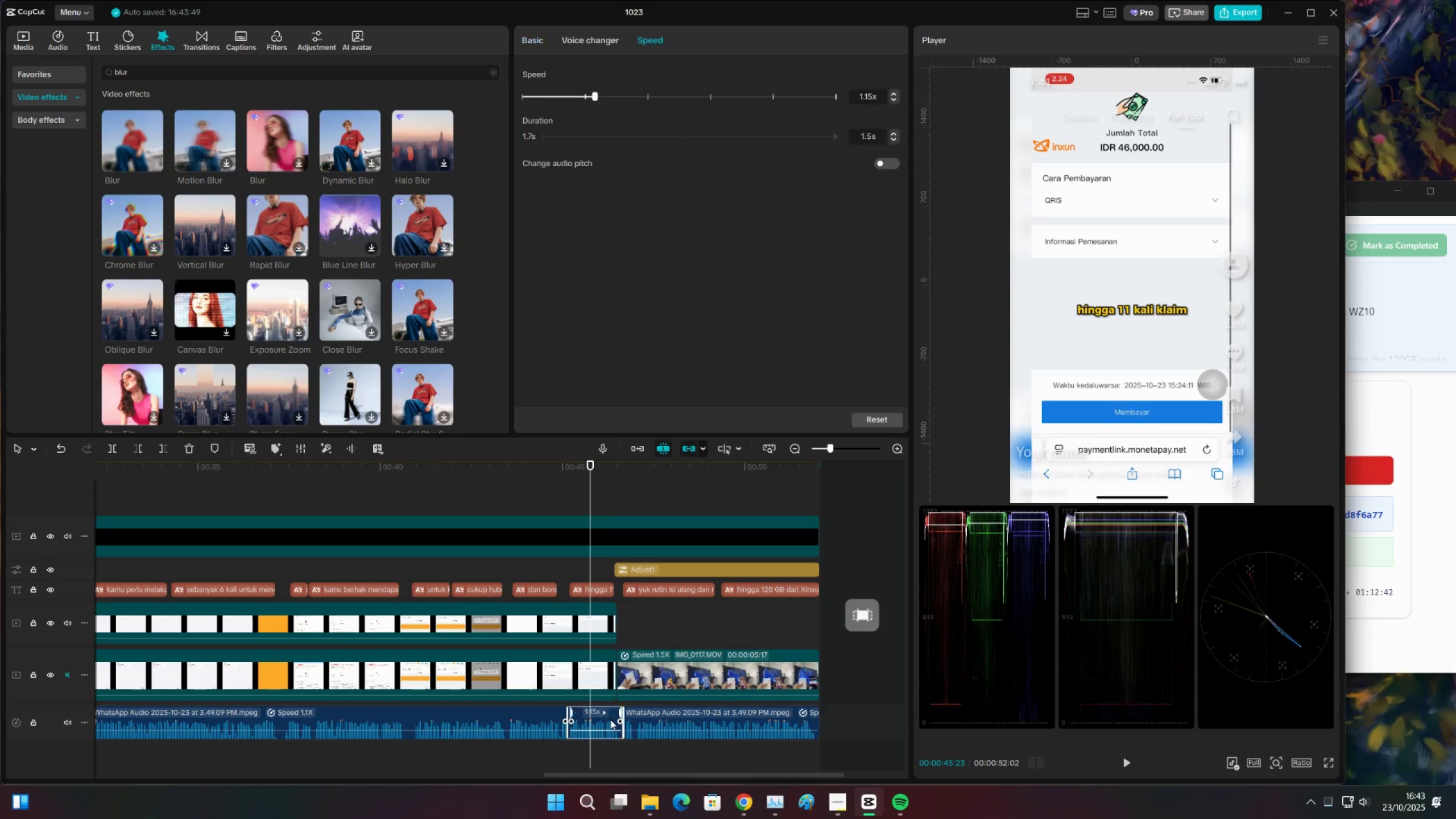 
key(X)
 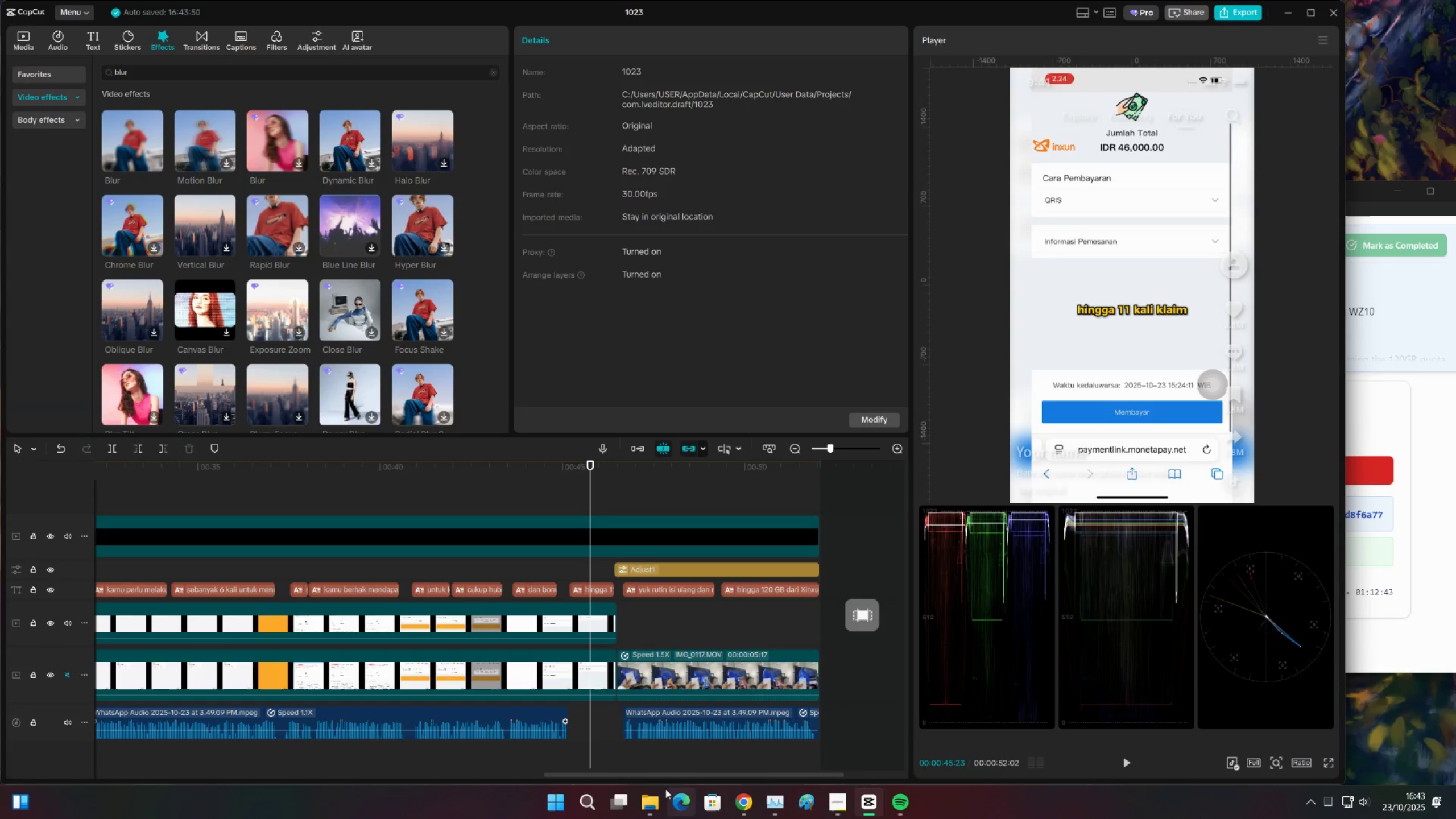 
left_click([655, 800])
 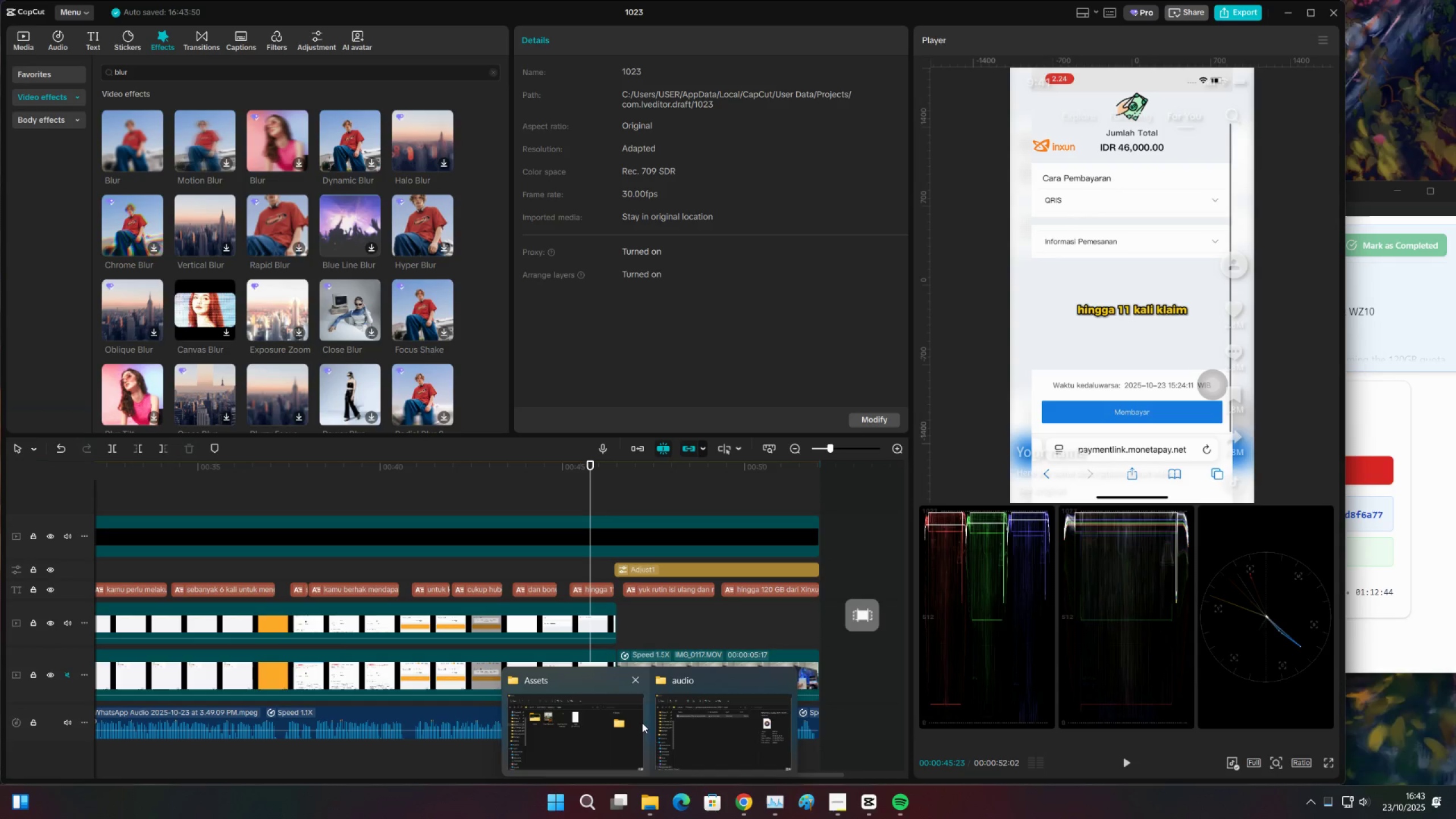 
left_click([706, 710])
 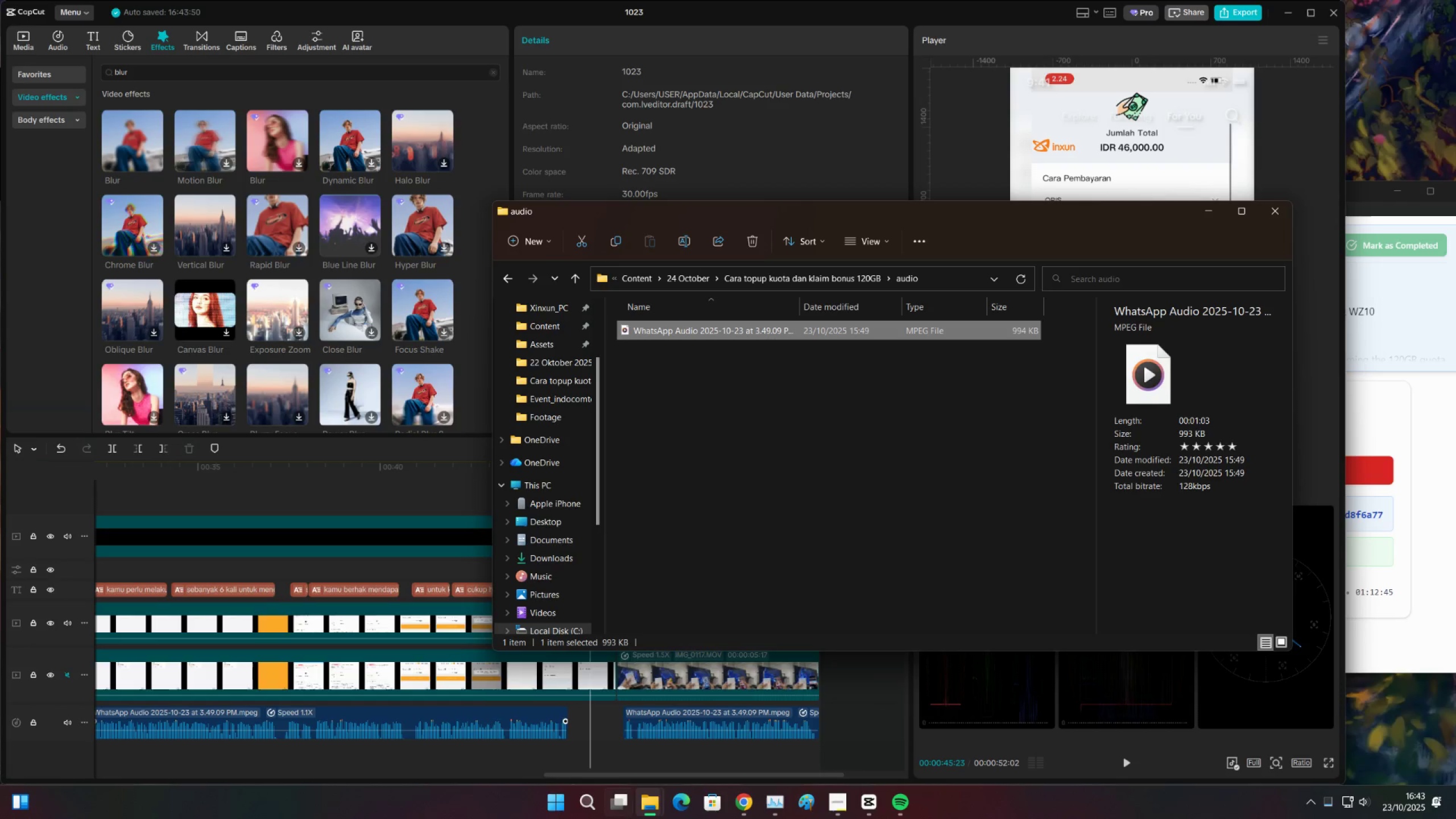 
left_click([643, 796])
 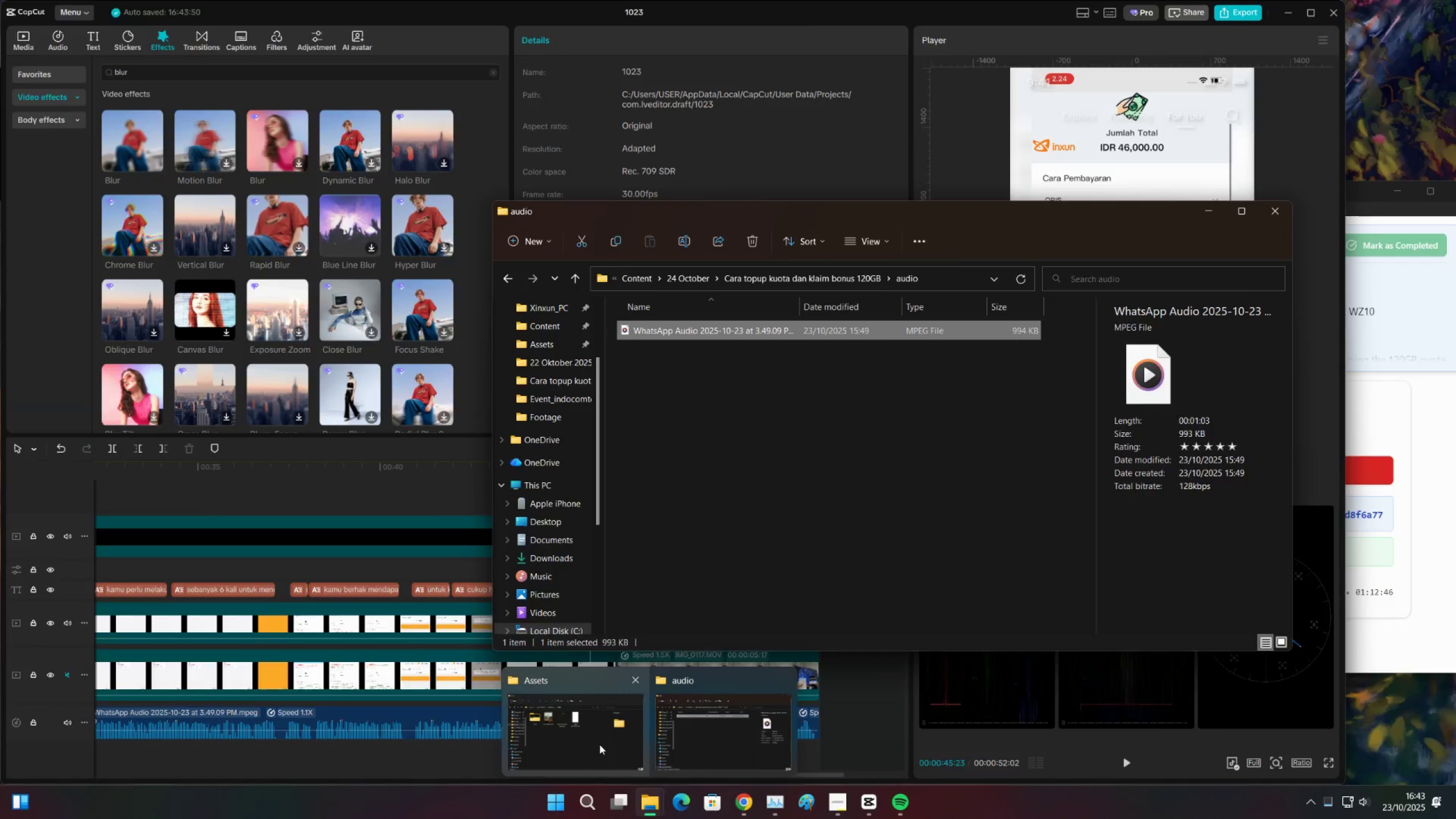 
left_click([599, 744])
 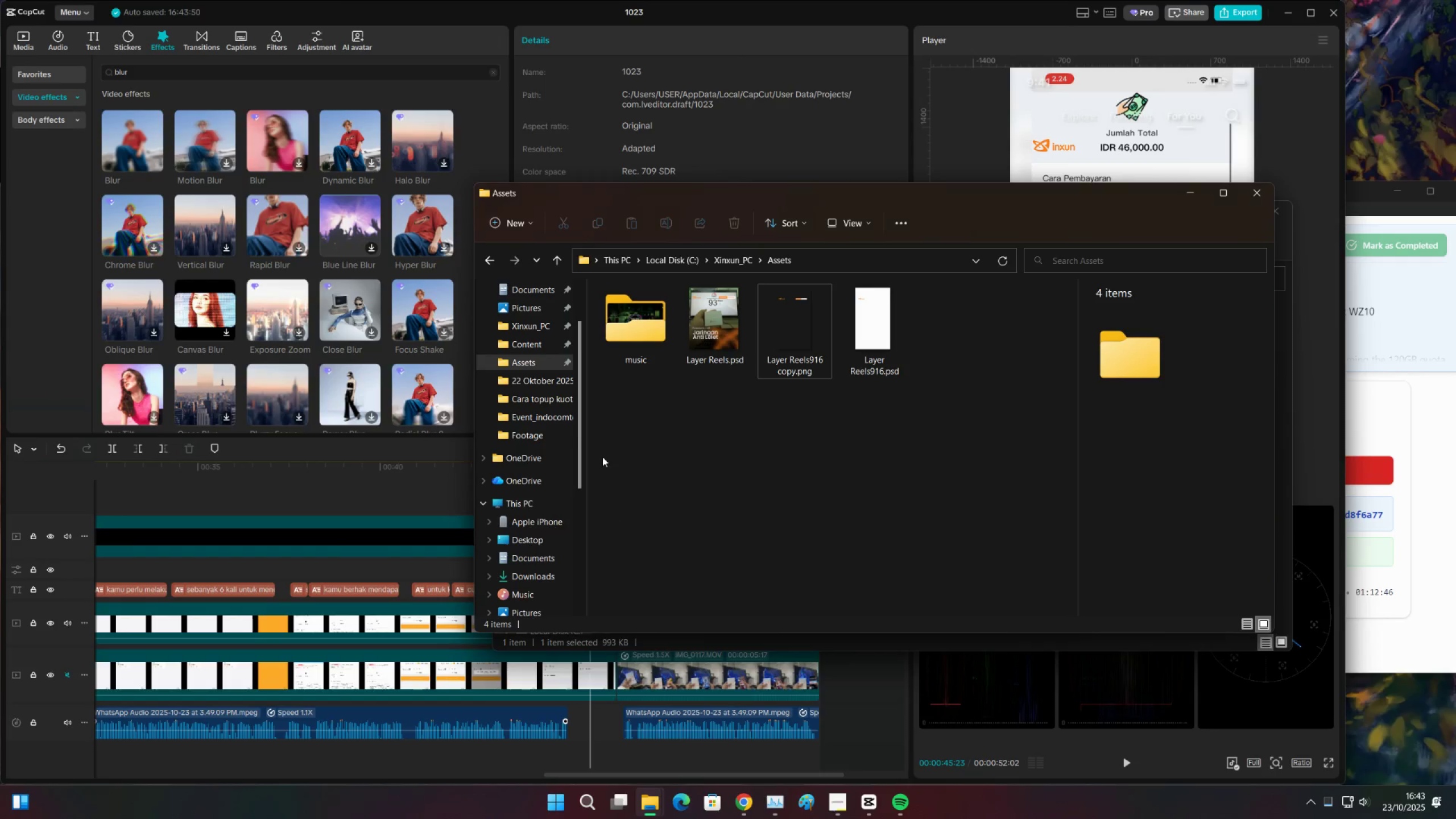 
scroll: coordinate [548, 358], scroll_direction: up, amount: 9.0
 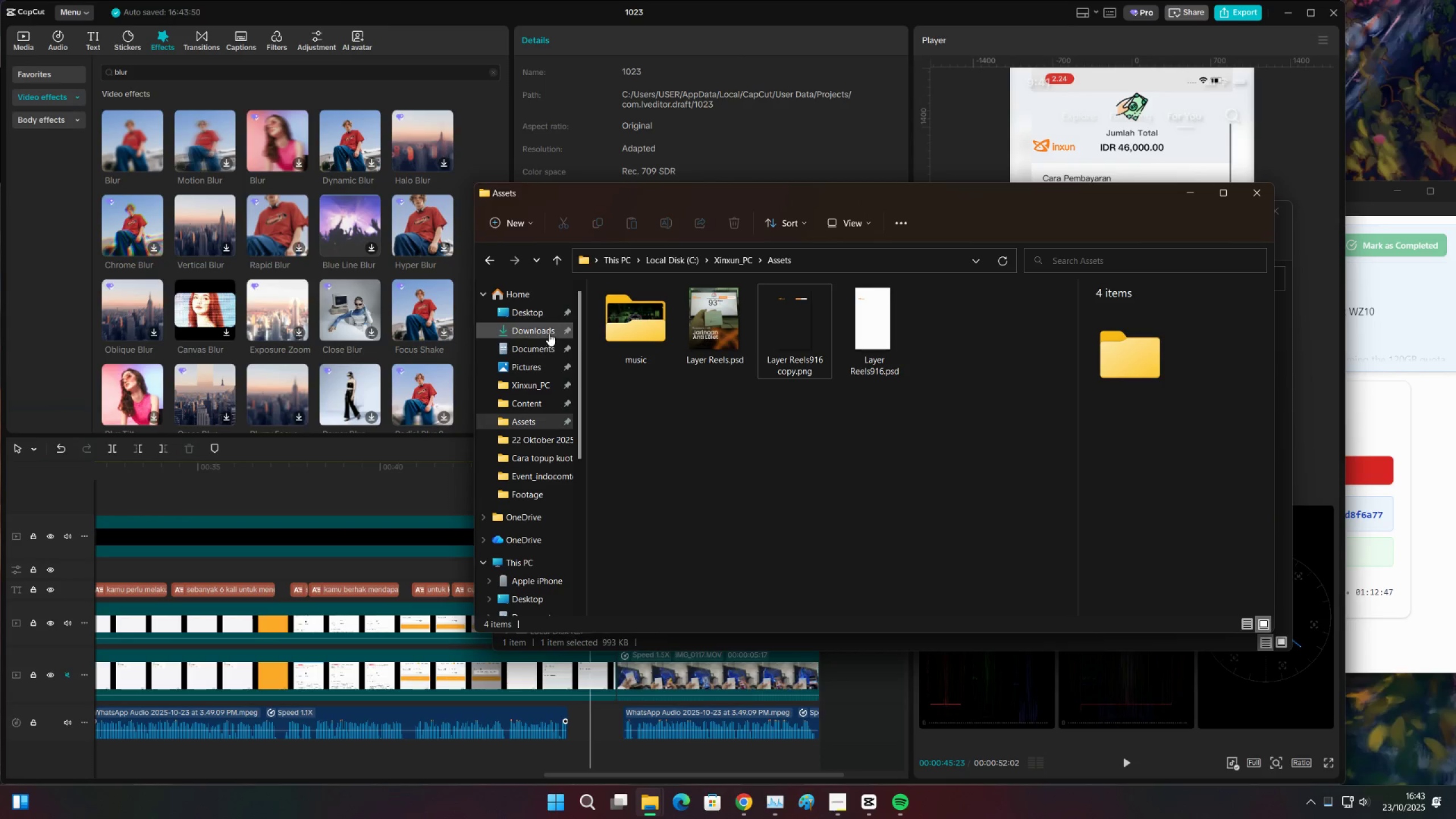 
left_click([549, 333])
 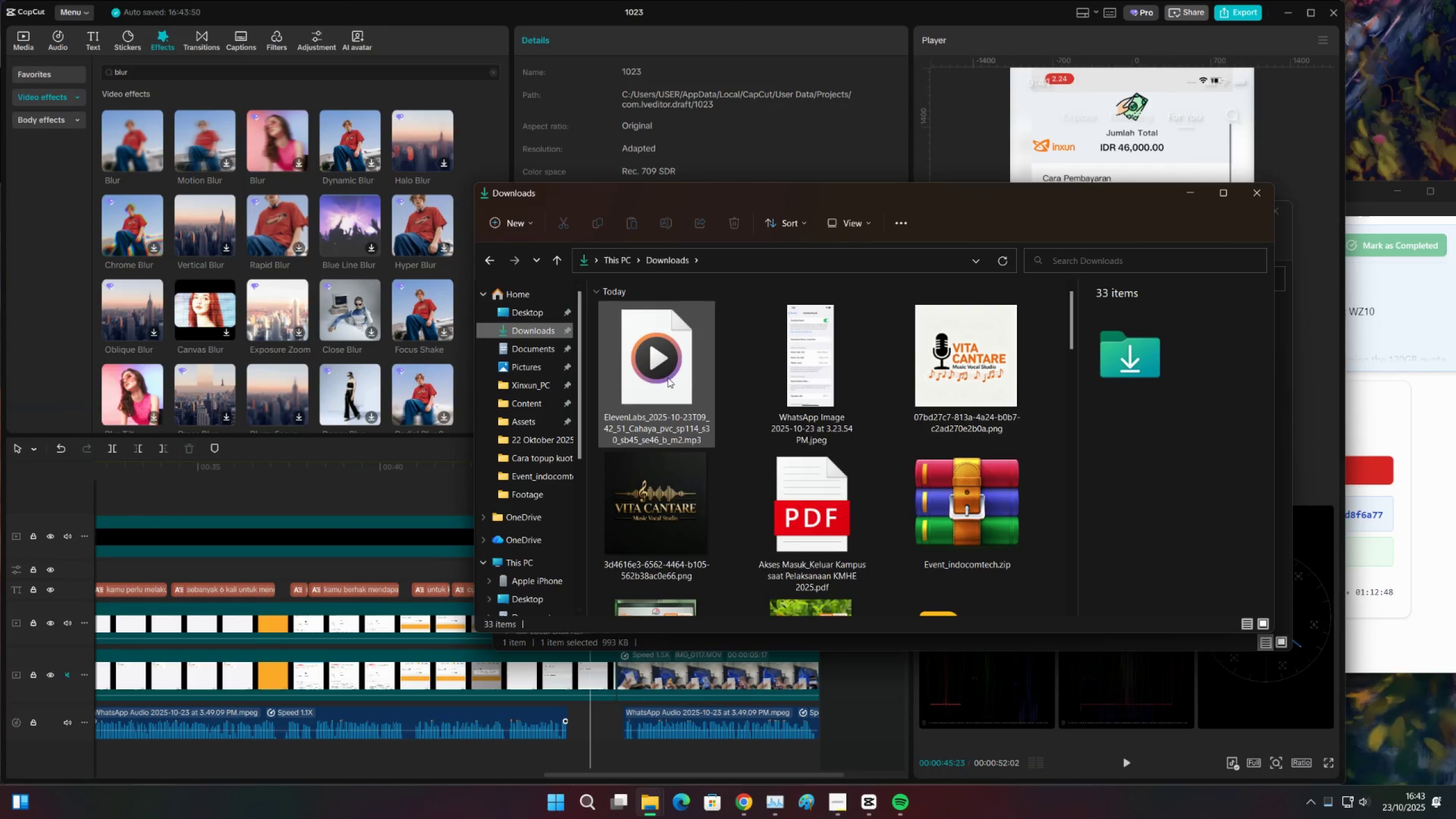 
left_click([668, 378])
 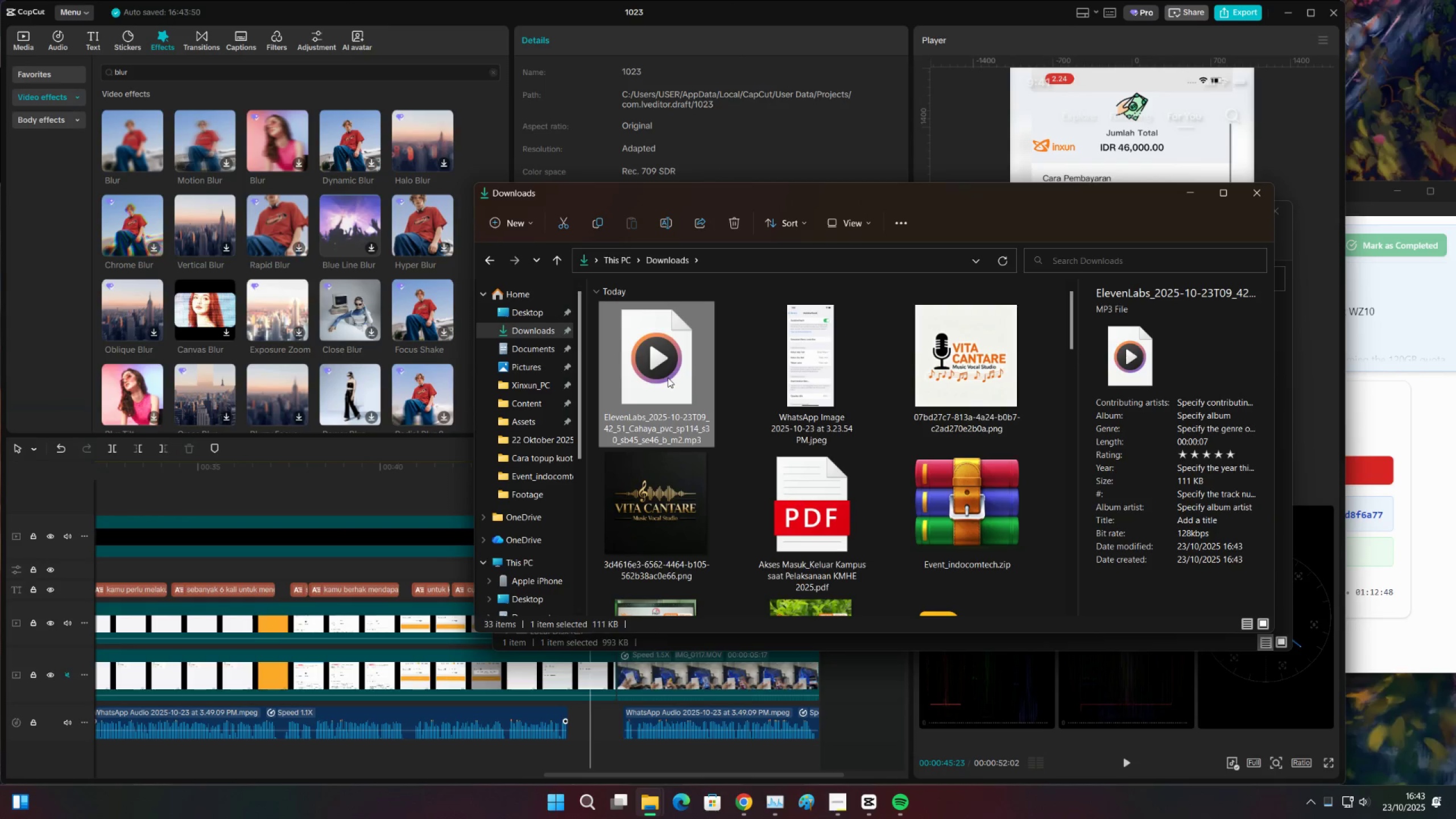 
key(Control+X)
 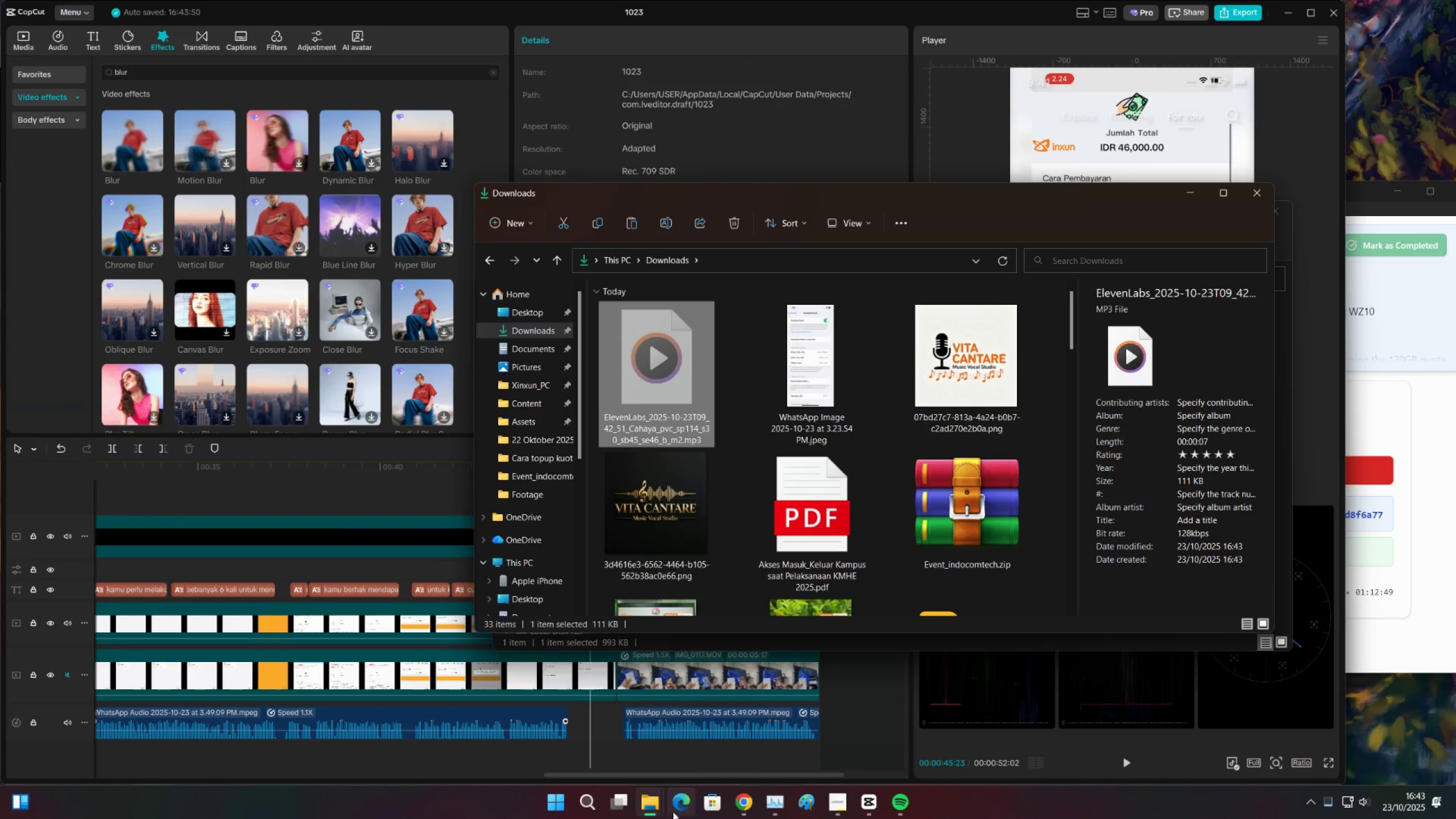 
left_click([653, 810])
 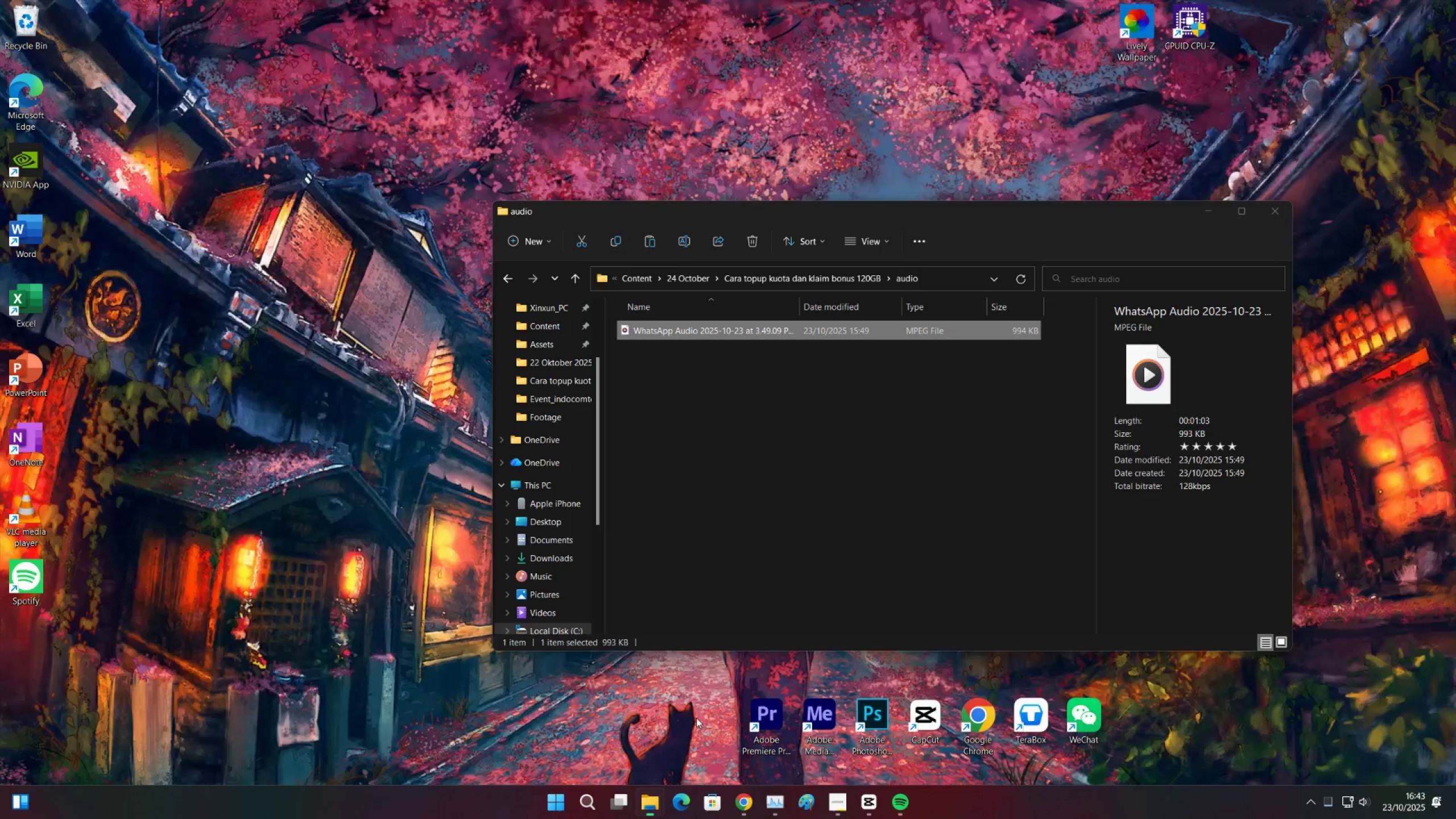 
double_click([712, 527])
 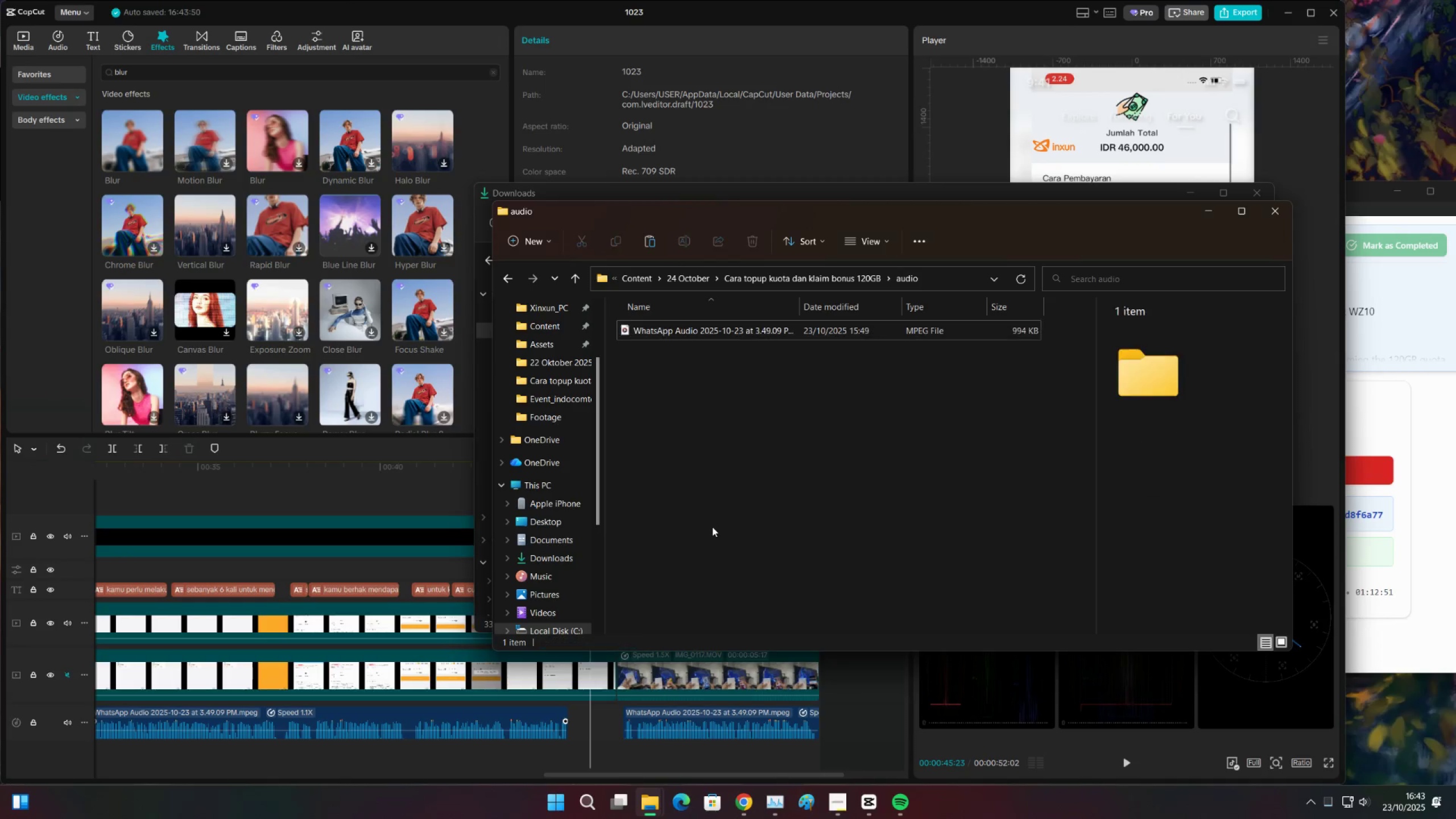 
key(Control+ControlLeft)
 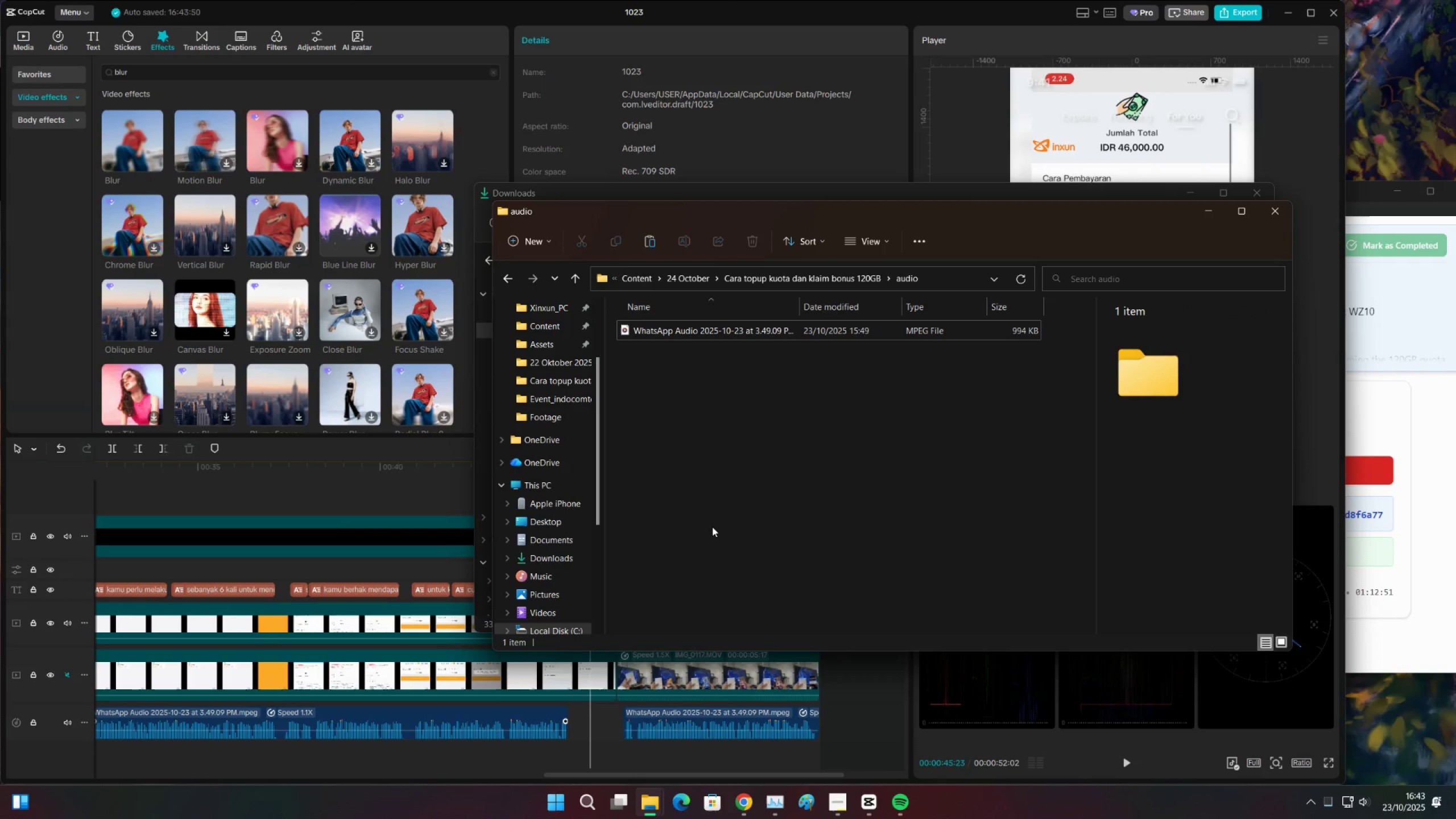 
key(Control+V)
 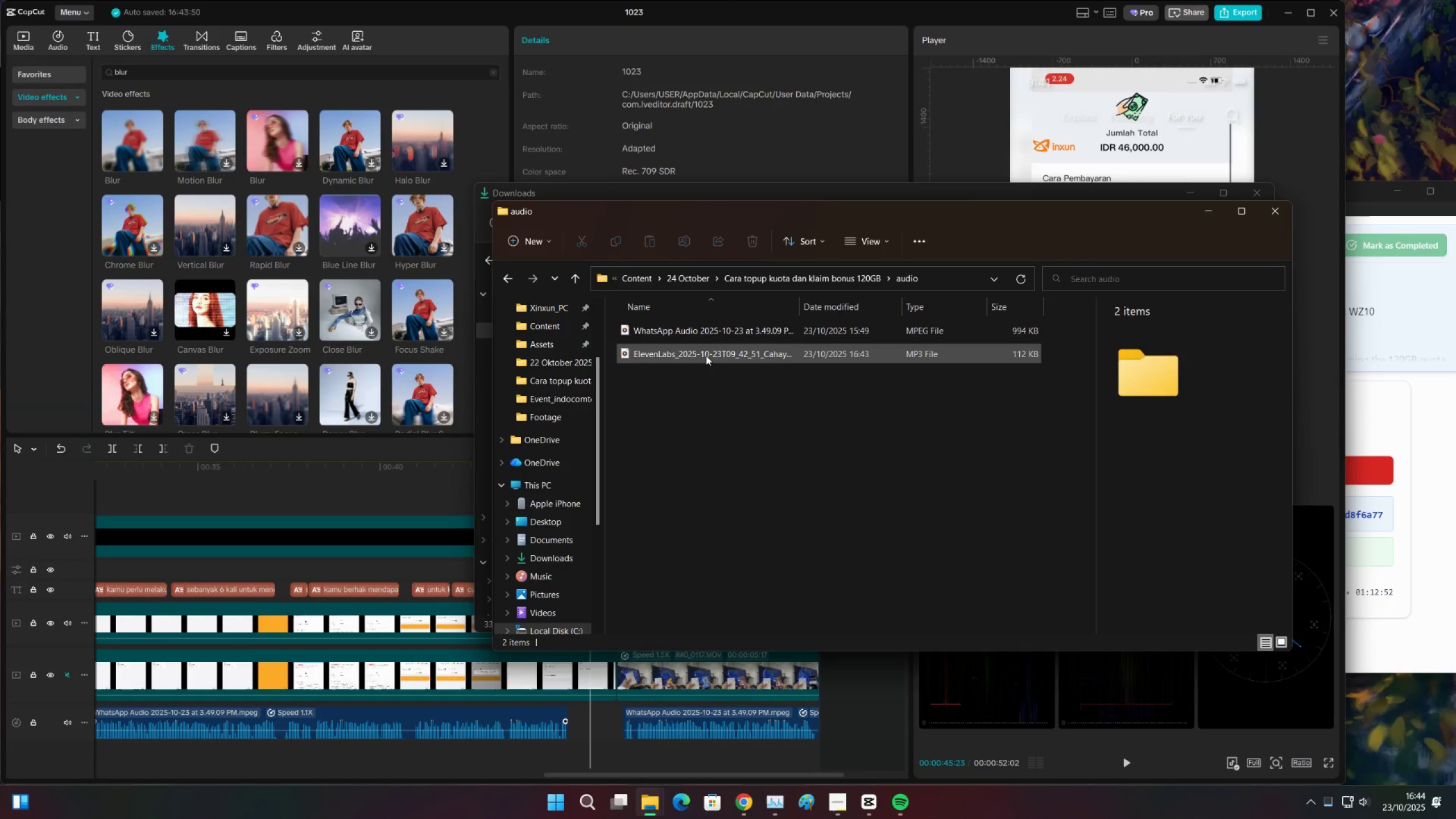 
left_click([706, 355])
 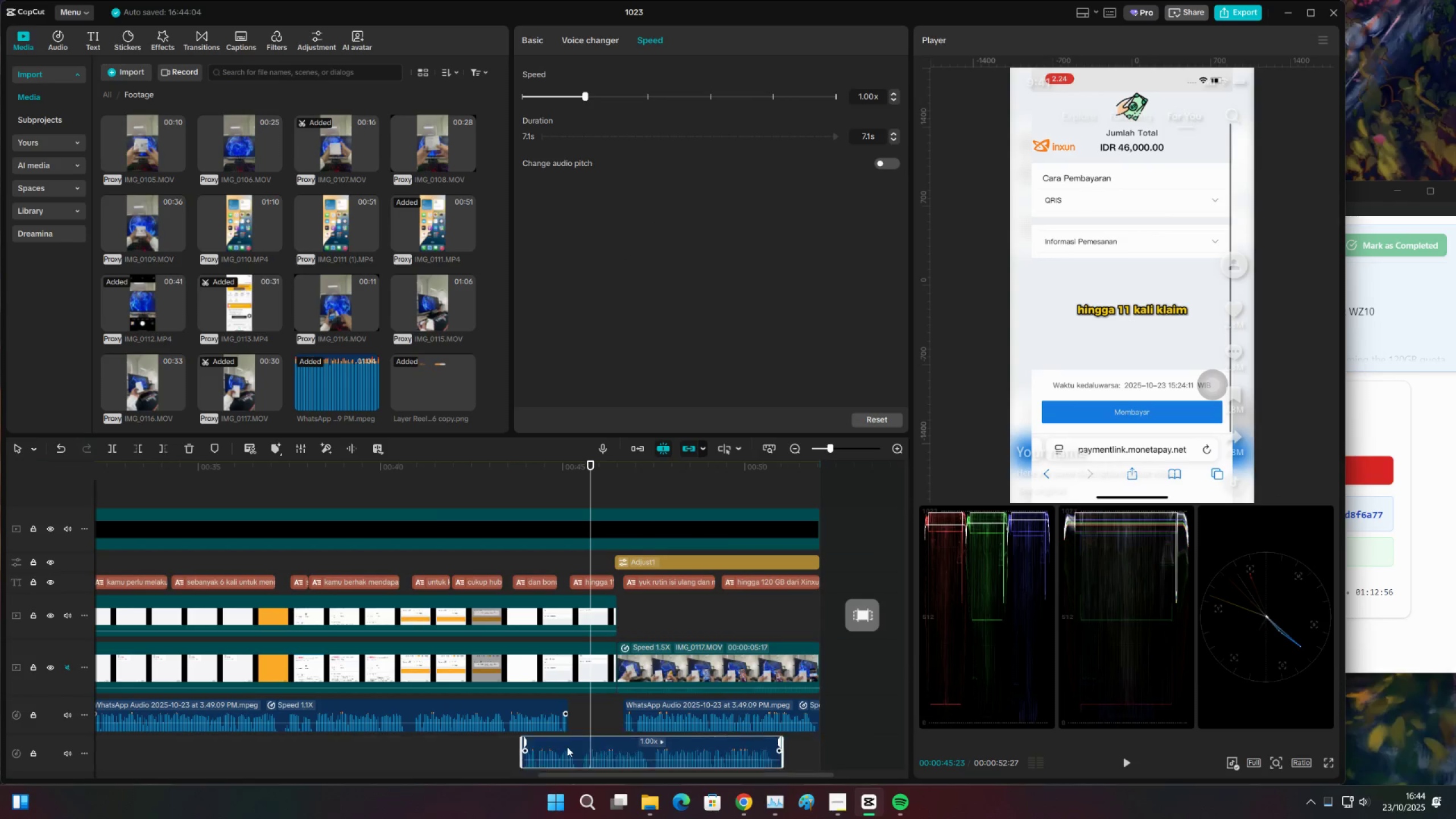 
left_click([580, 732])
 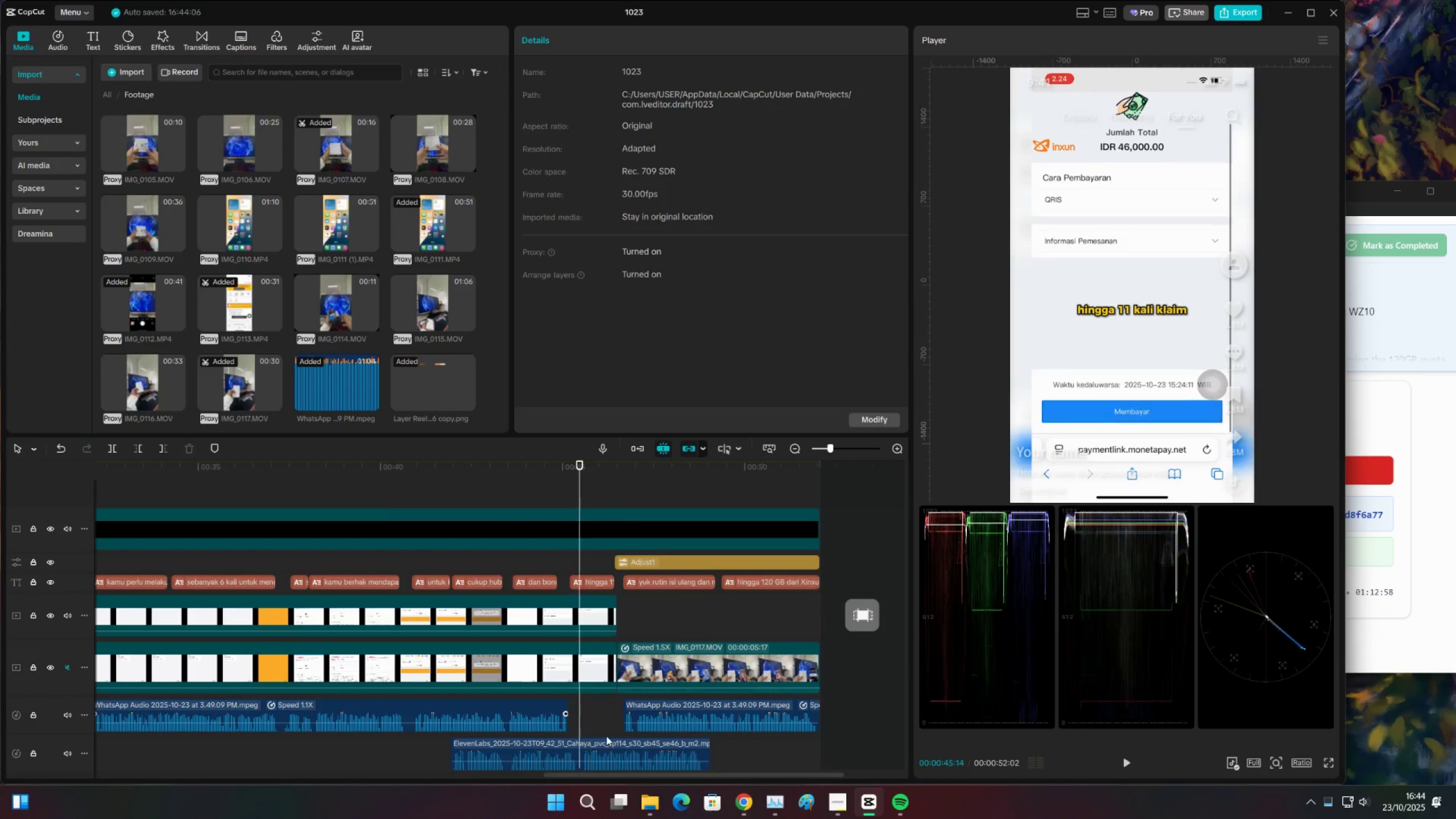 
key(Space)
 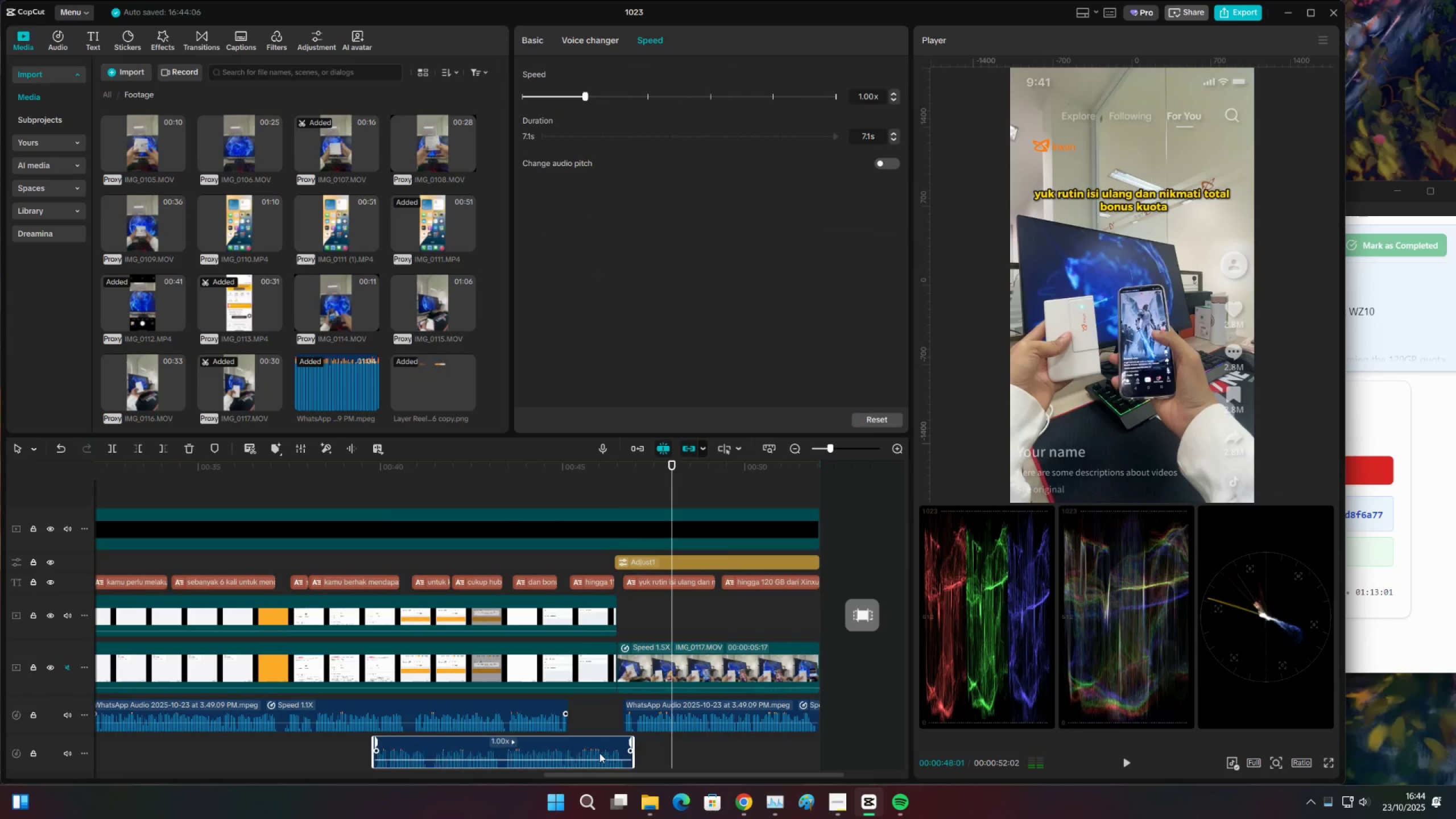 
double_click([569, 721])
 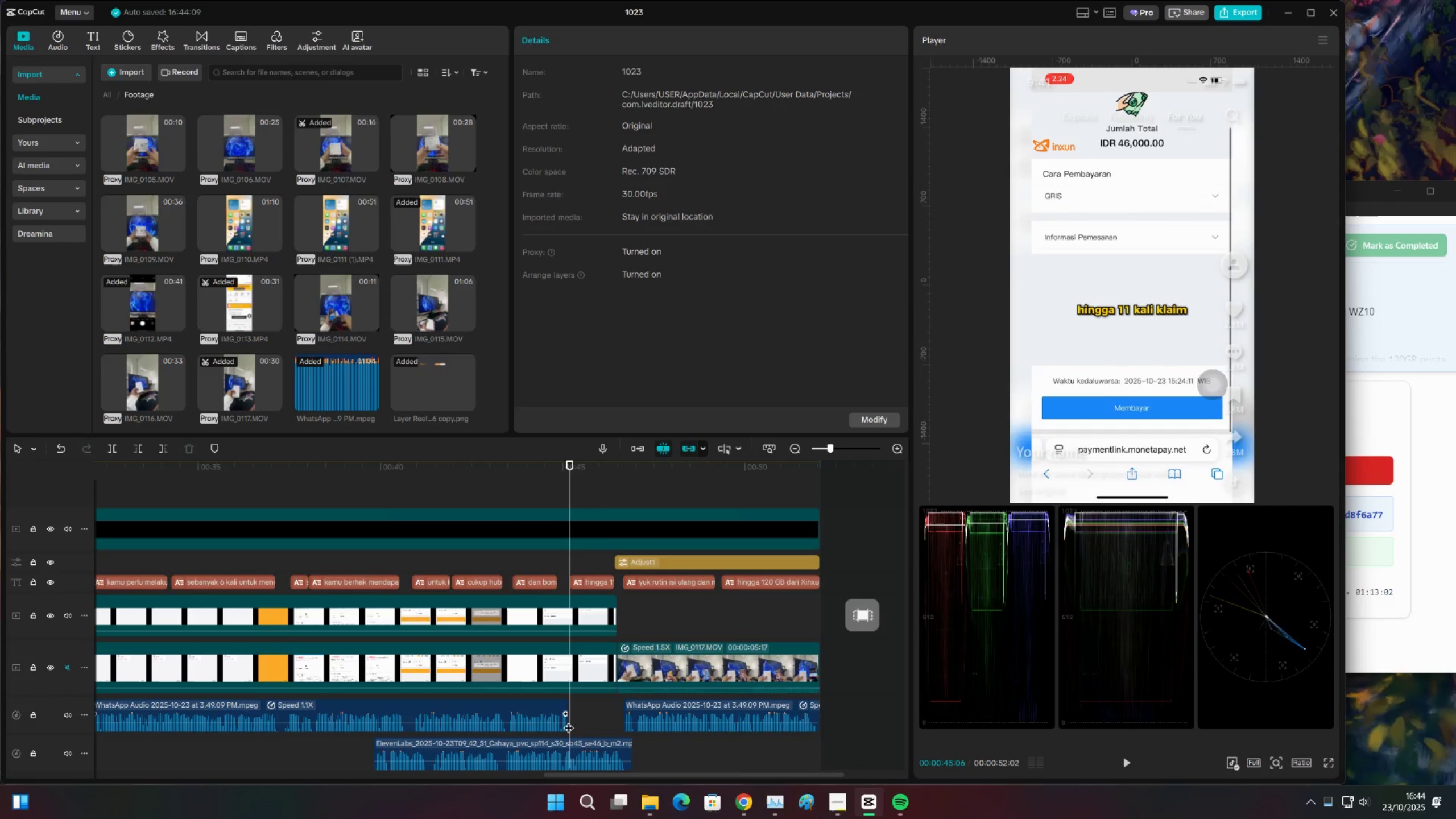 
key(Space)
 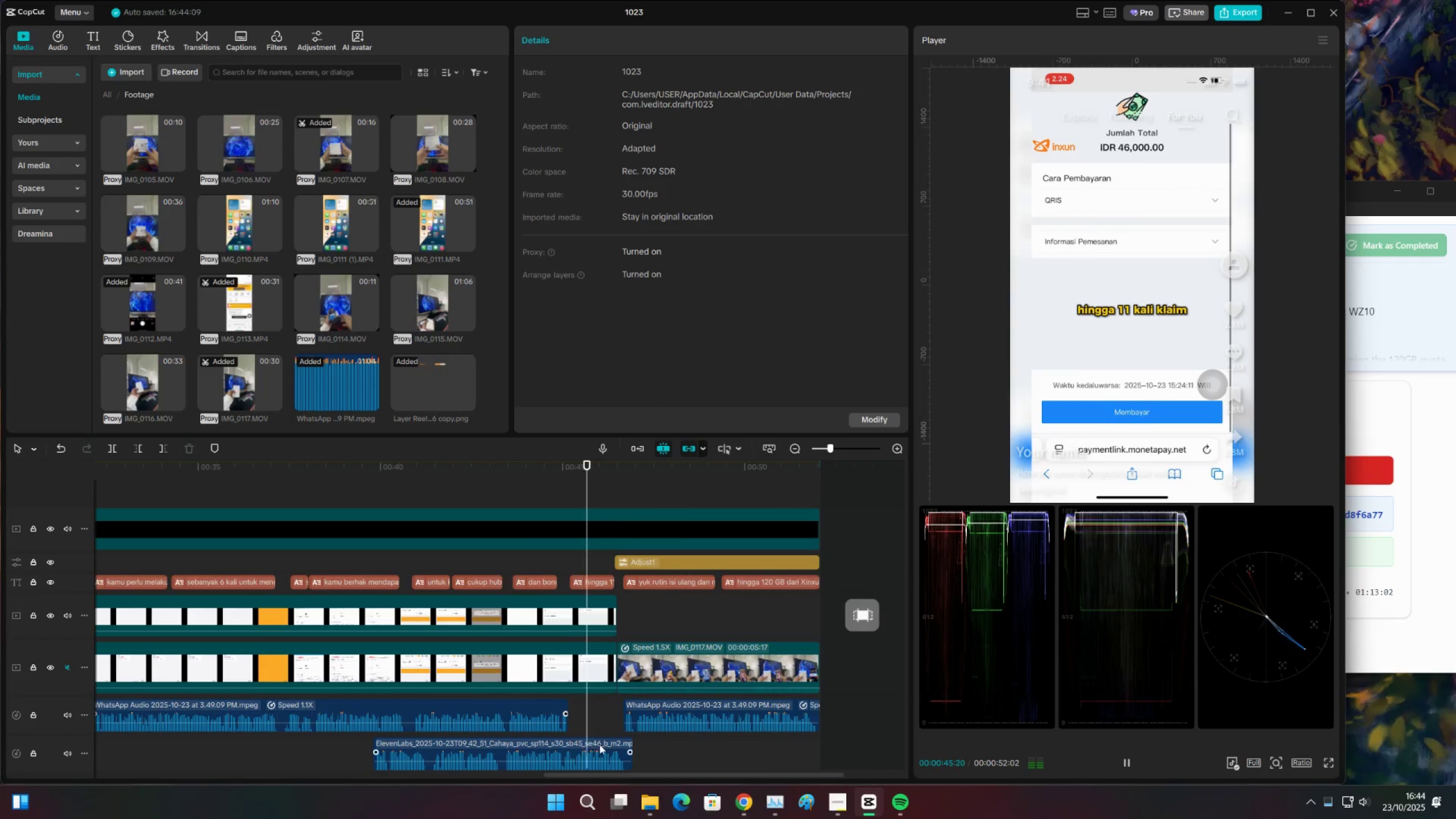 
key(Space)
 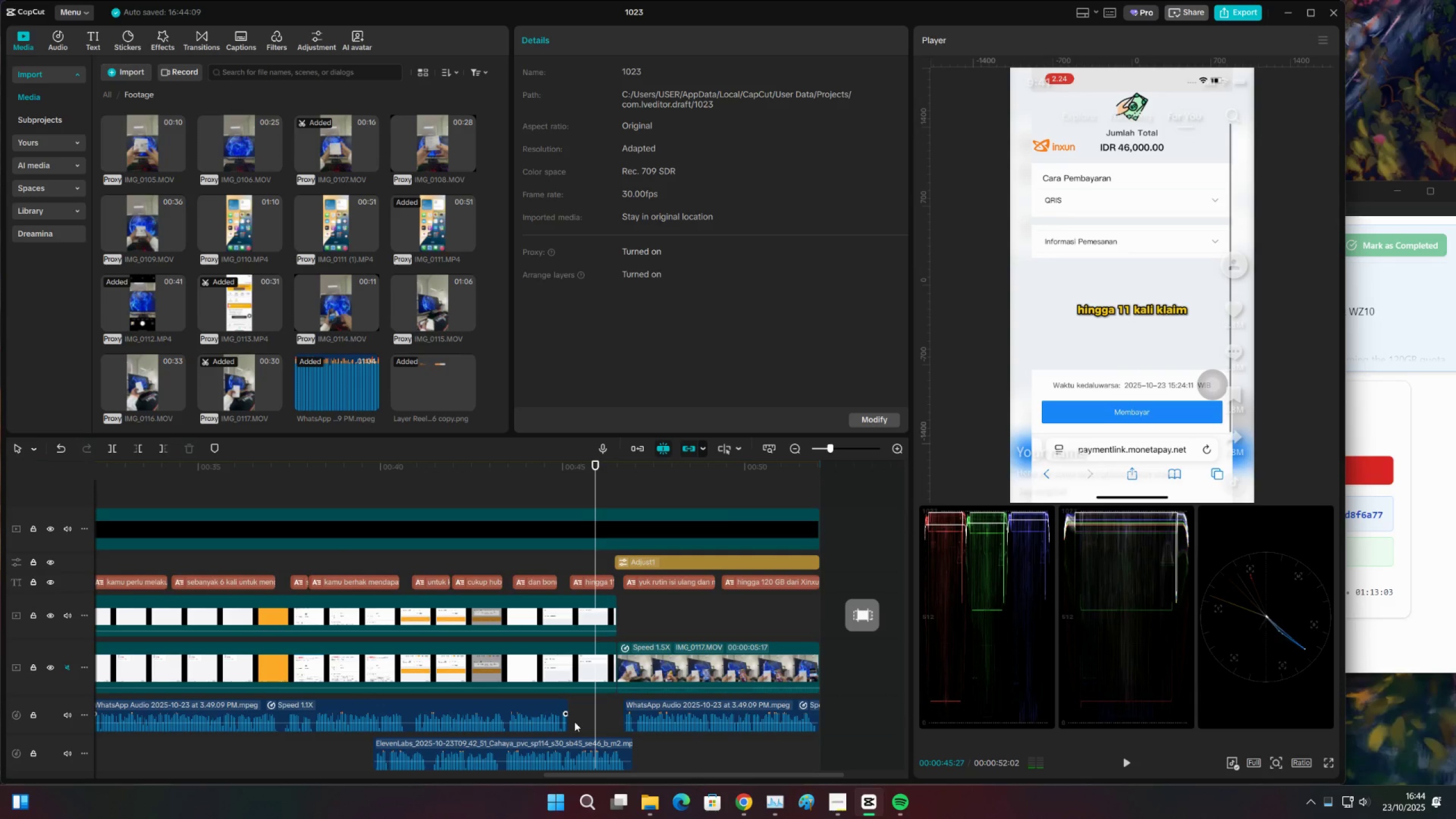 
left_click([574, 722])
 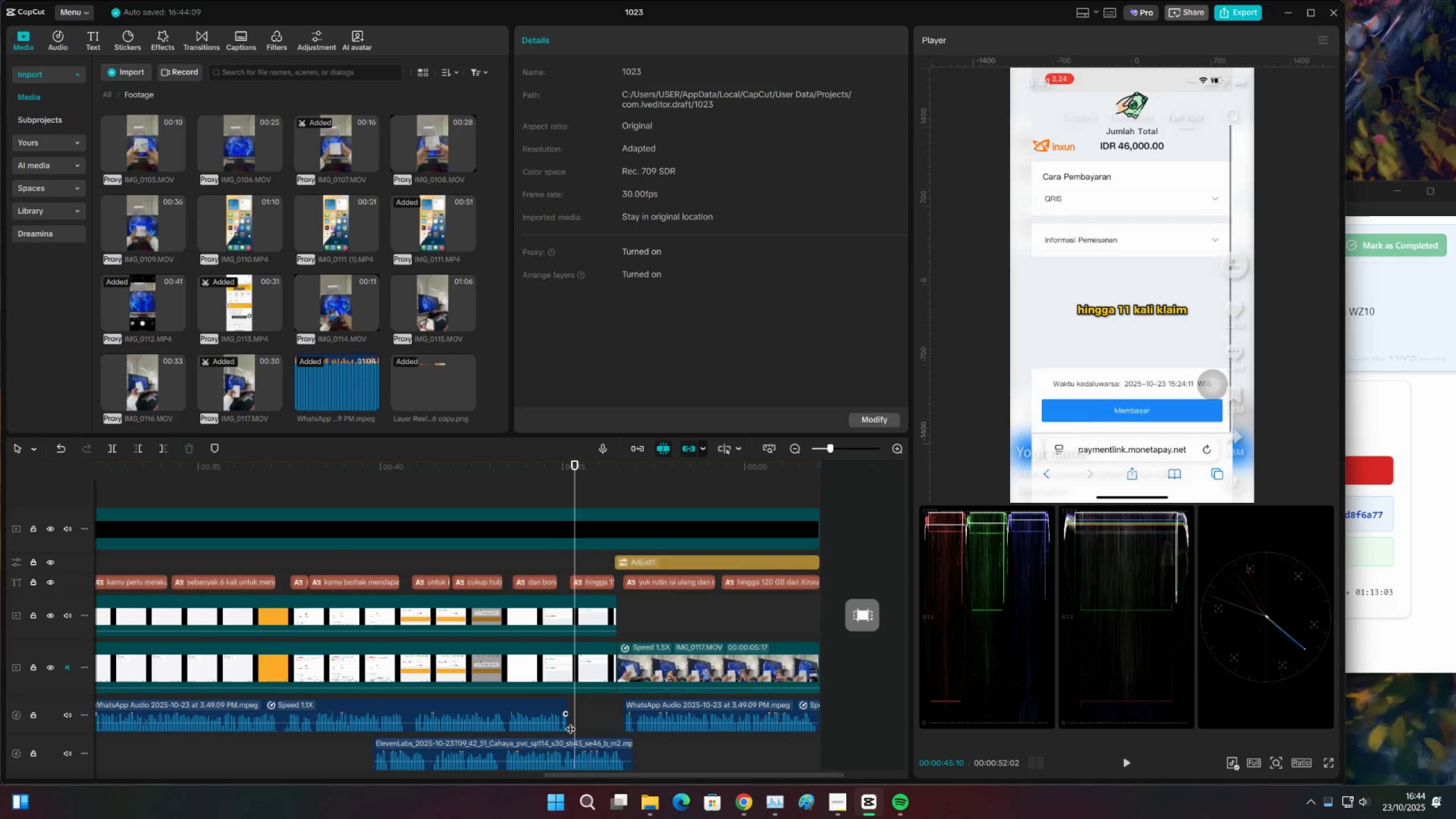 
key(Space)
 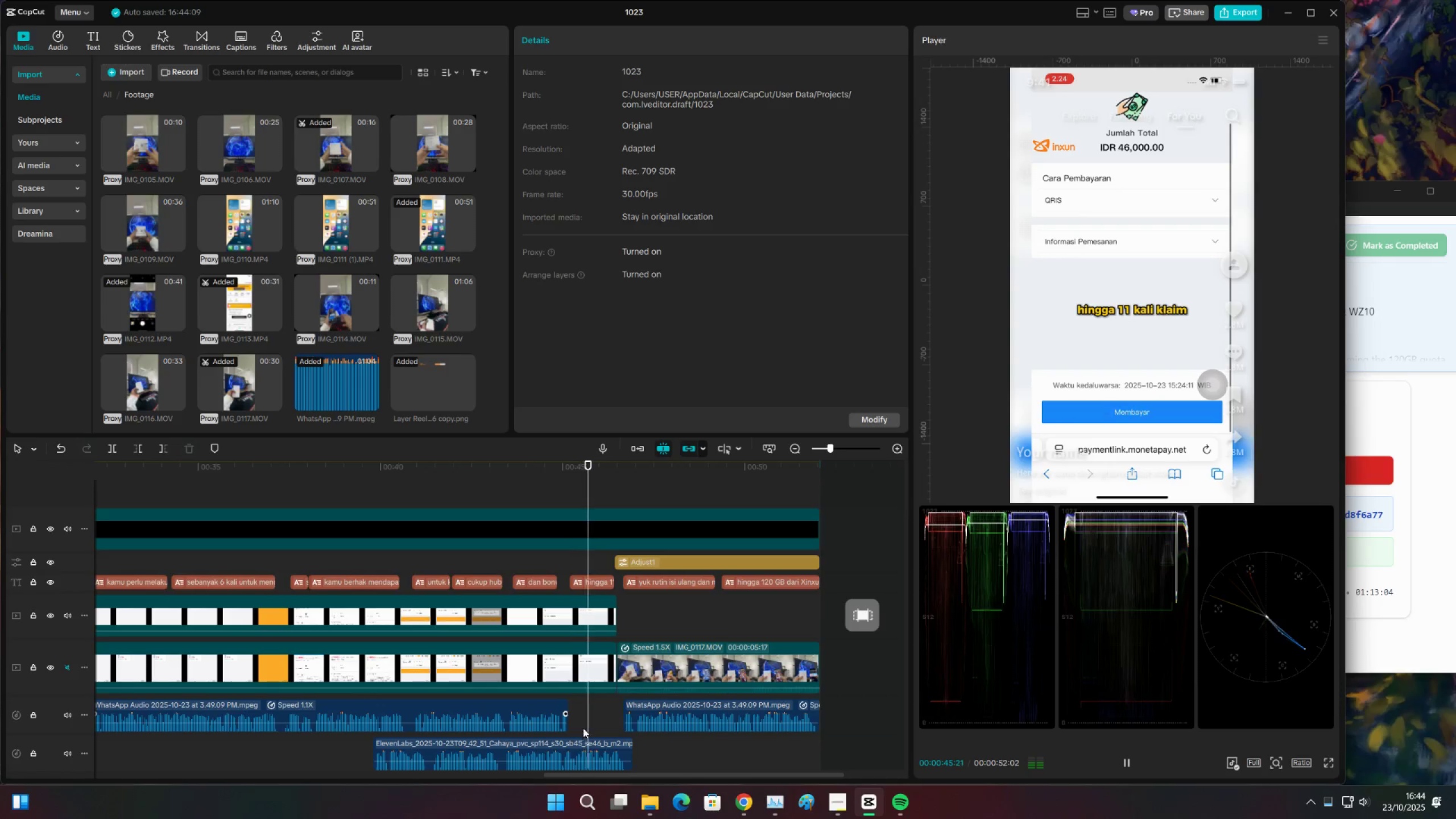 
key(Space)
 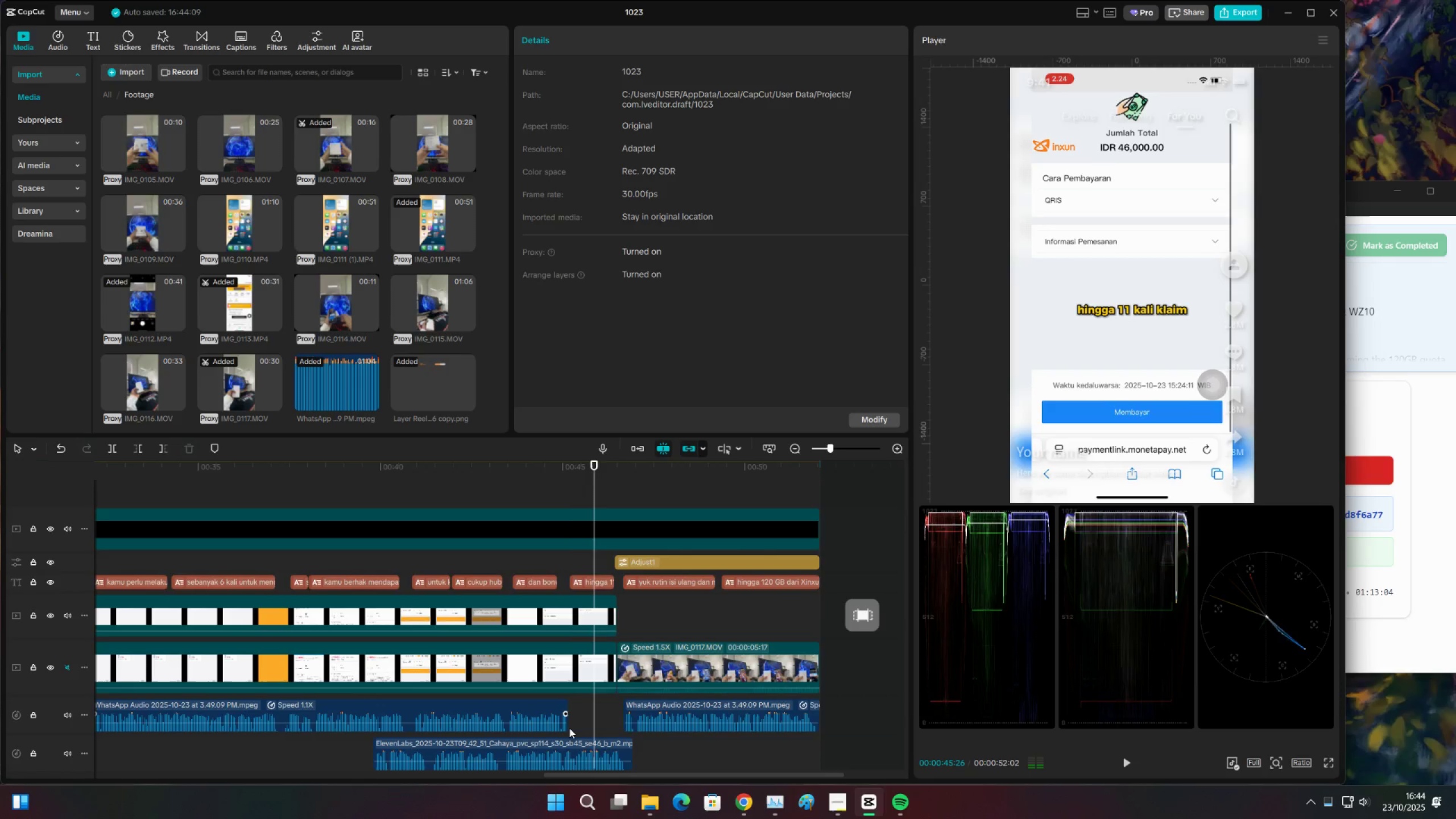 
left_click([569, 728])
 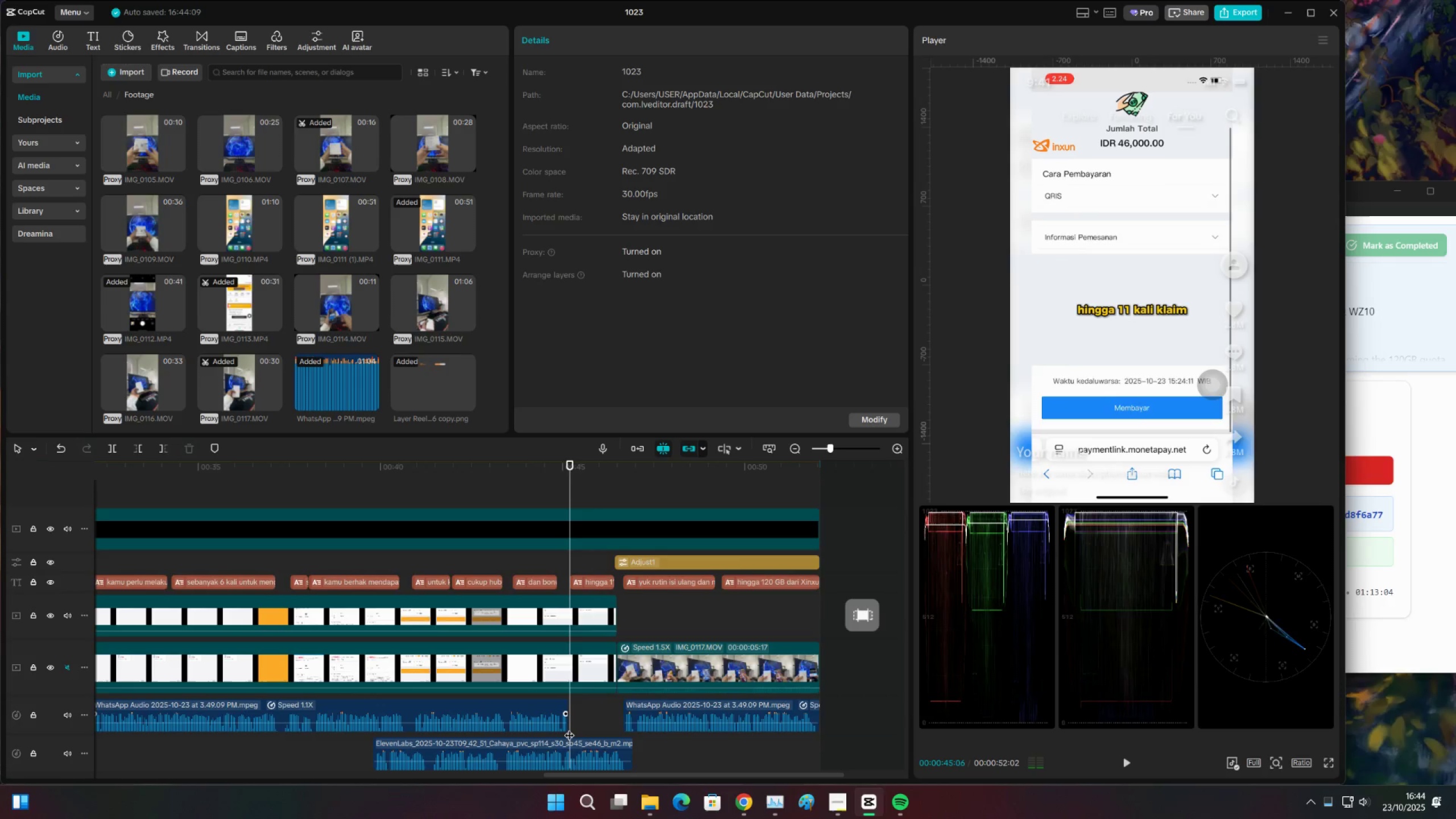 
key(Space)
 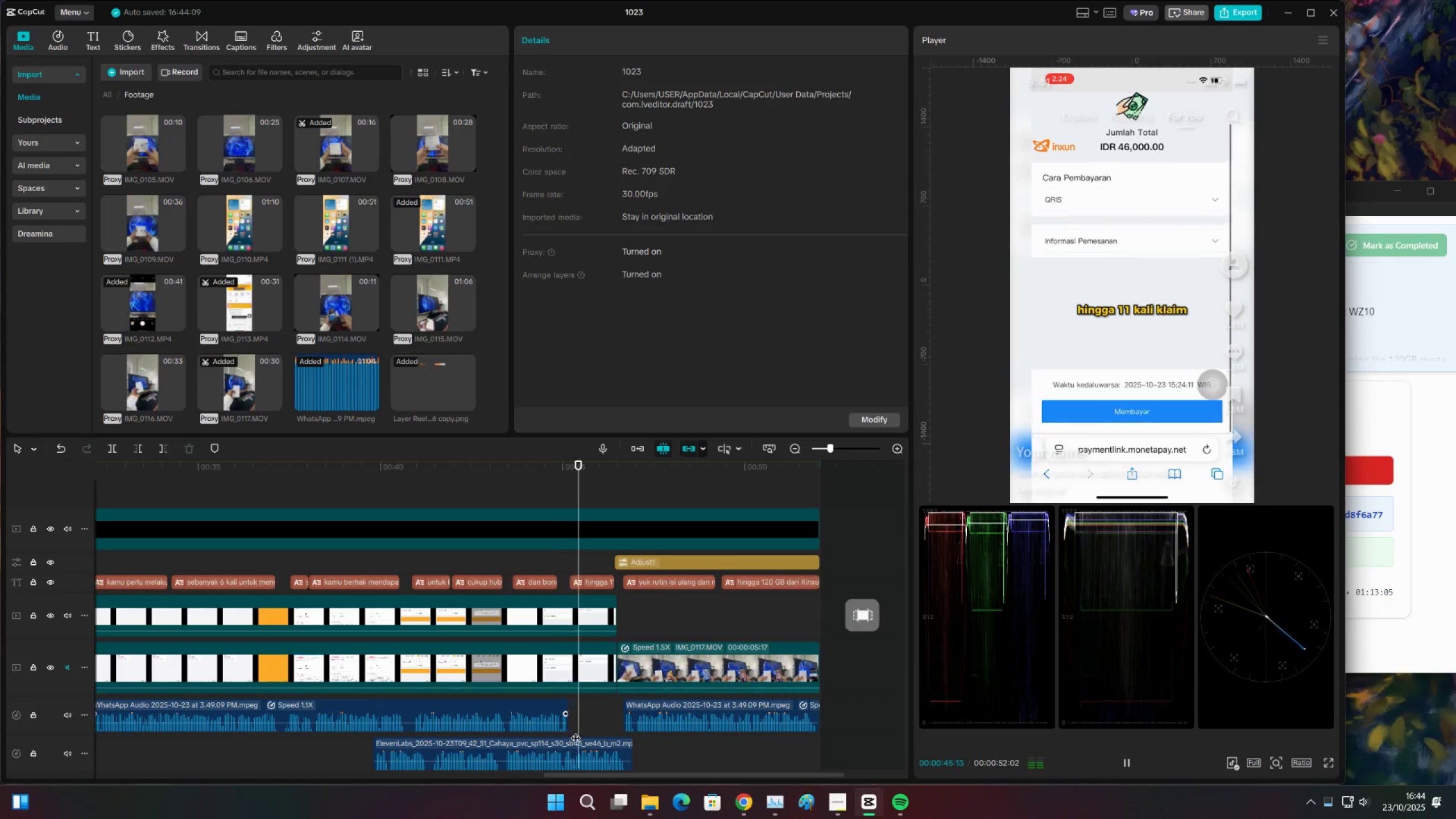 
key(Space)
 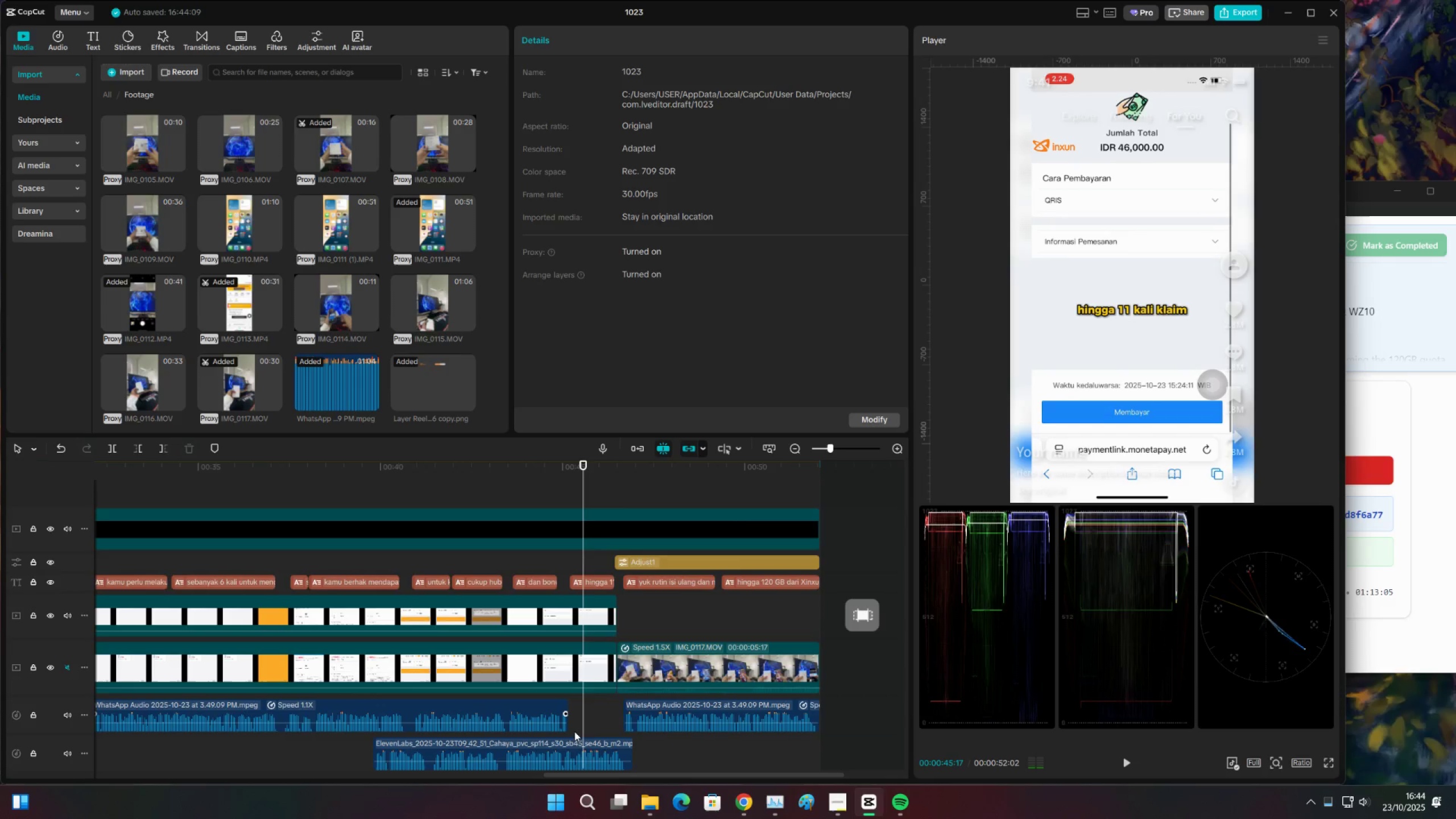 
left_click([574, 731])
 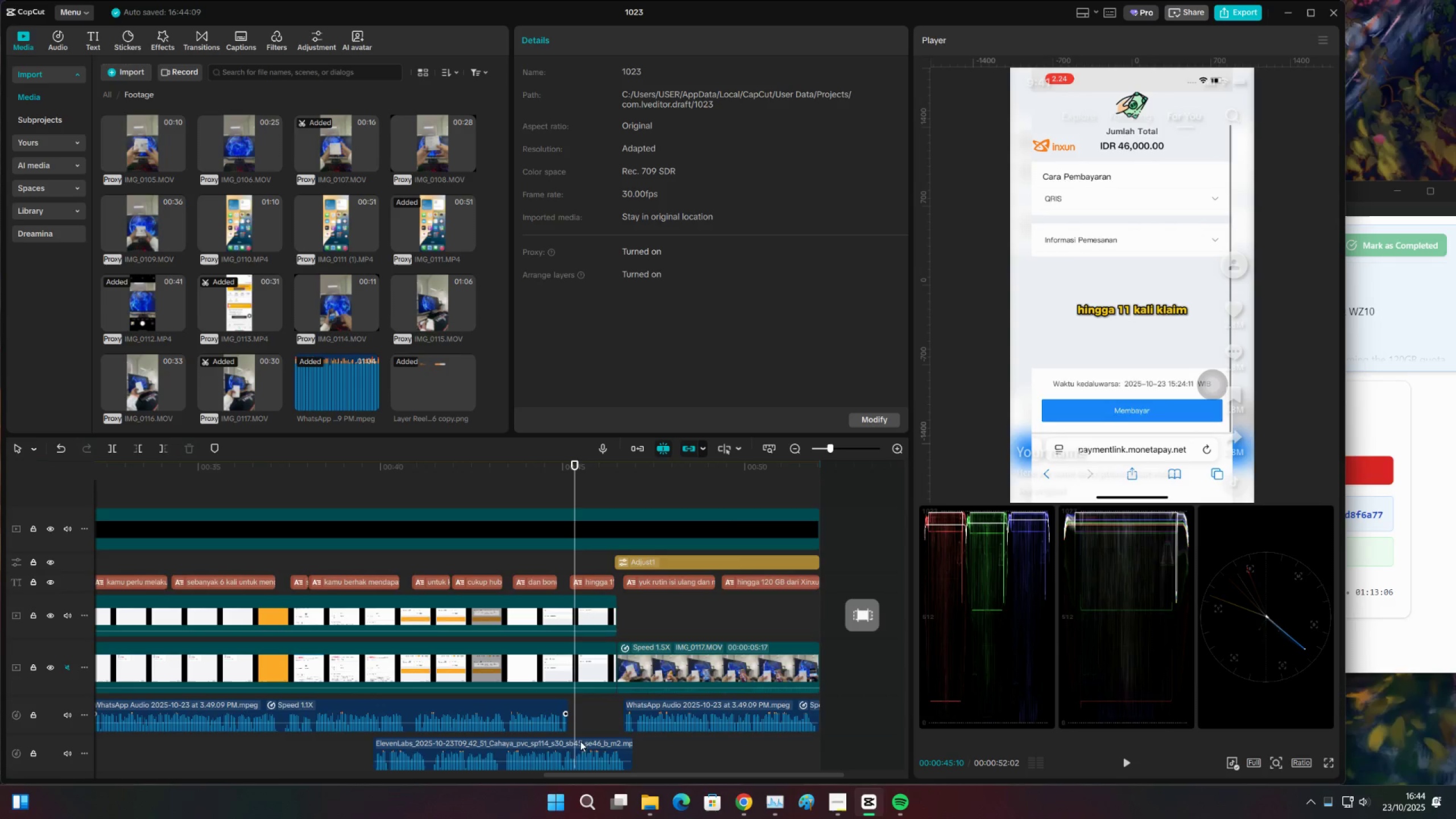 
key(C)
 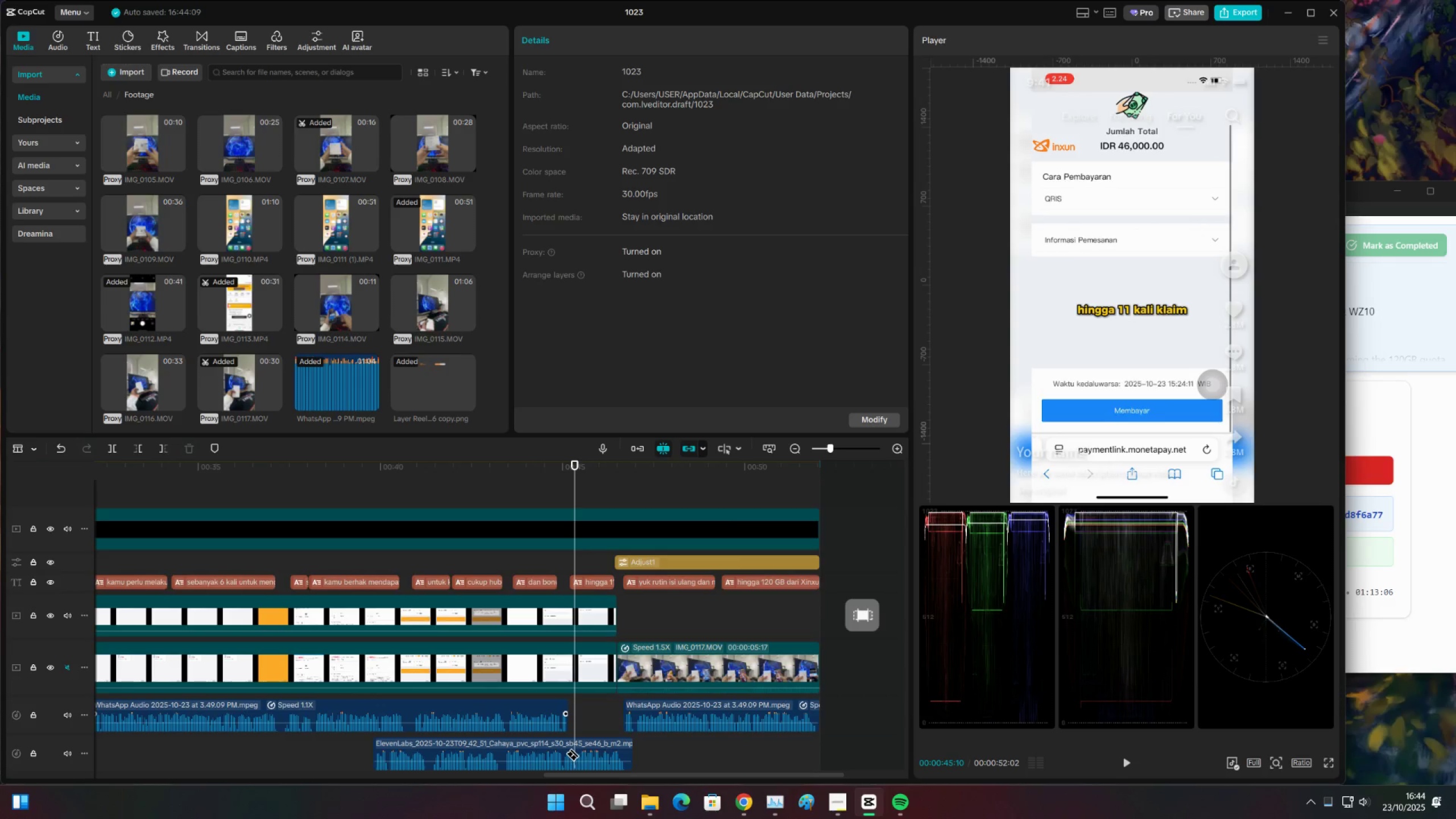 
left_click([573, 748])
 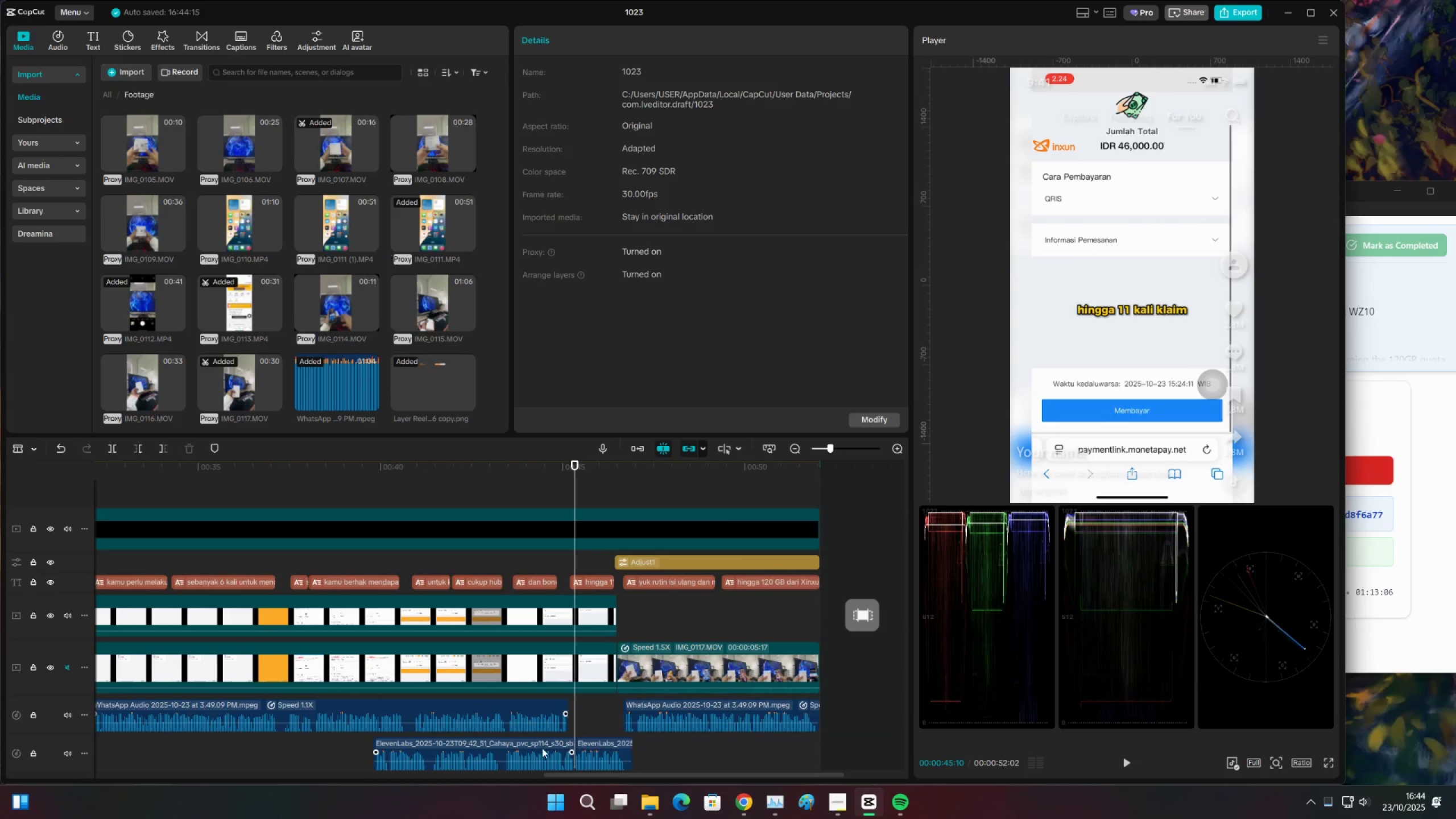 
key(V)
 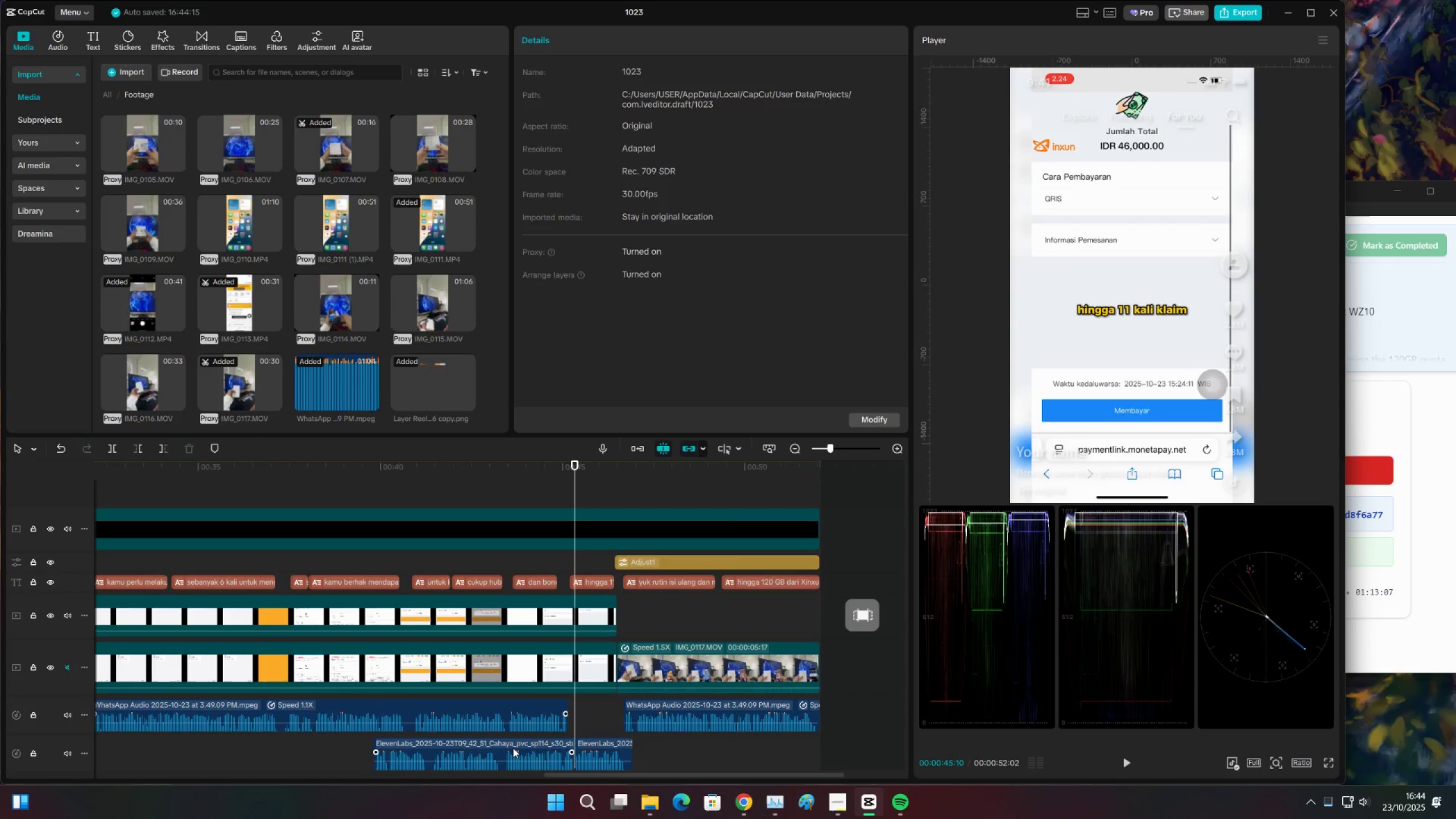 
double_click([513, 748])
 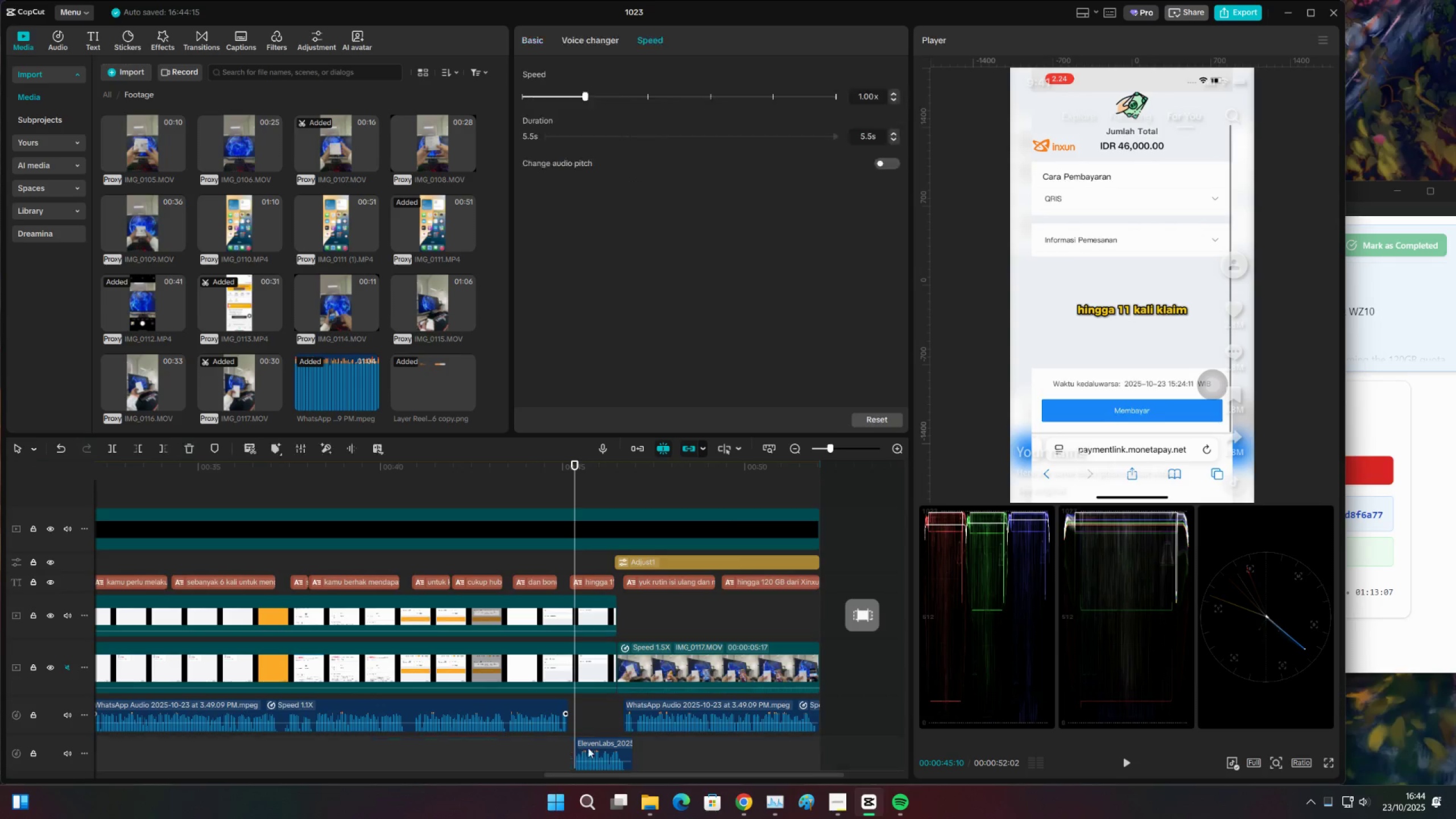 
key(X)
 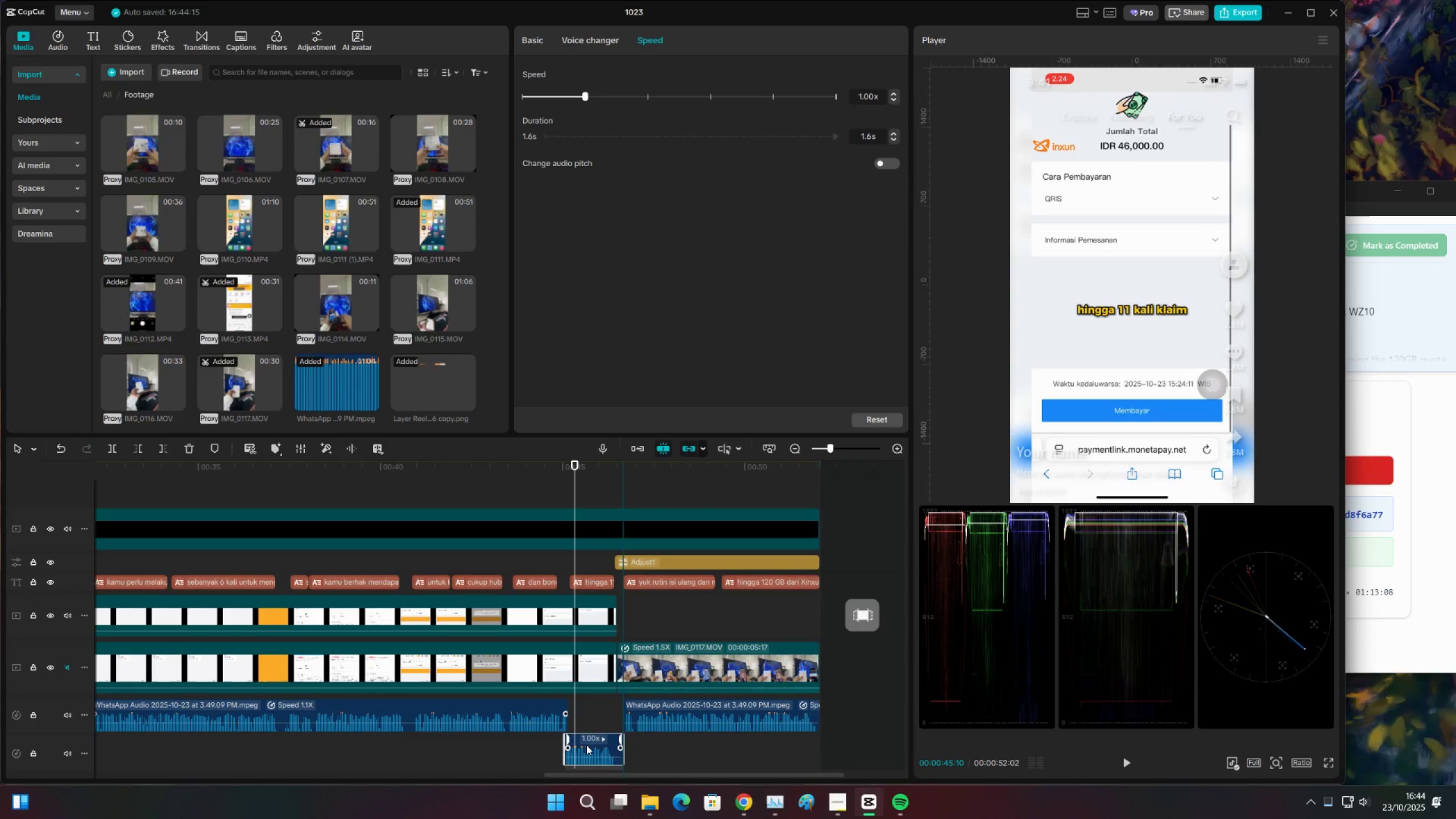 
left_click([537, 744])
 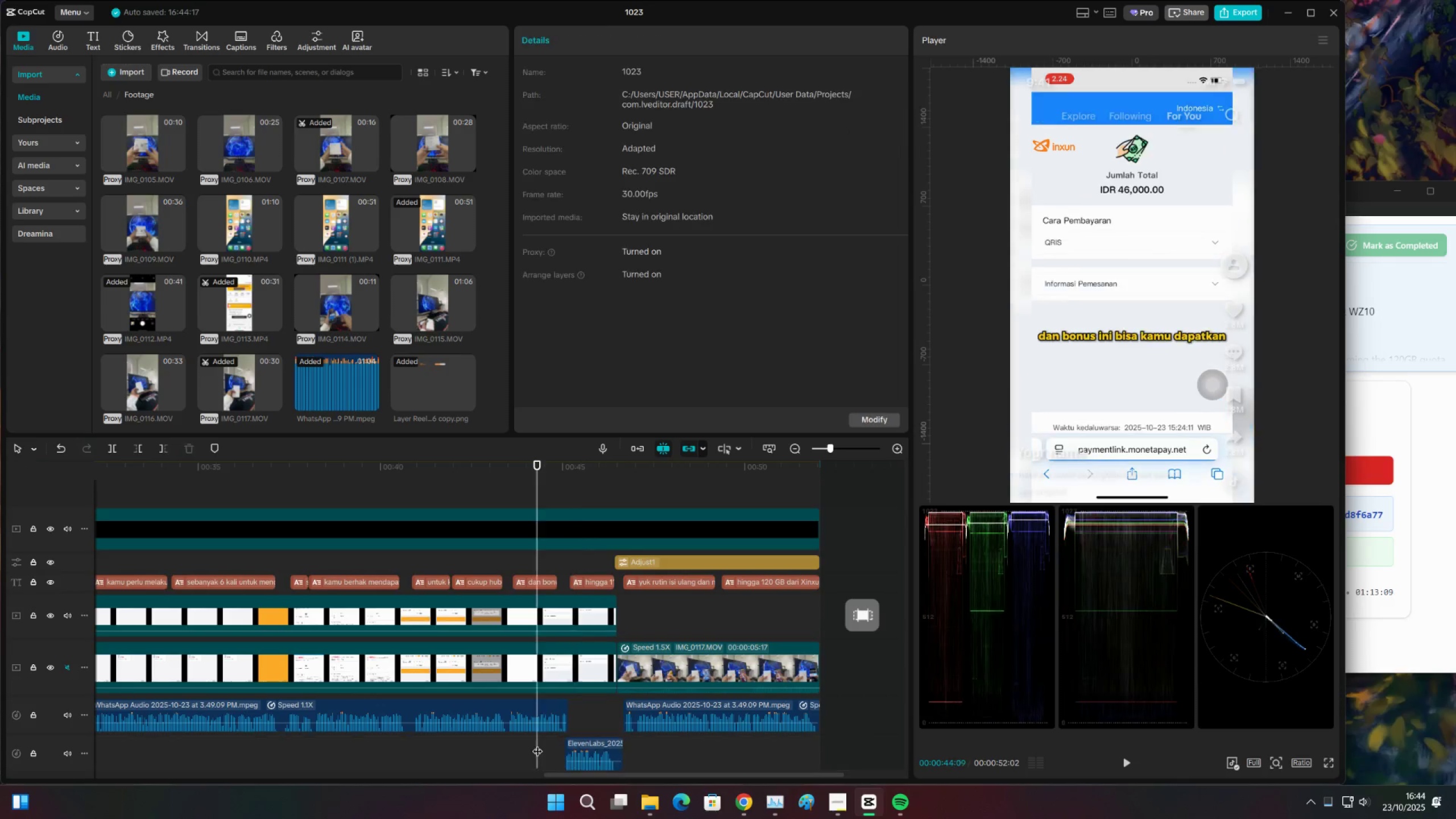 
key(Space)
 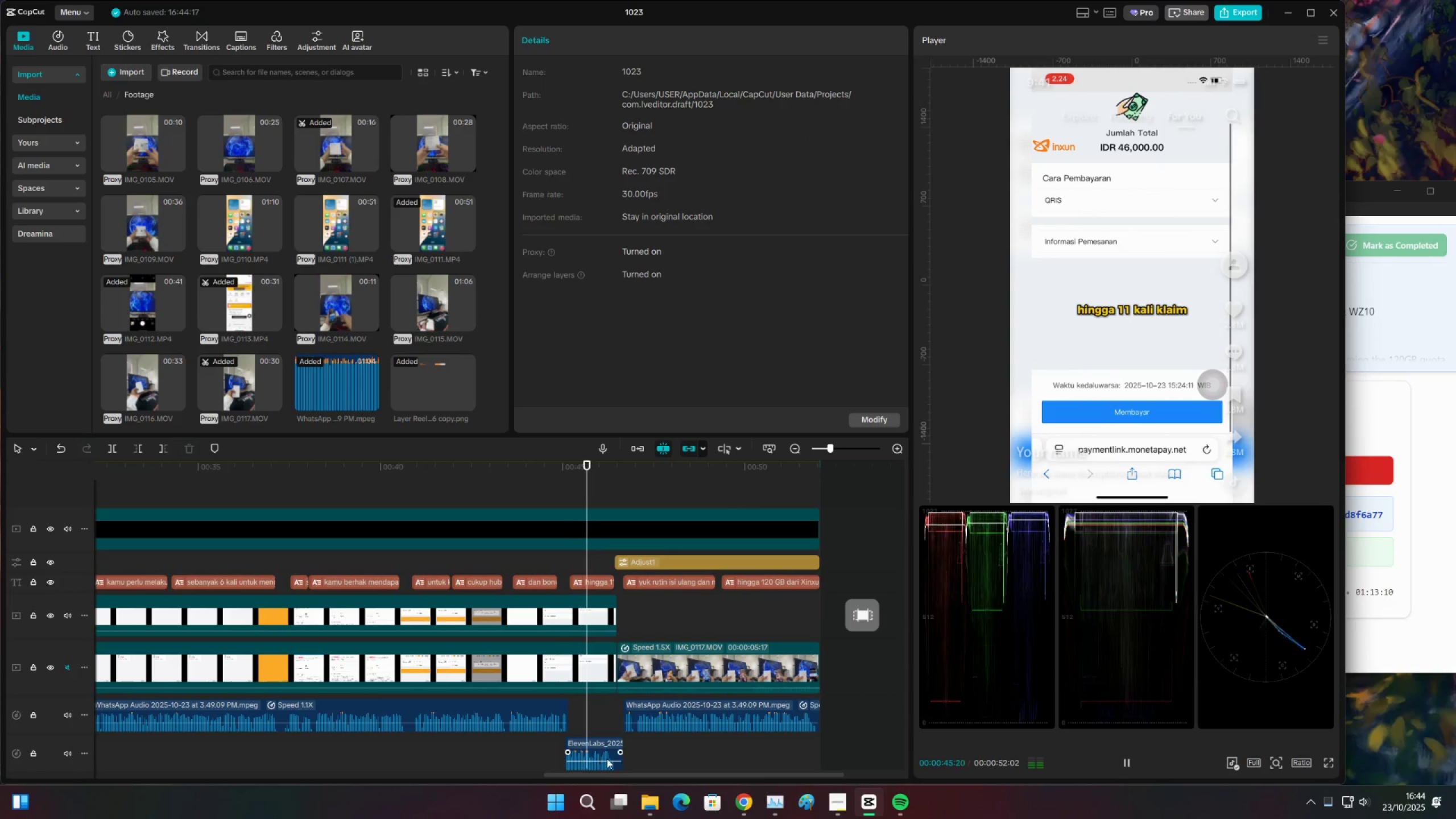 
left_click([607, 755])
 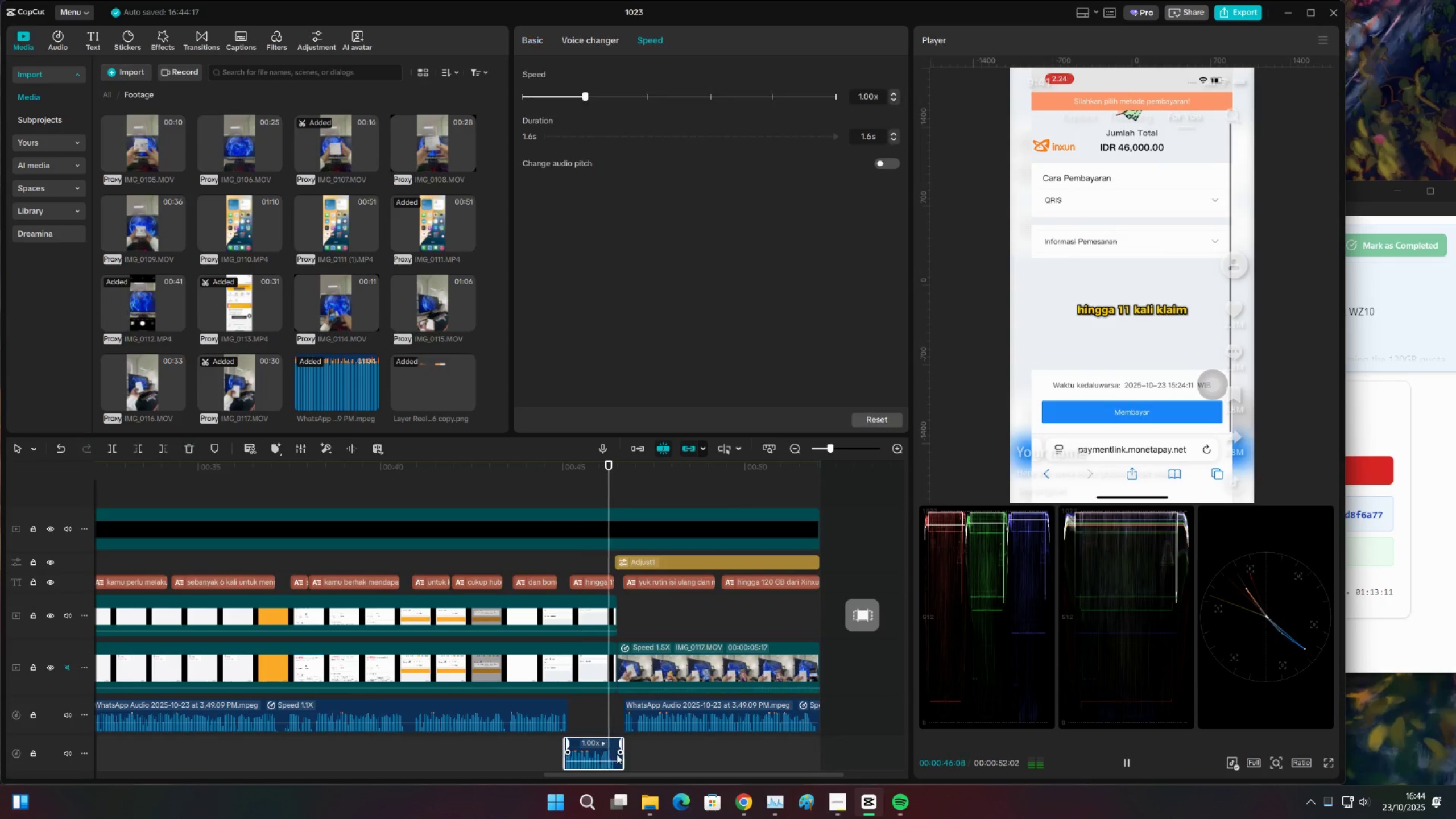 
key(Space)
 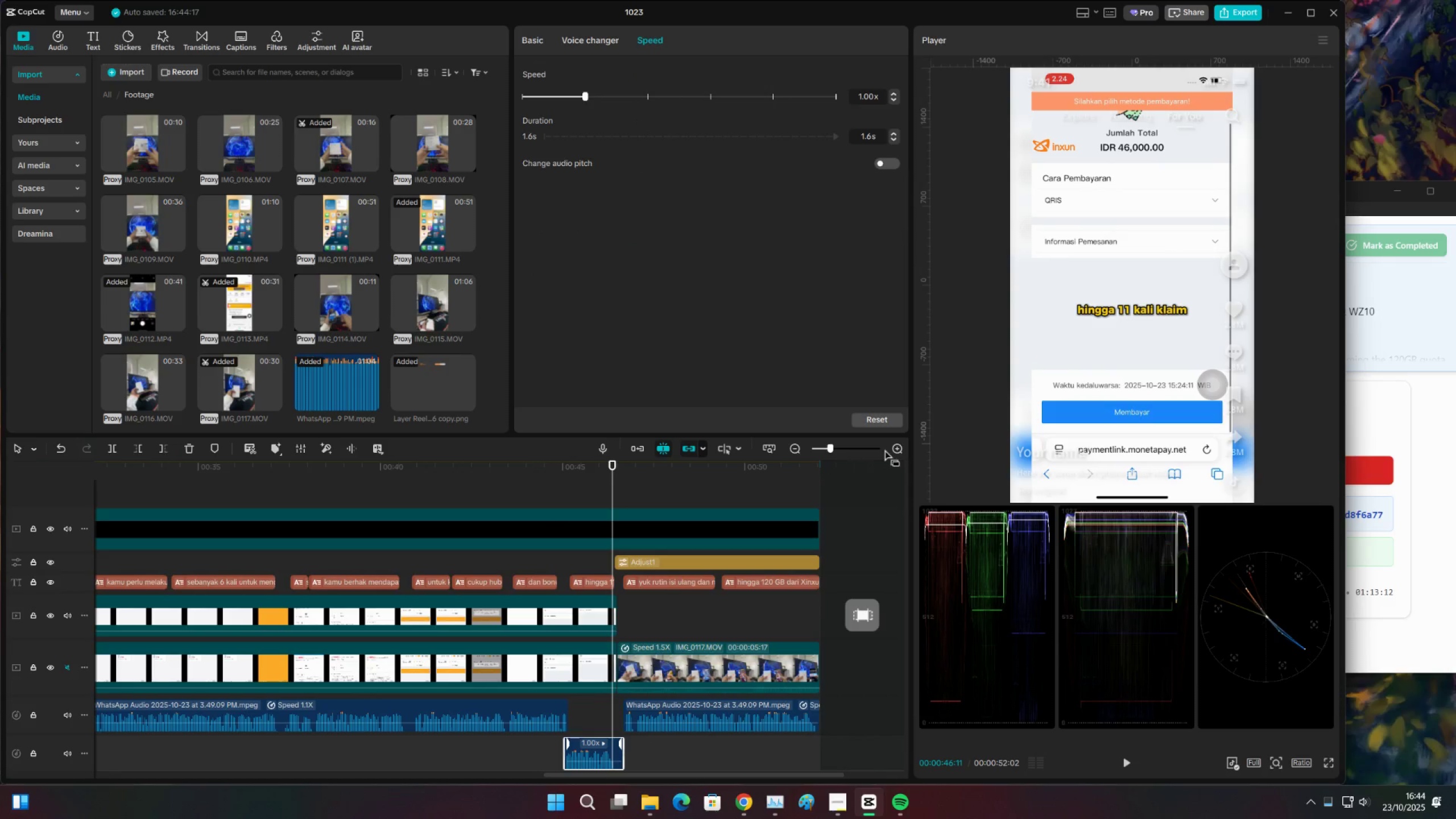 
left_click([897, 446])
 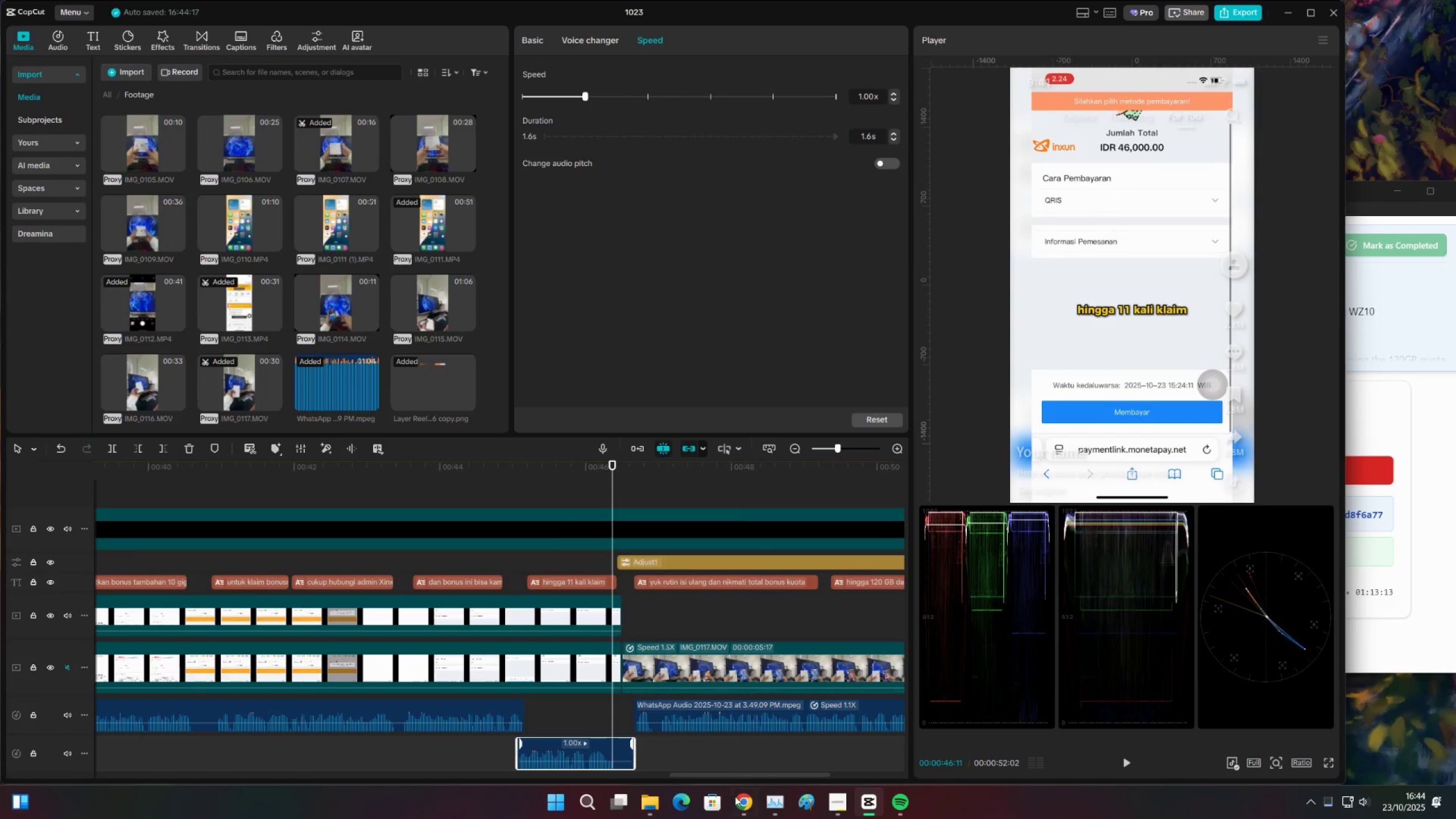 
left_click([742, 801])
 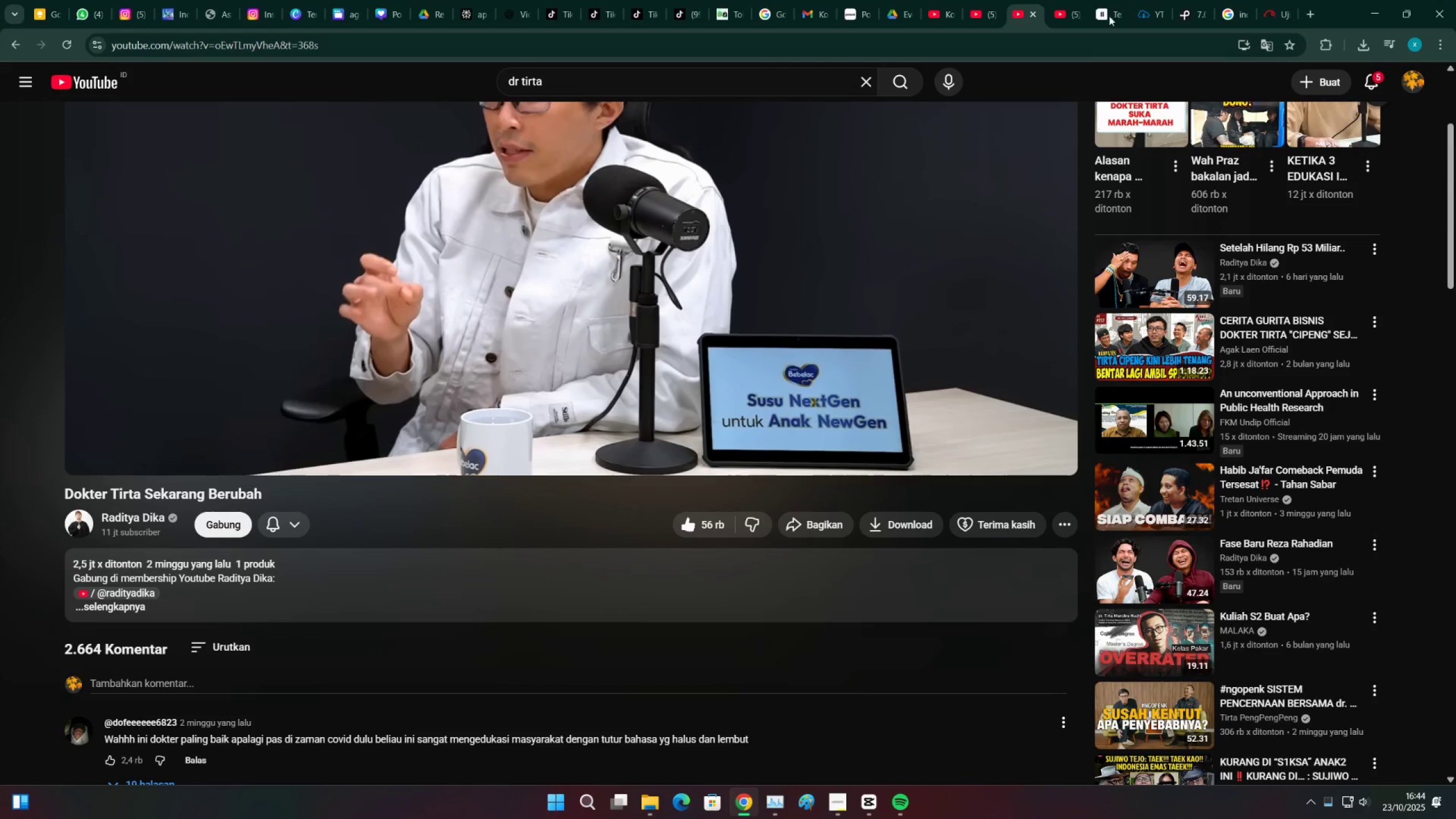 
left_click([1106, 0])
 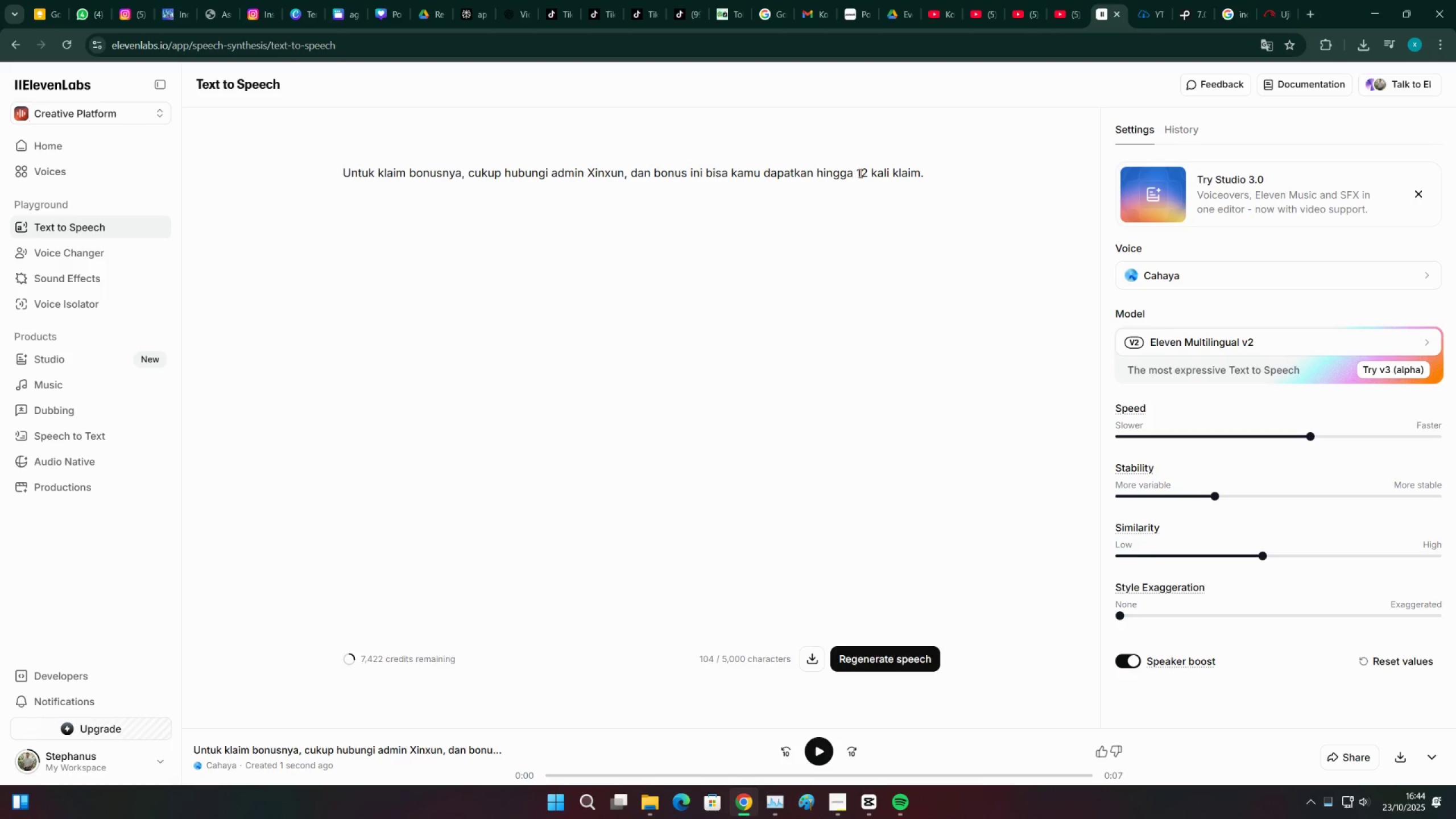 
left_click([867, 173])
 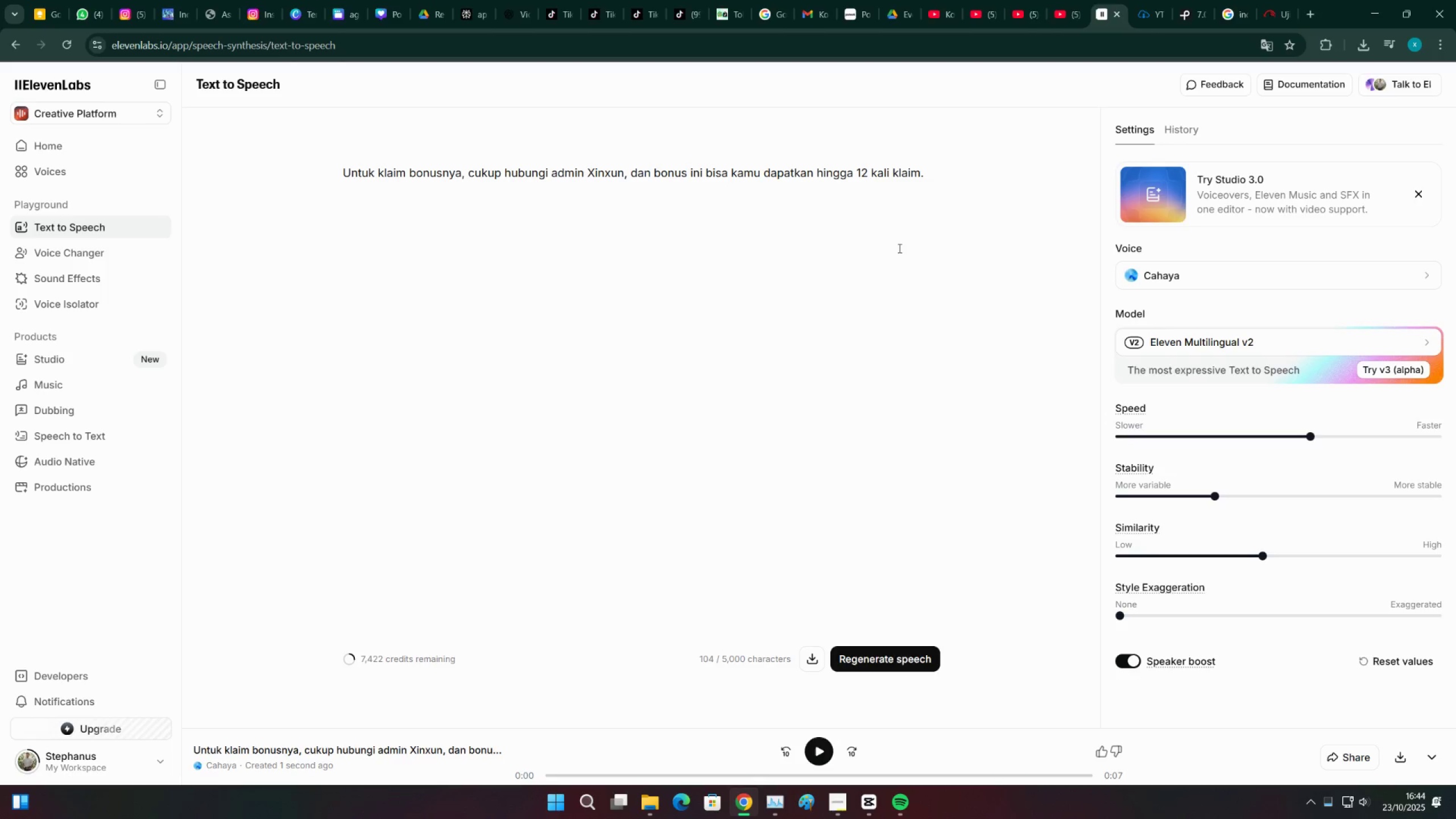 
key(Backspace)
 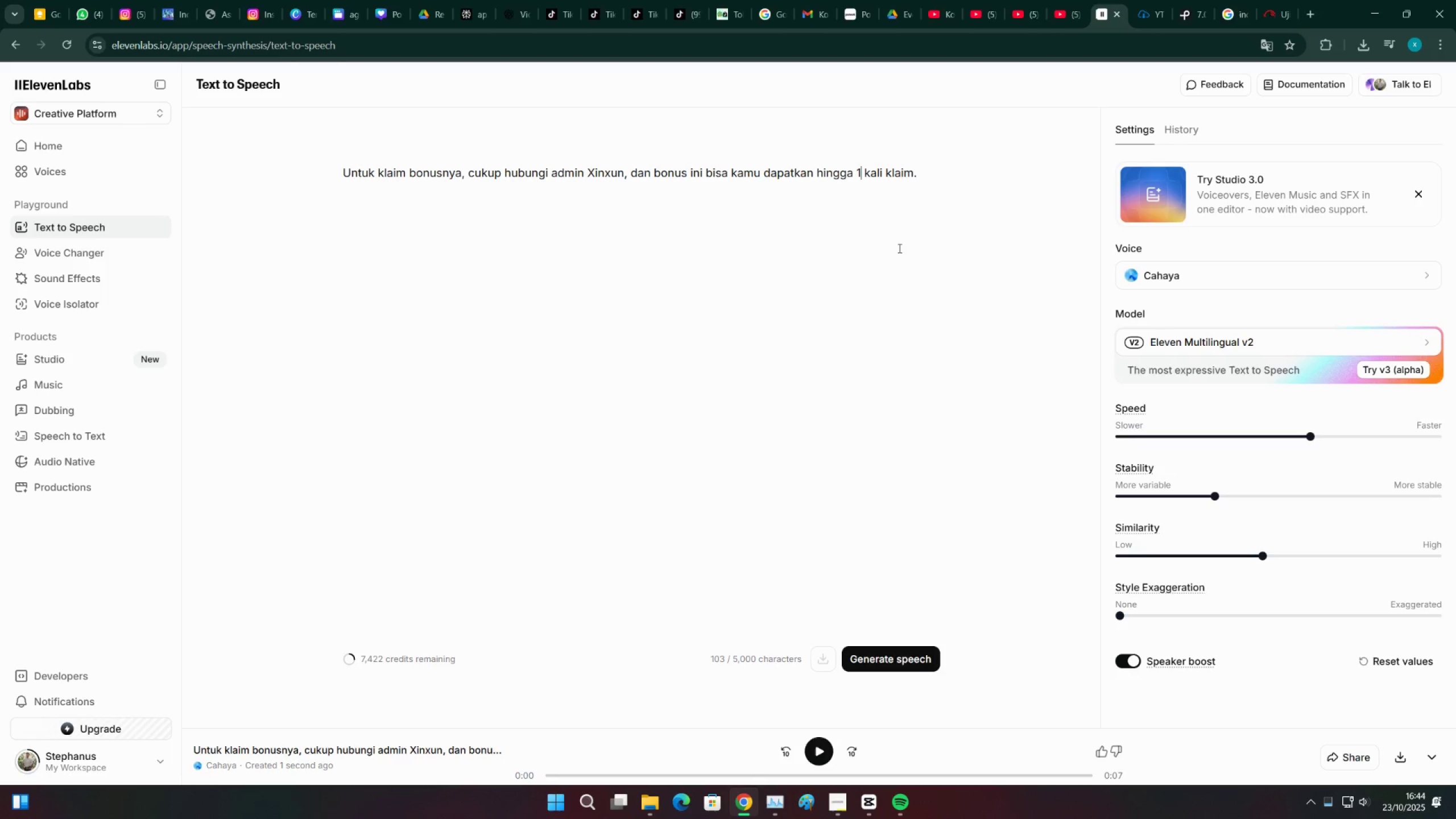 
key(1)
 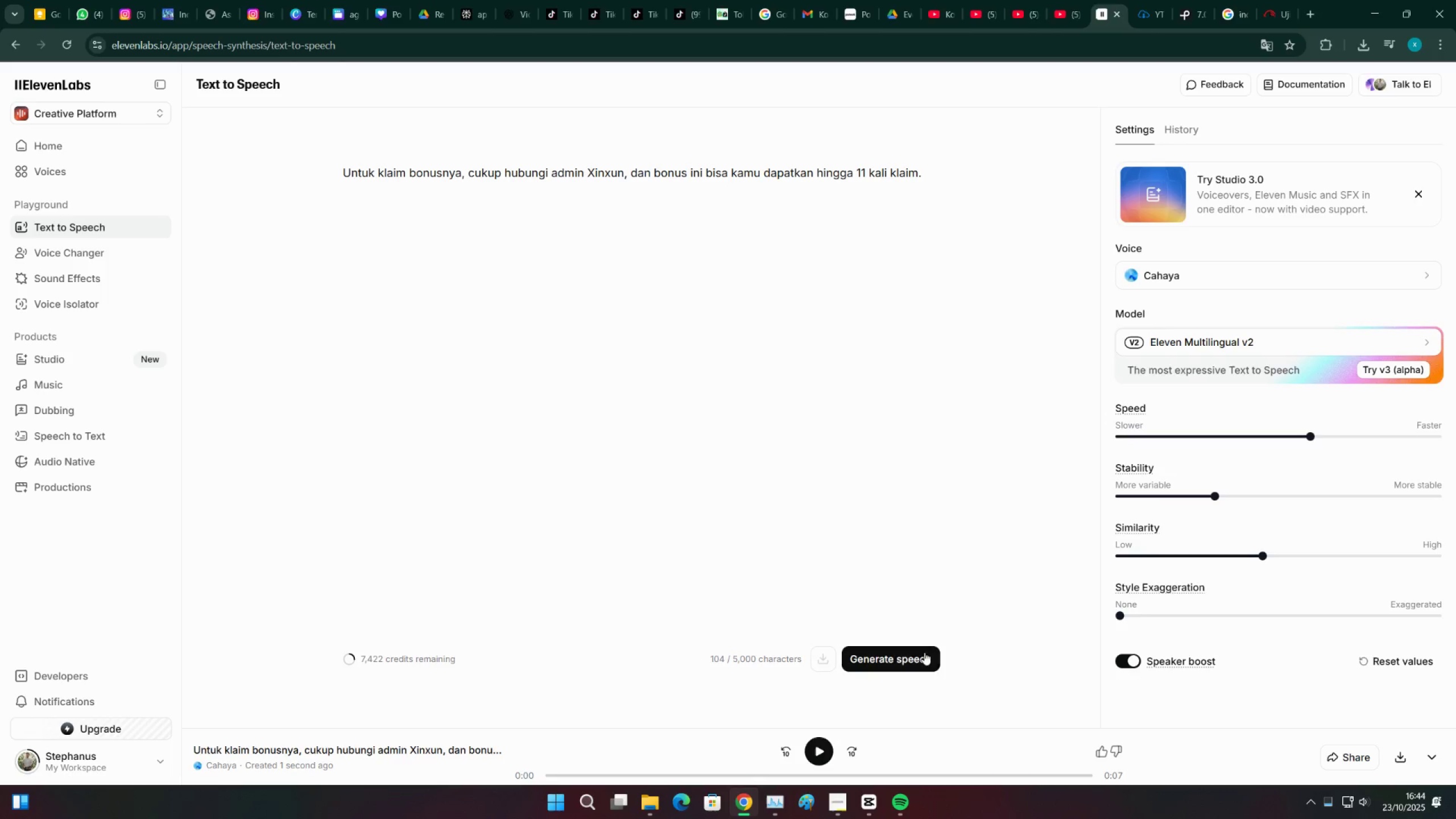 
left_click([924, 659])
 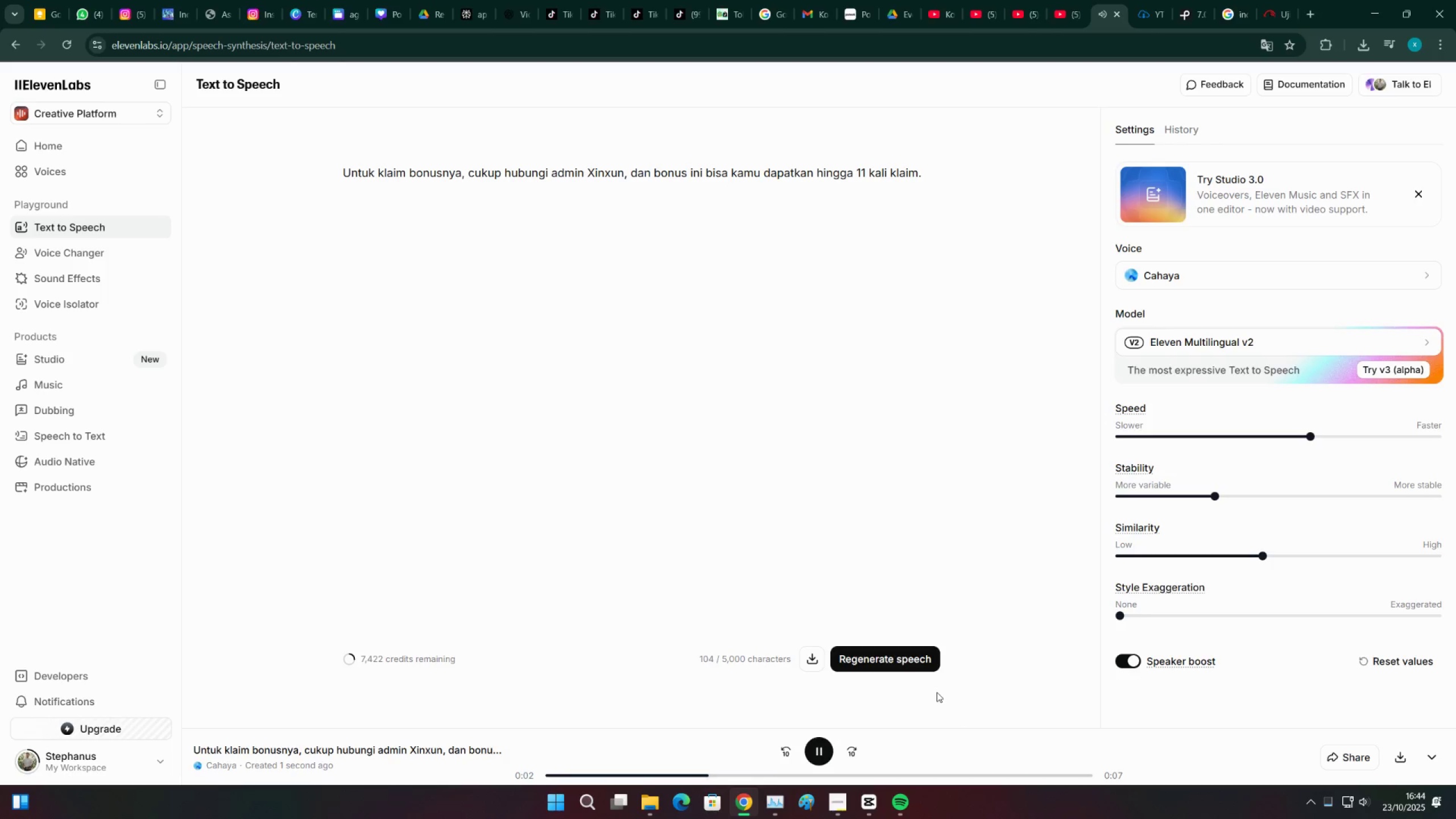 
wait(9.42)
 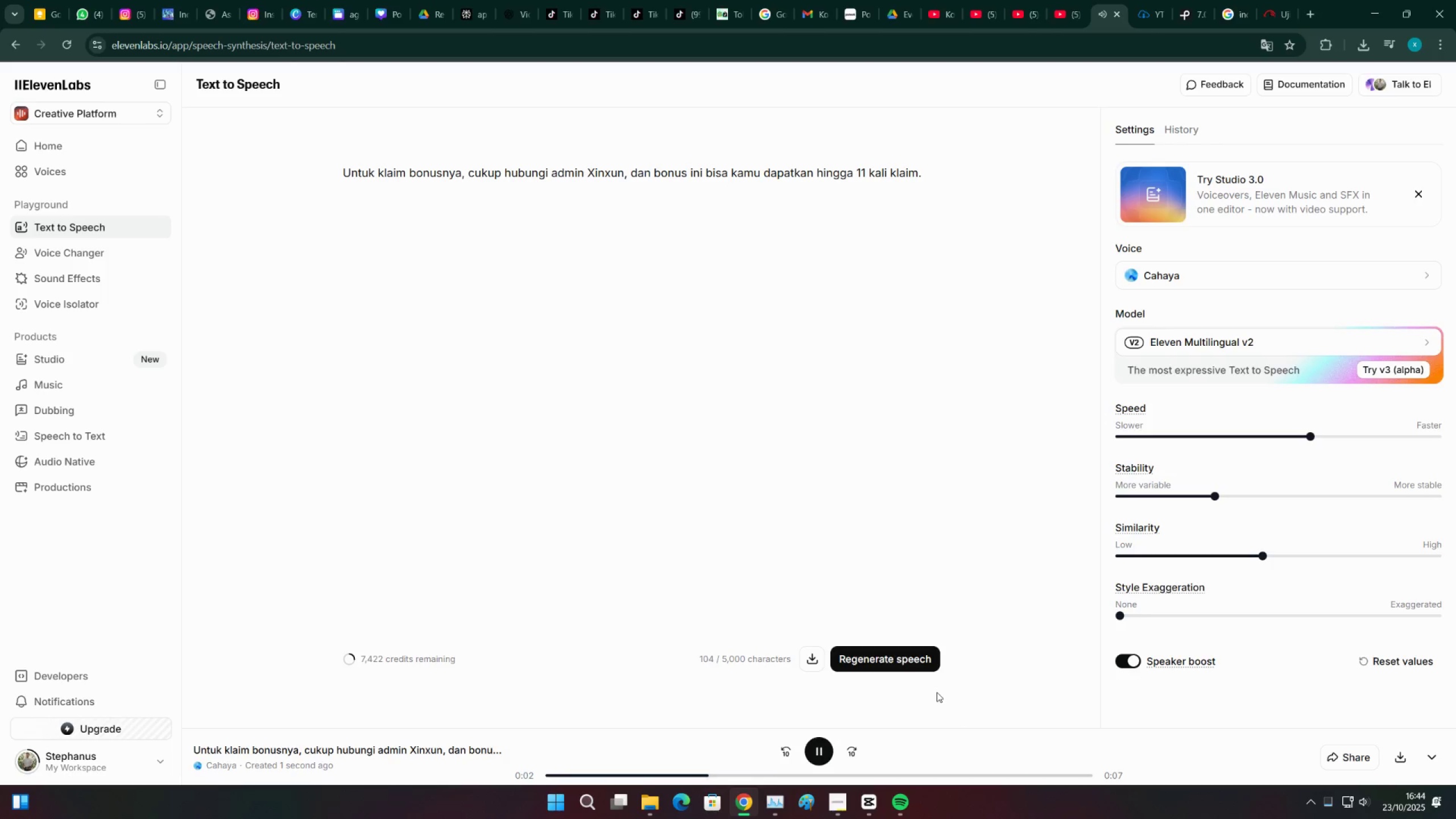 
left_click([1404, 764])
 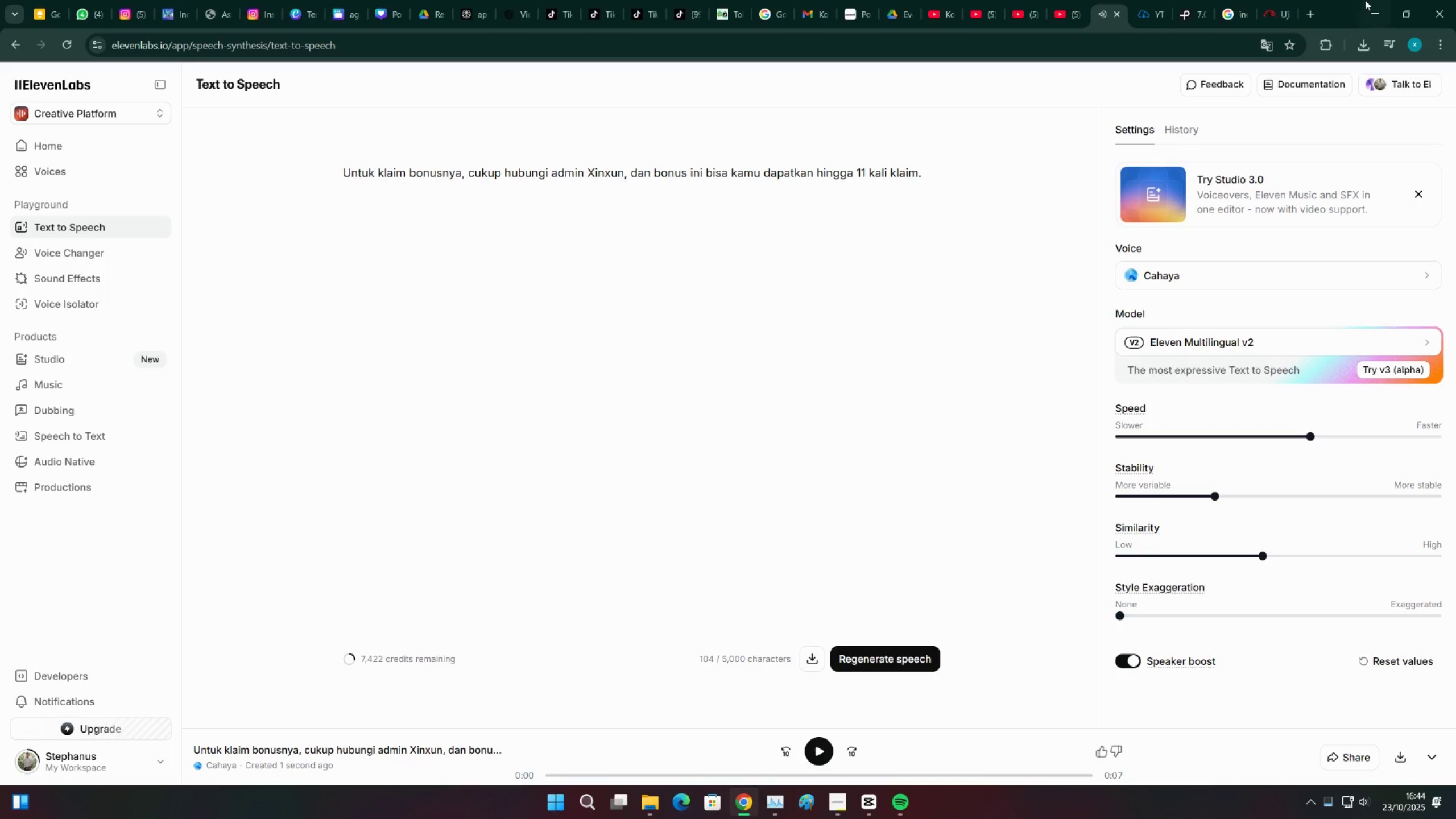 
left_click([1365, 0])
 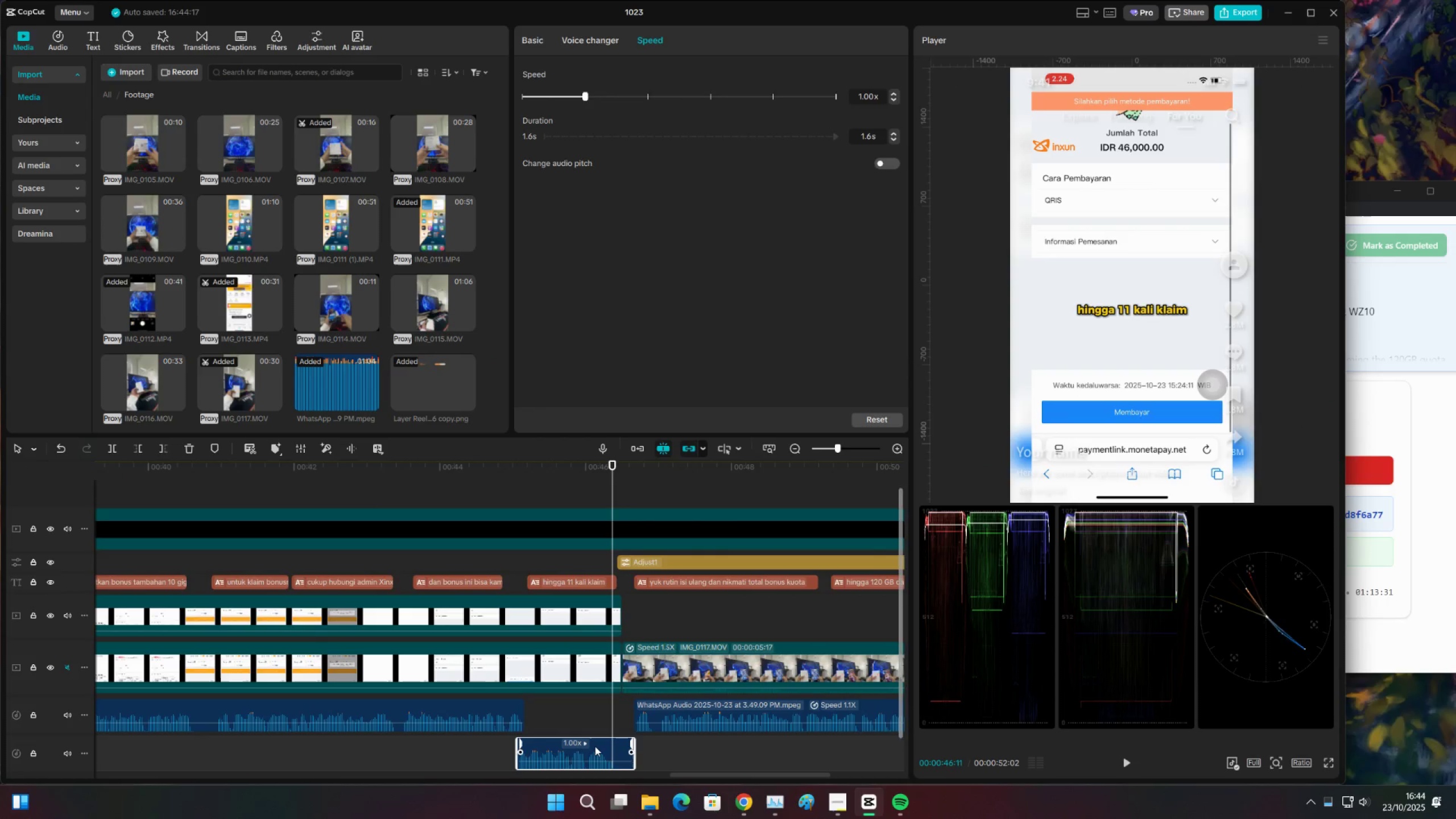 
left_click([593, 746])
 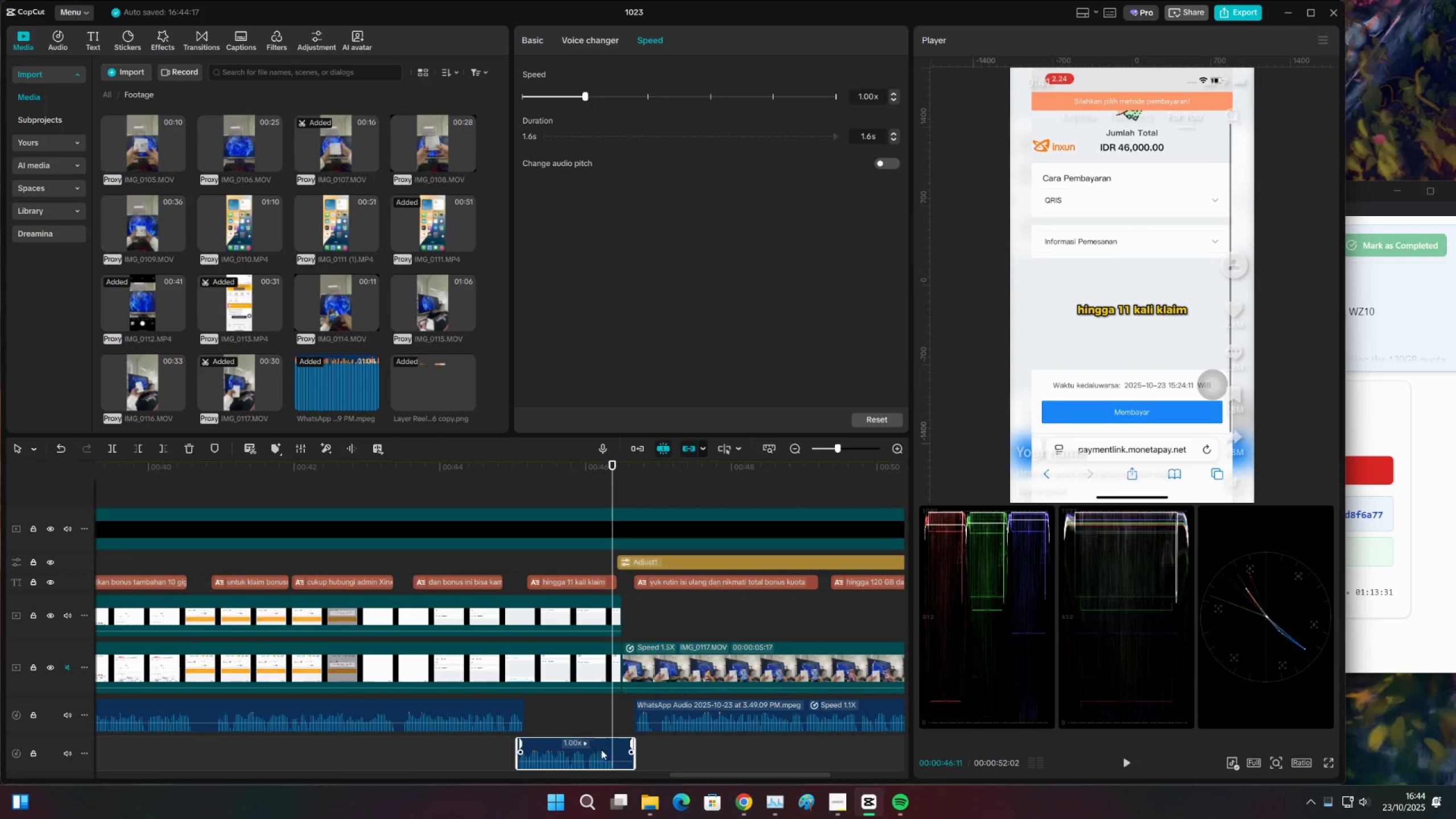 
key(X)
 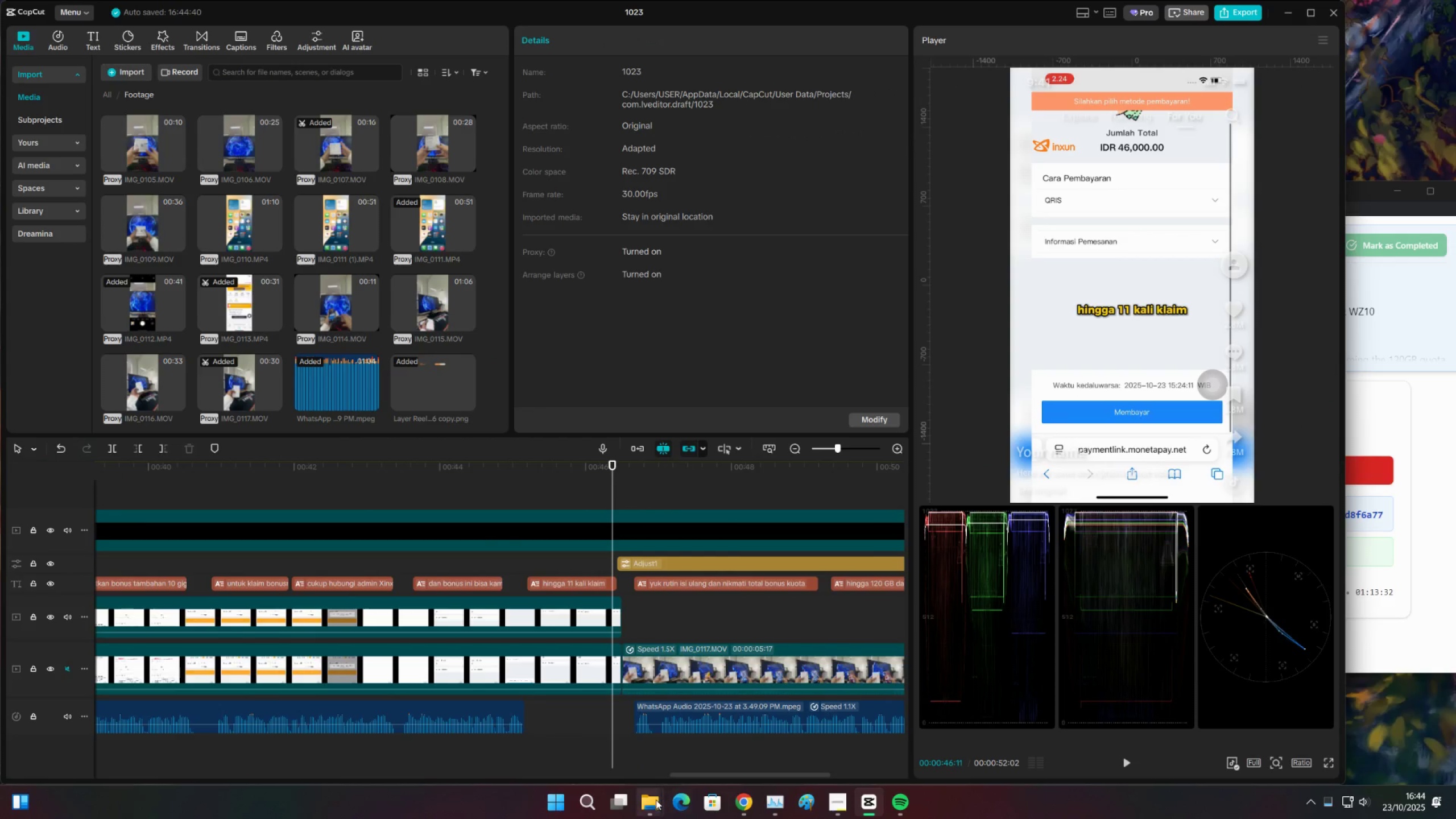 
left_click([656, 800])
 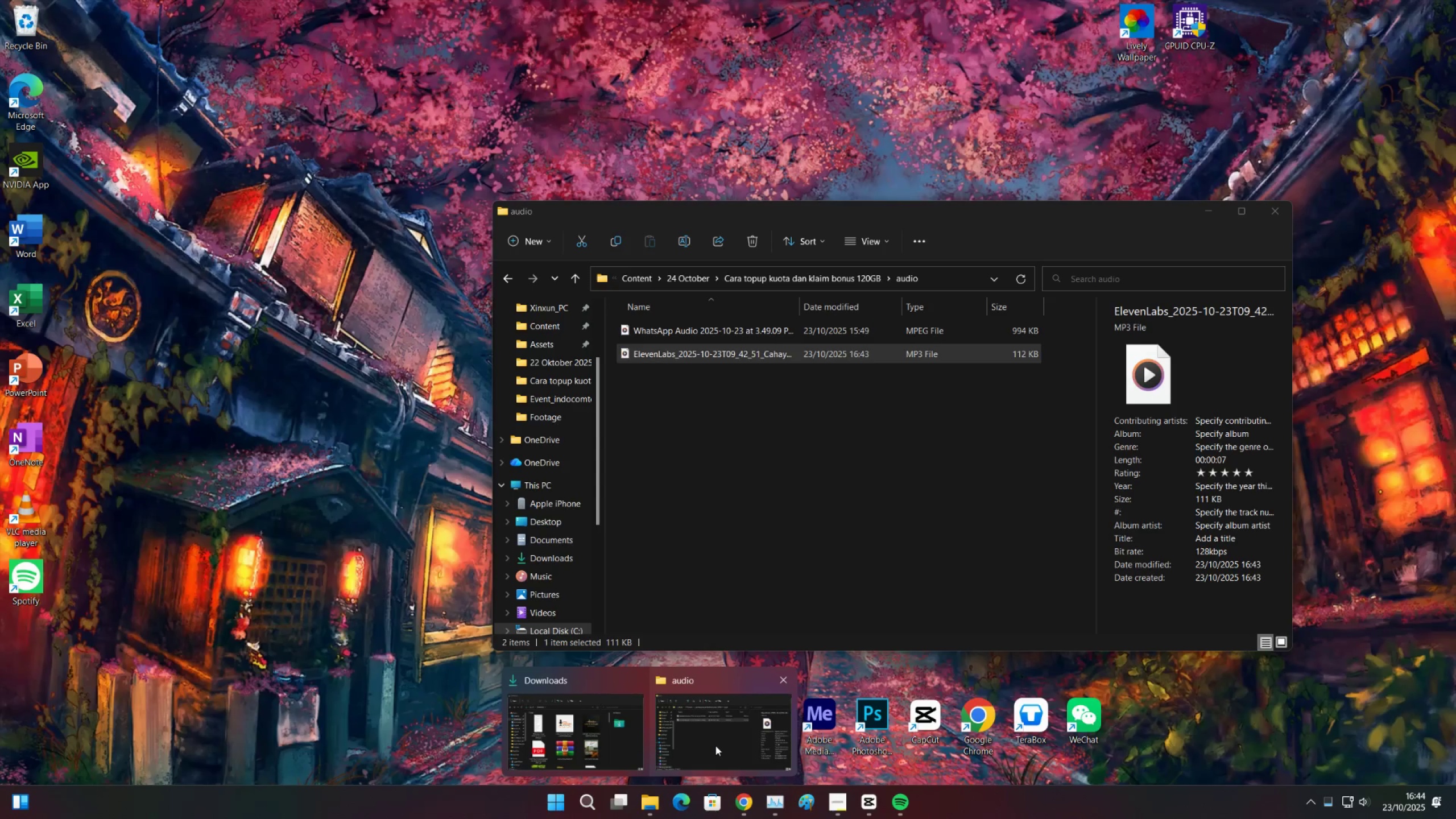 
left_click([715, 746])
 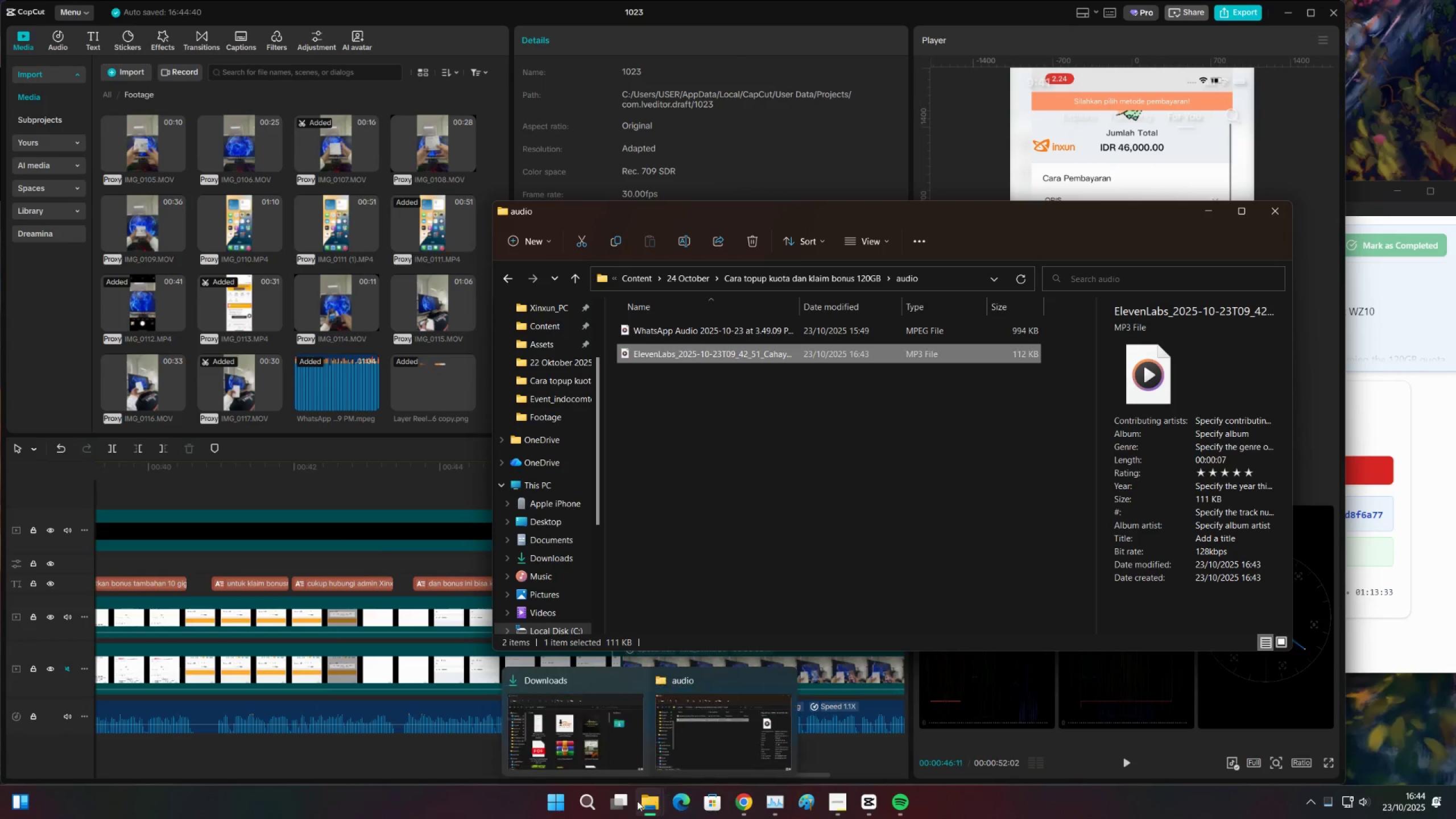 
left_click([637, 801])
 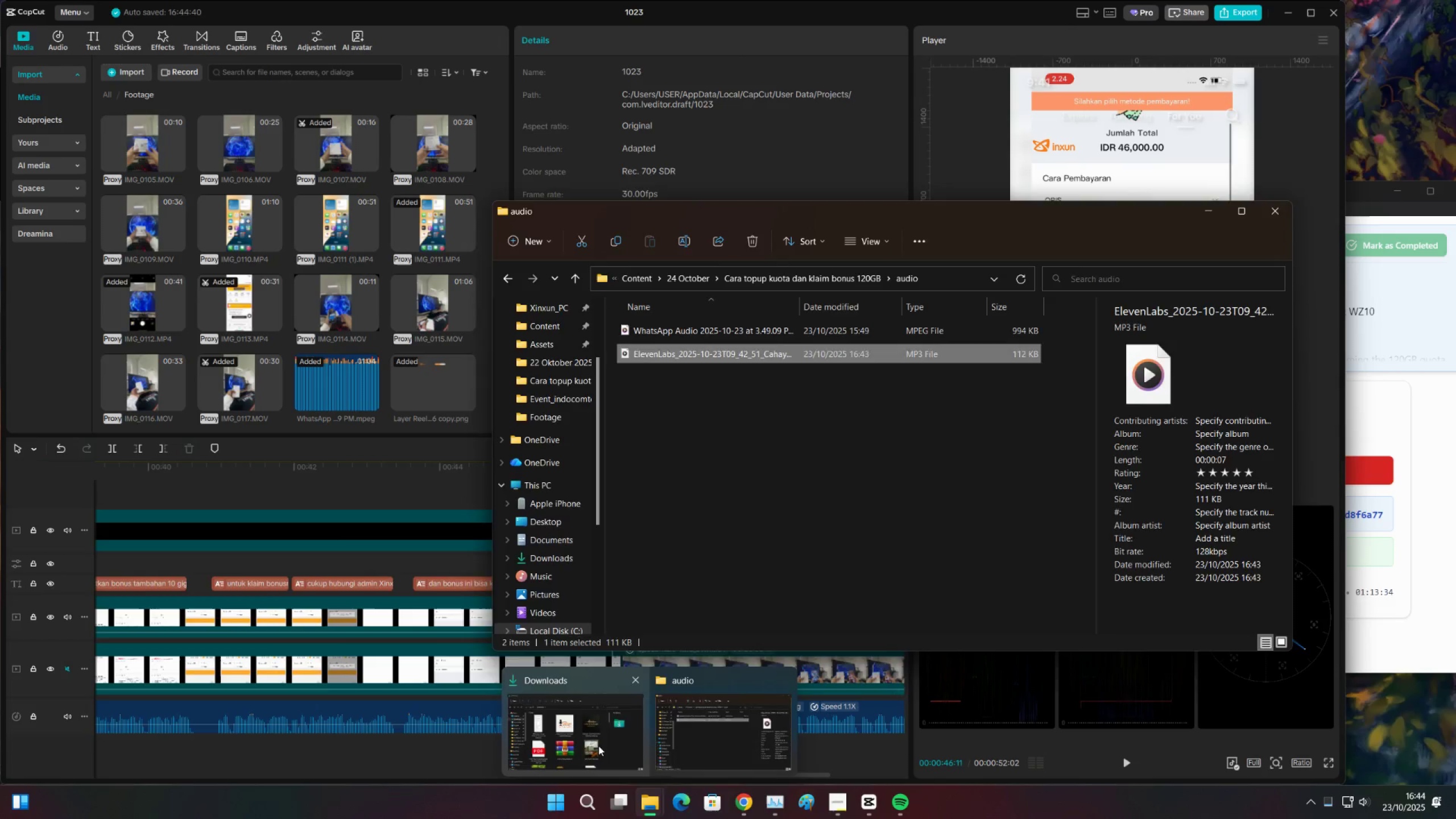 
left_click([598, 746])
 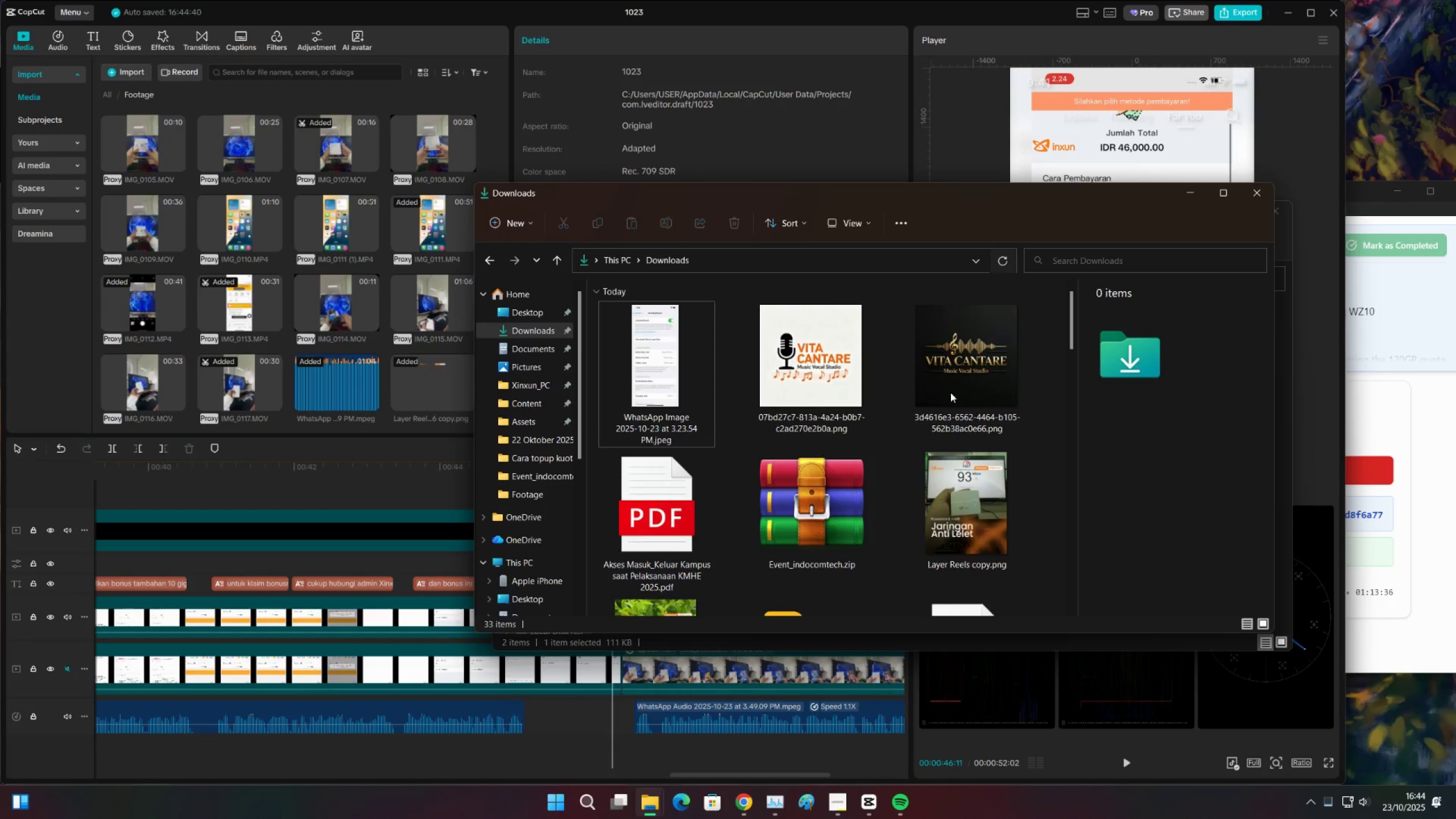 
left_click([660, 412])
 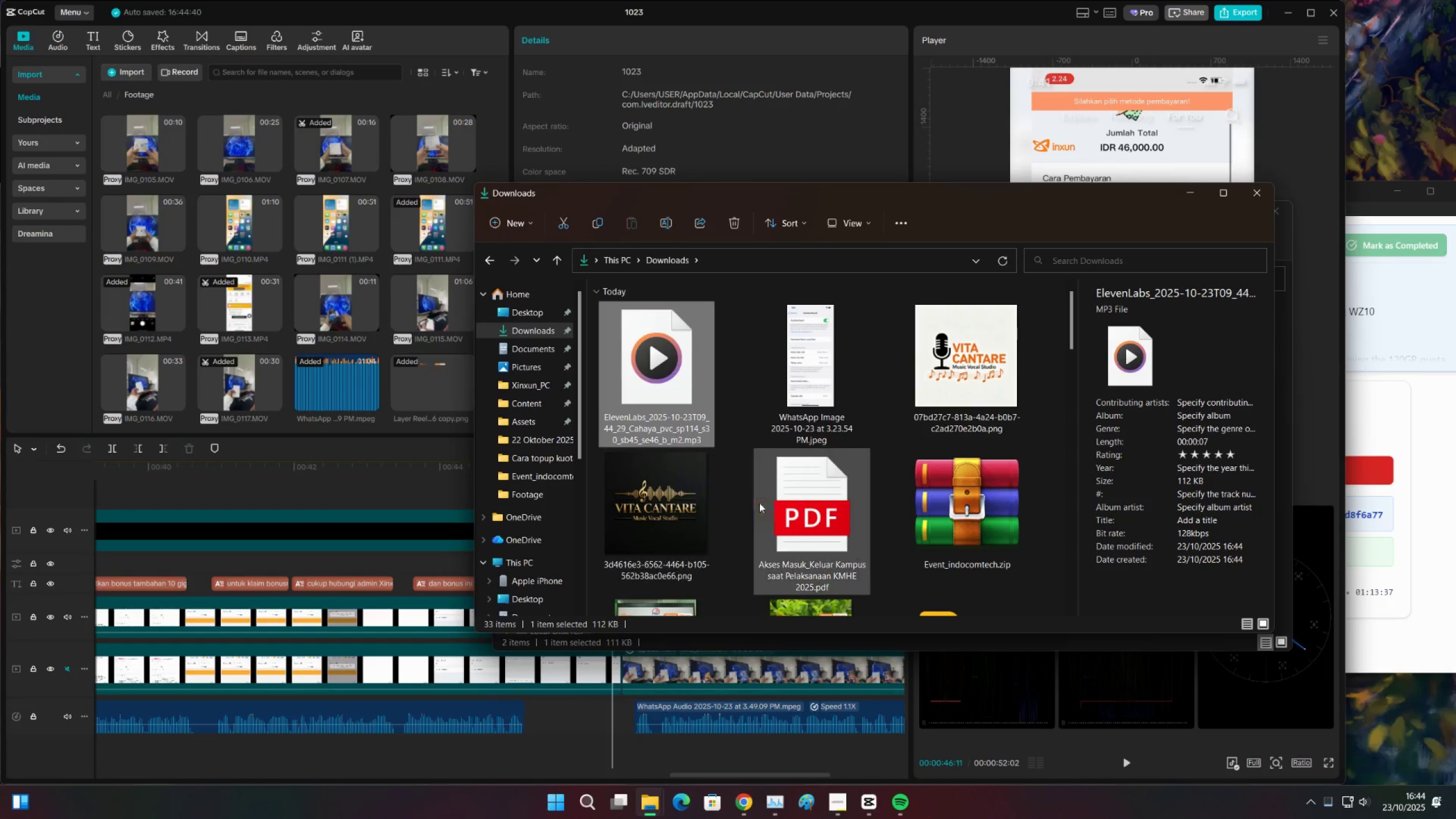 
key(Control+X)
 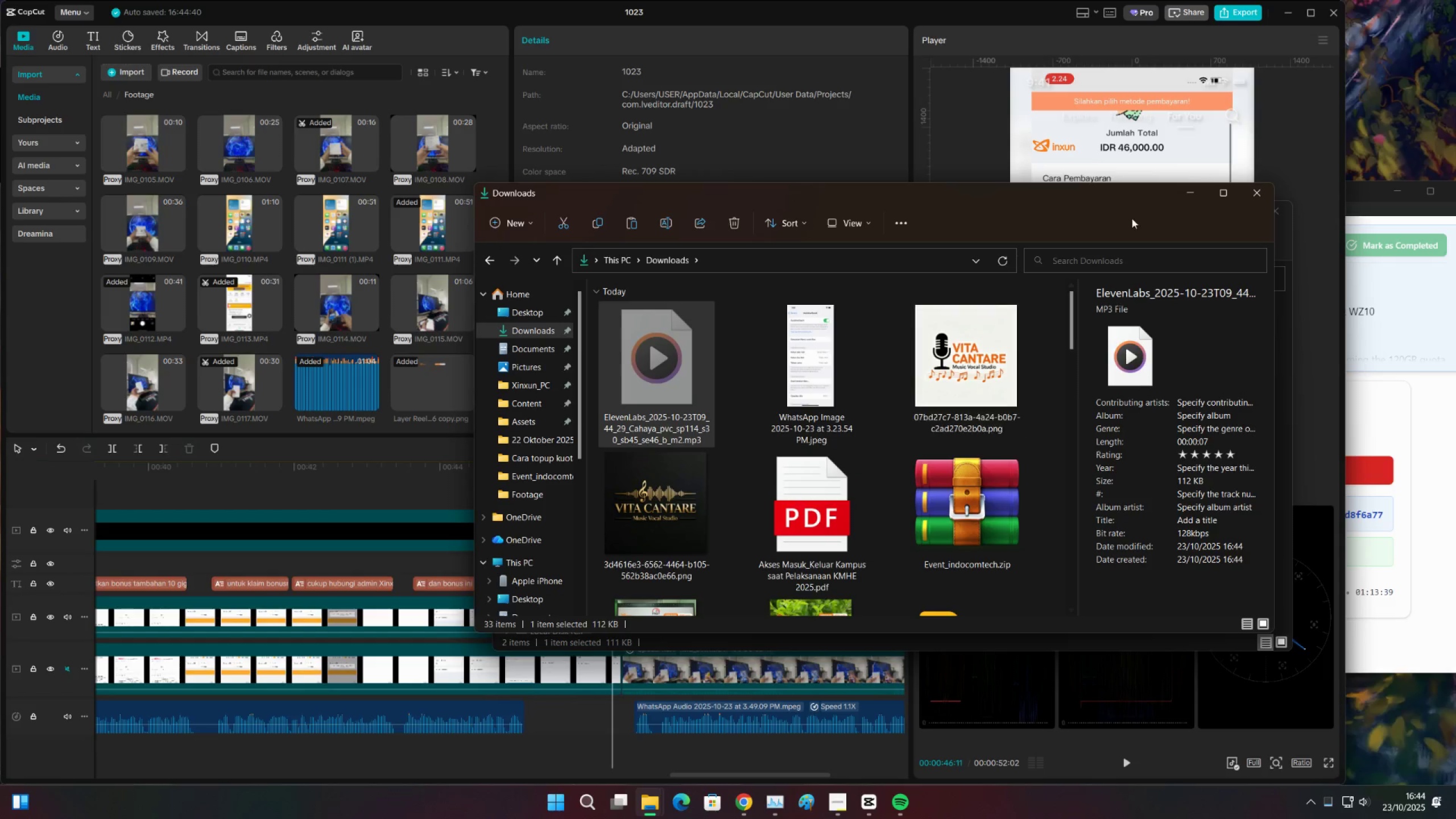 
left_click([1192, 189])
 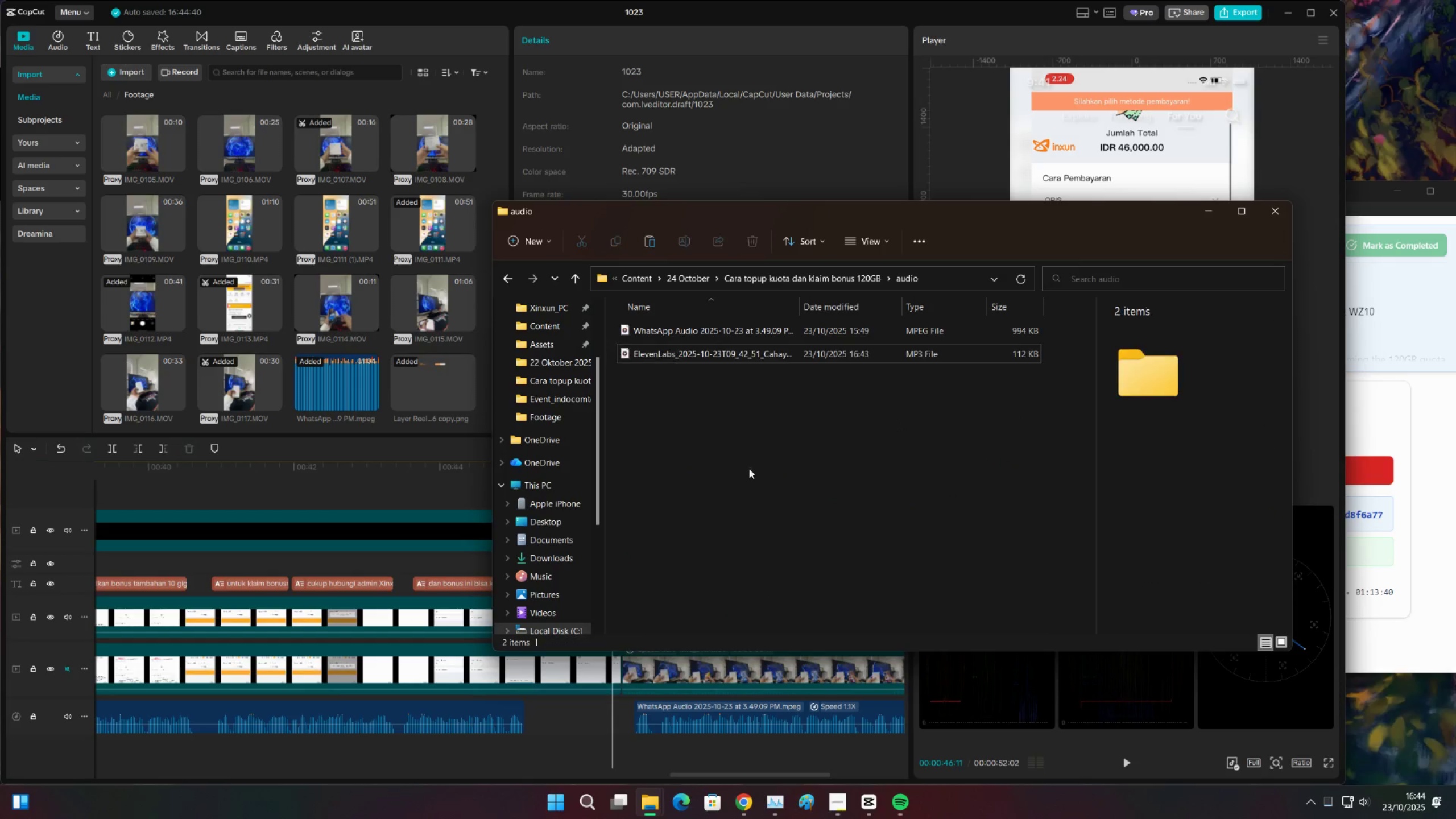 
double_click([725, 466])
 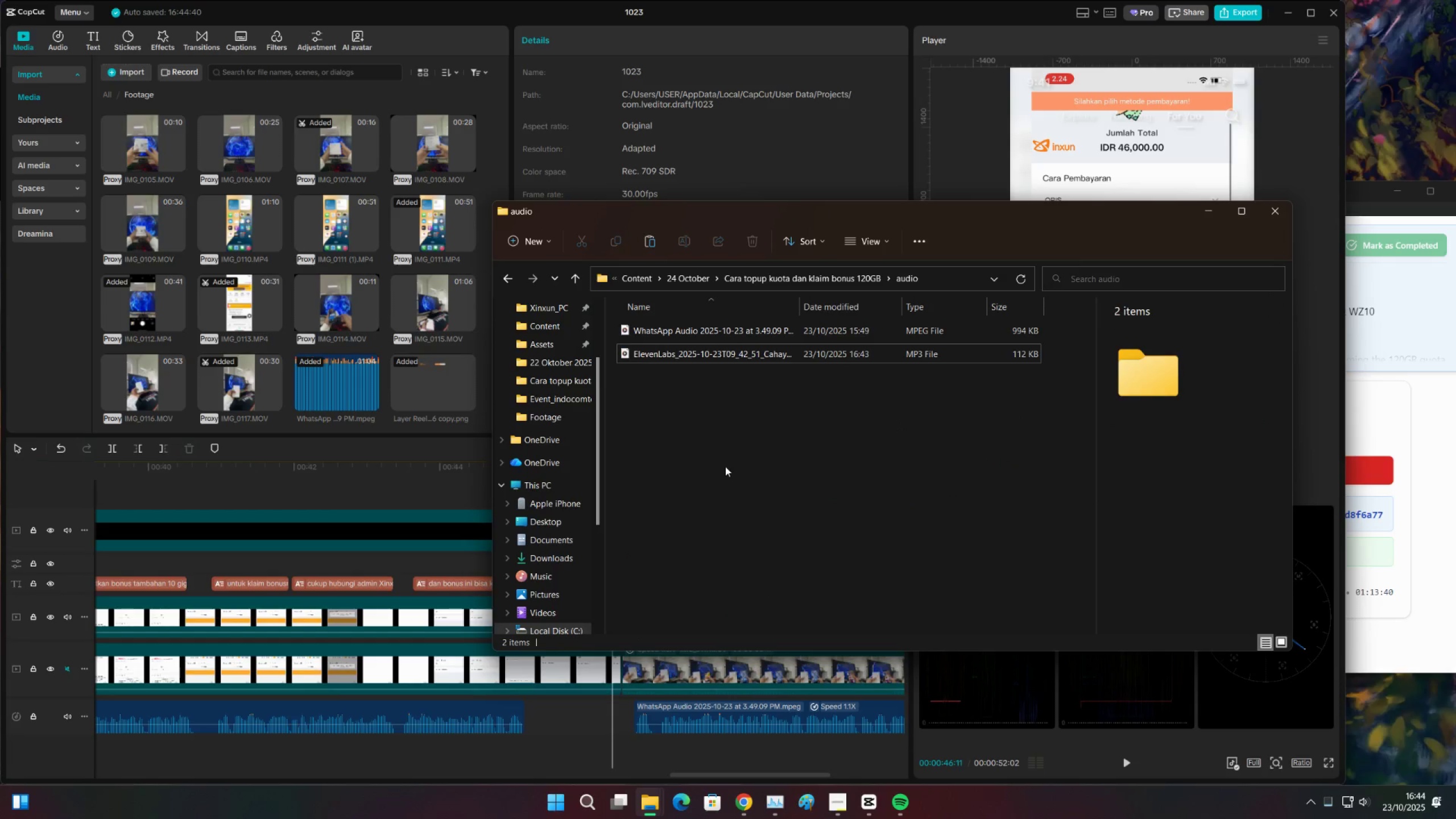 
key(Control+V)
 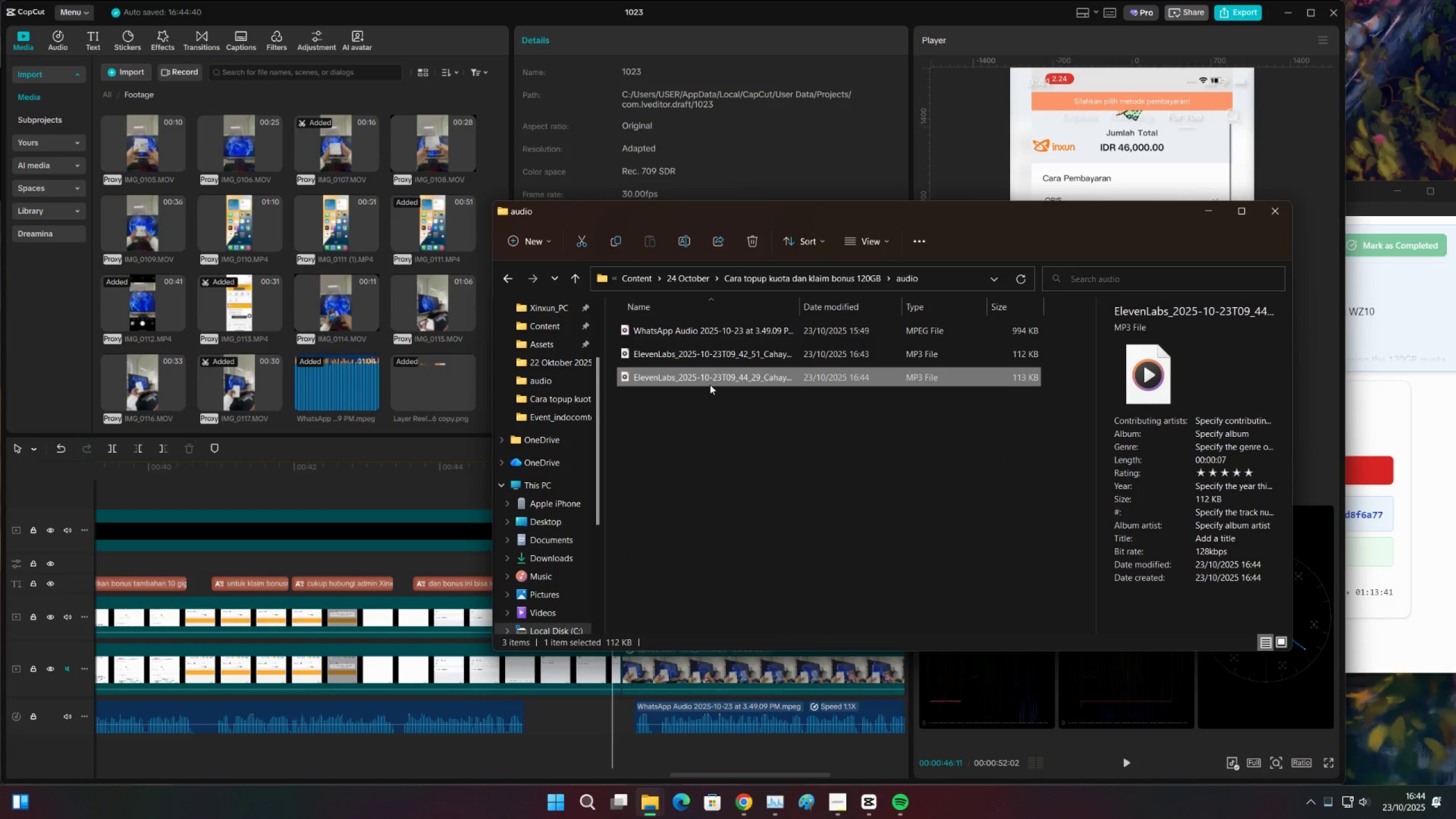 
left_click([710, 383])
 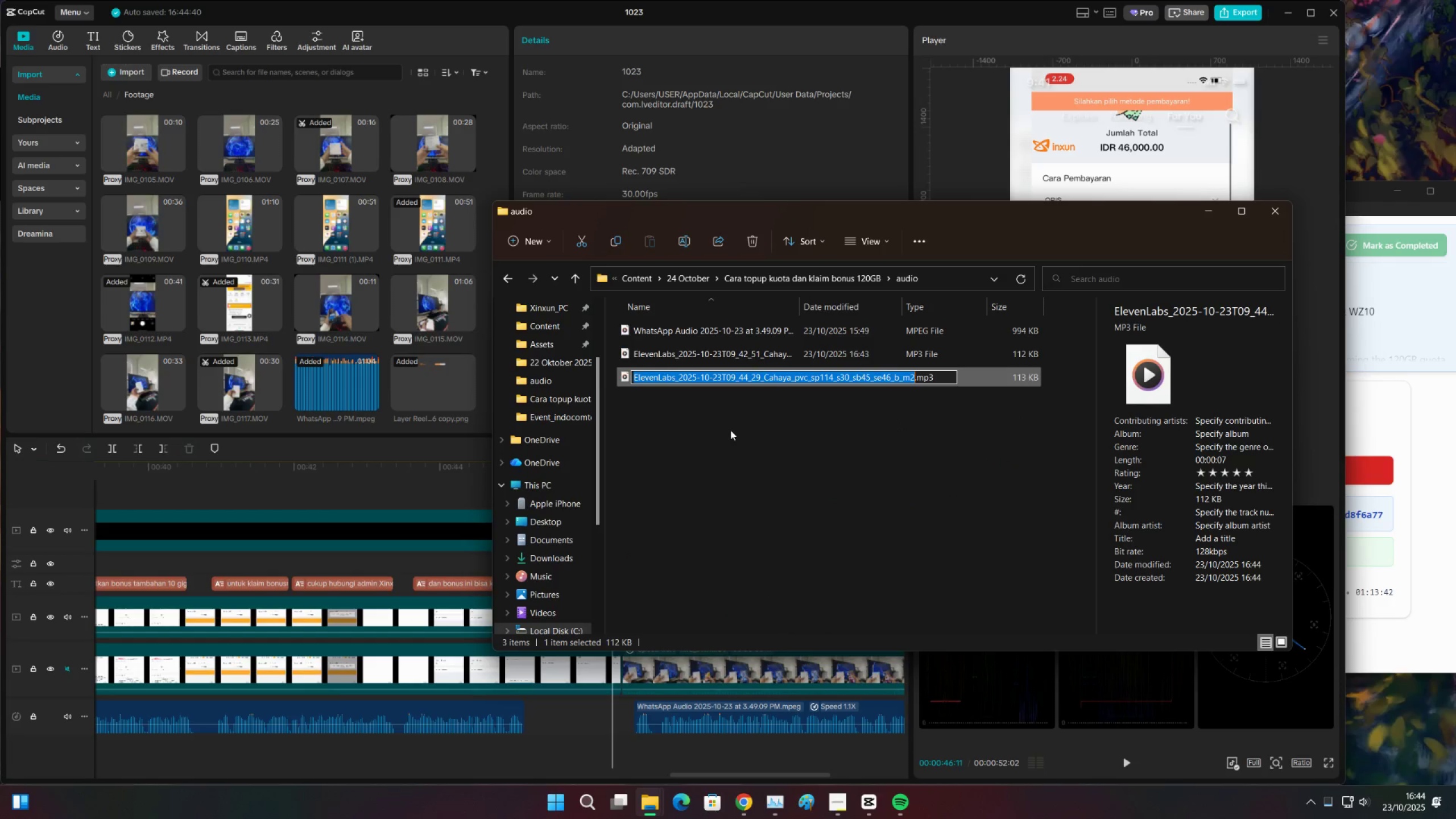 
type(11 kali klaim)
 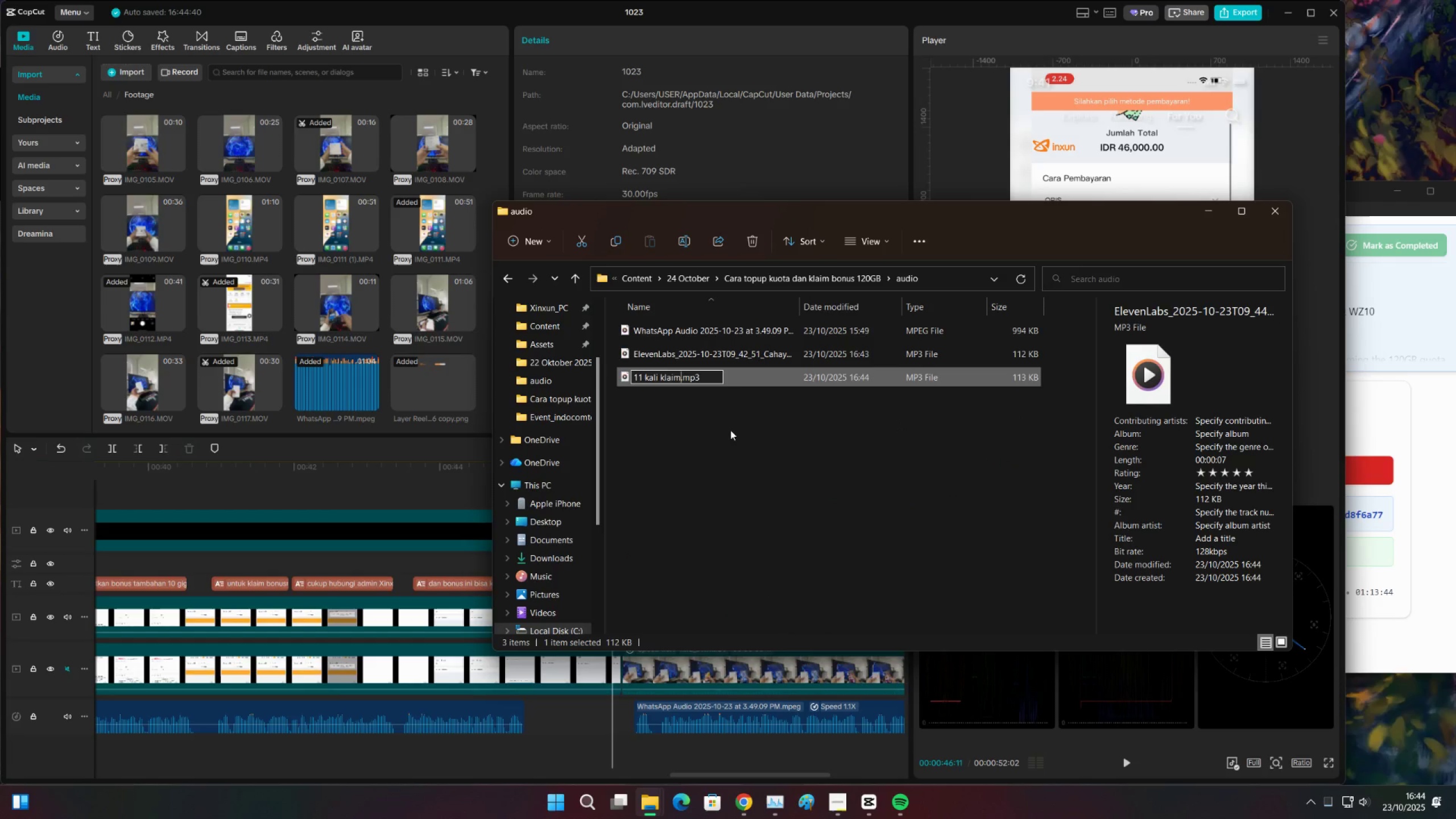 
key(Enter)
 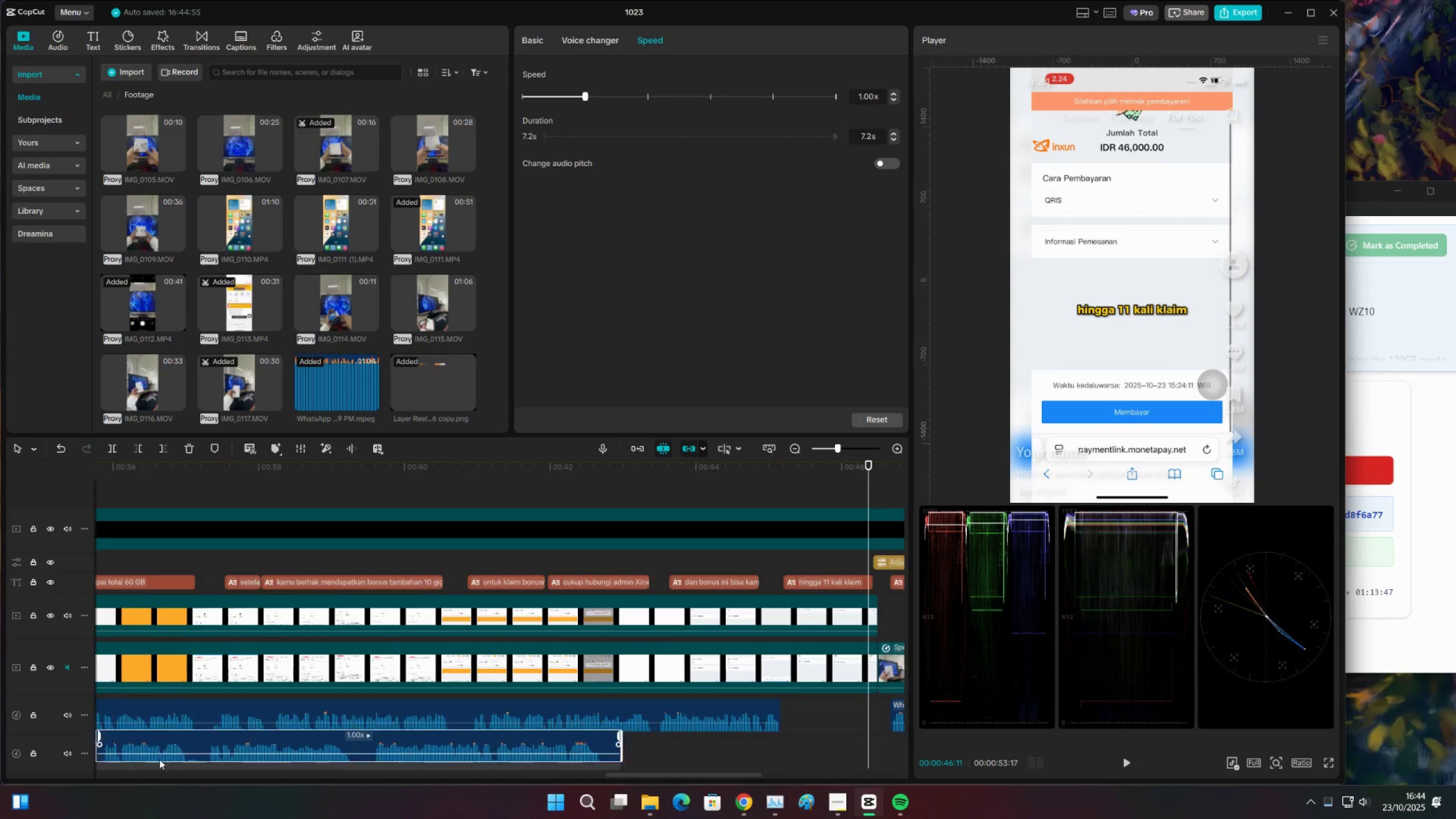 
type(cvx)
 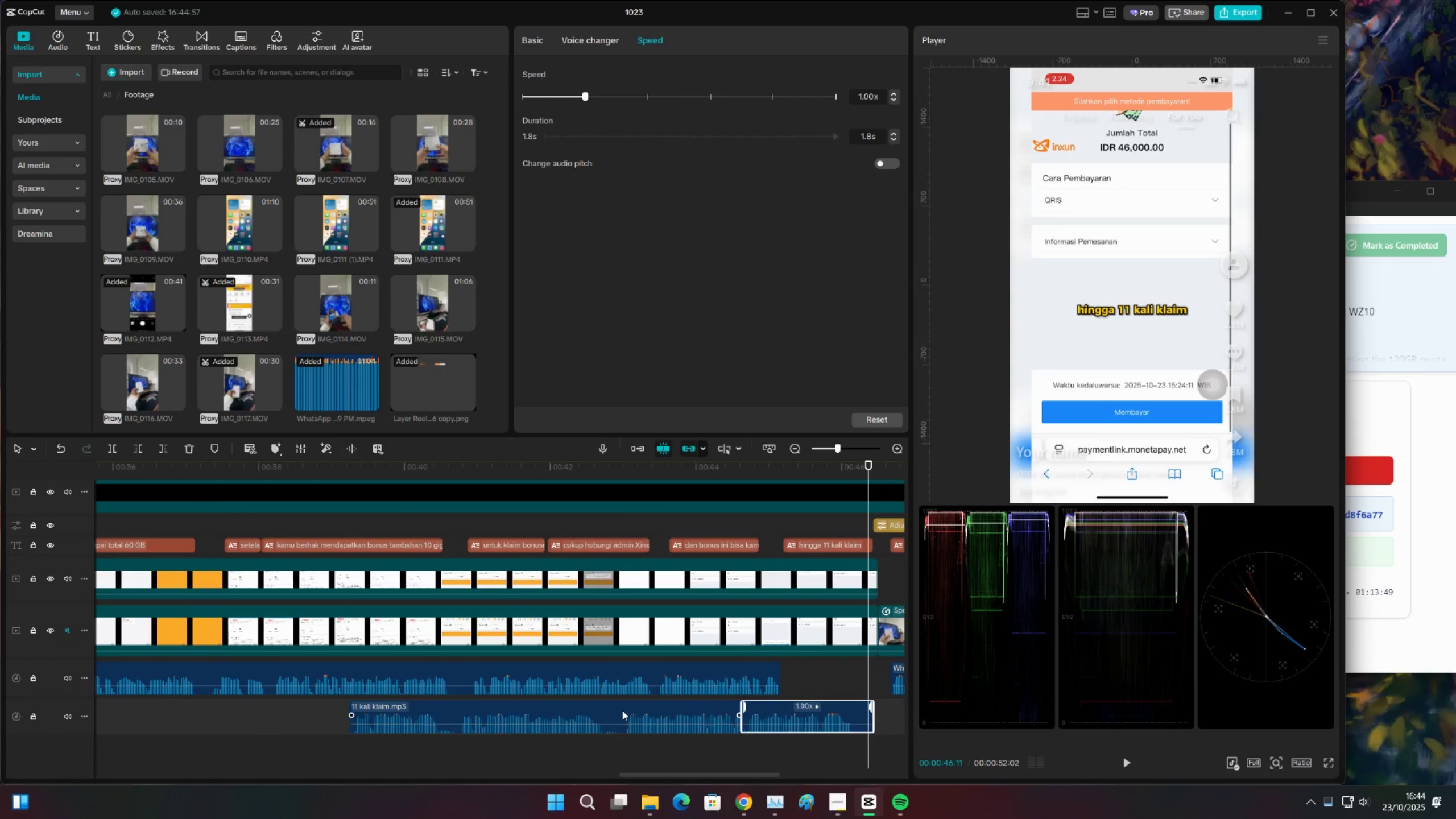 
double_click([622, 710])
 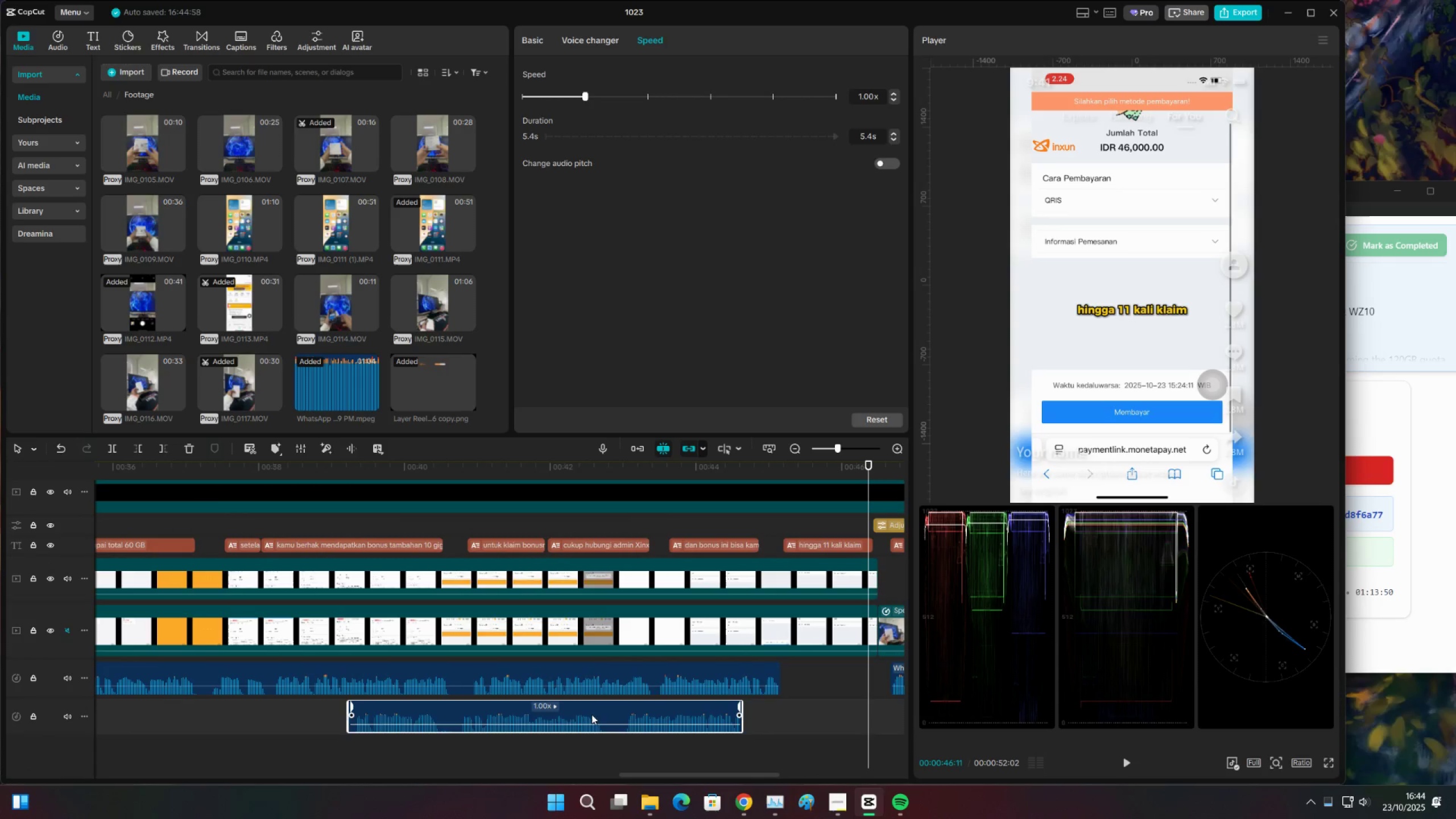 
key(Control+Z)
 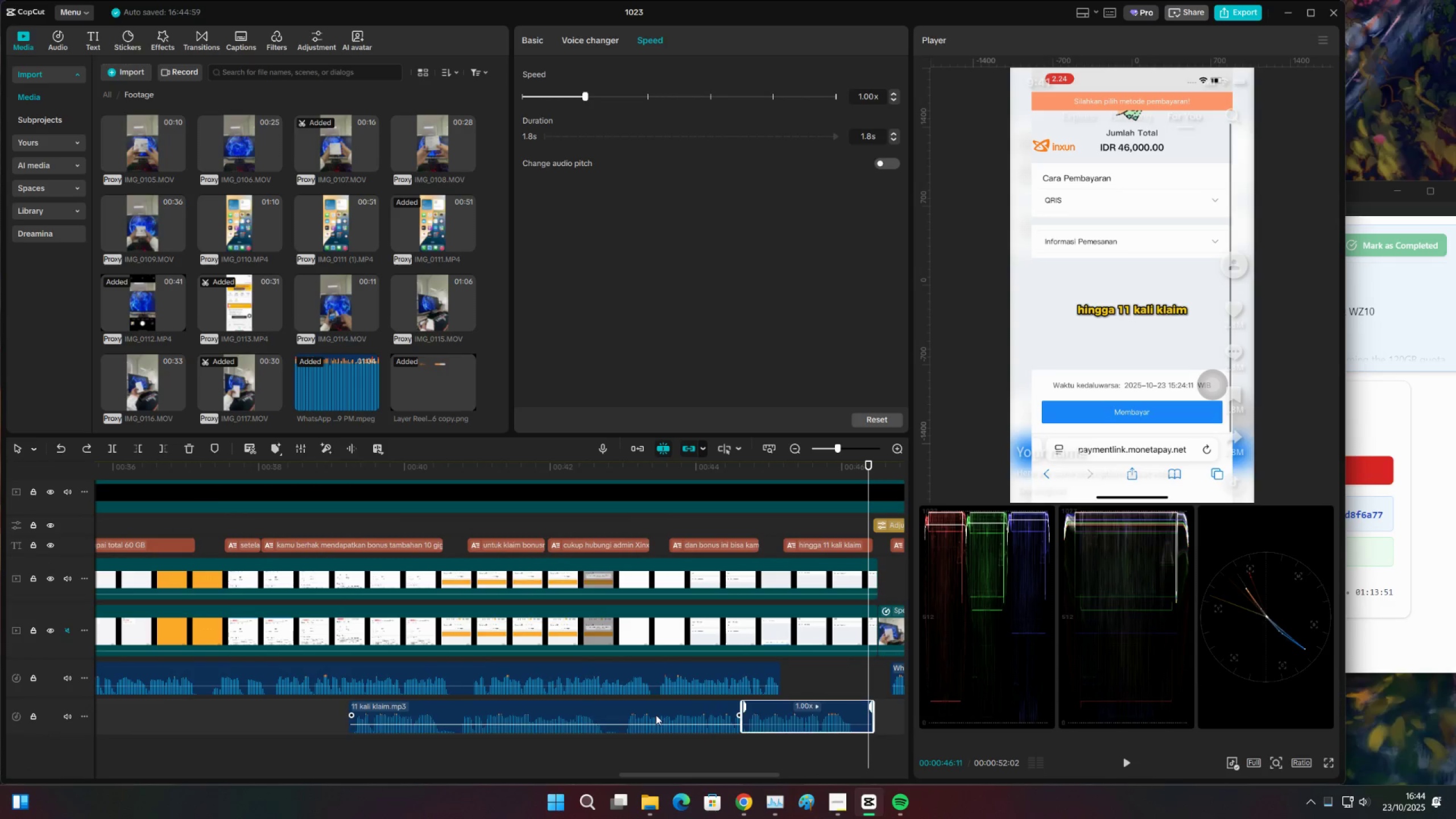 
key(X)
 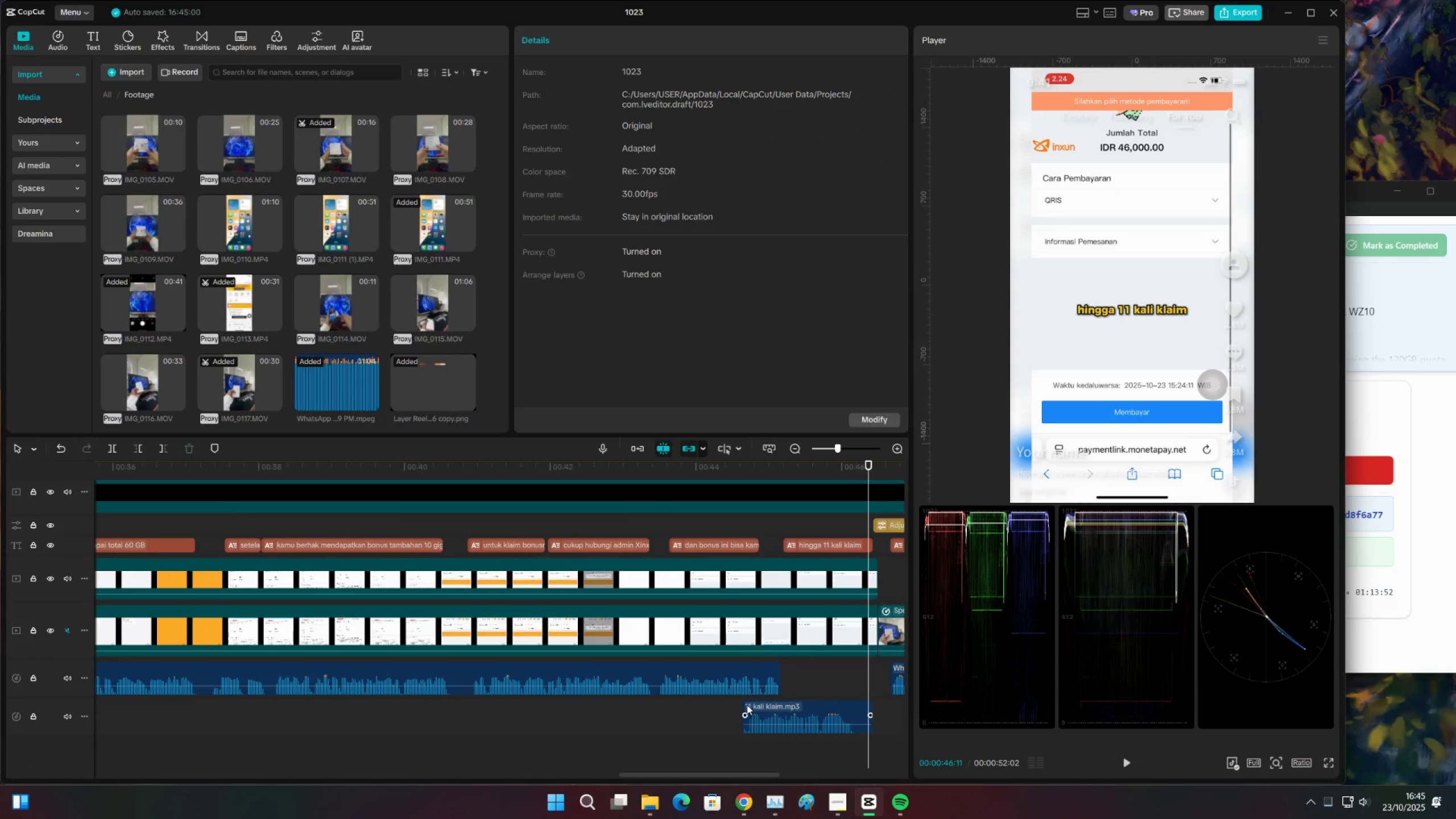 
left_click([744, 703])
 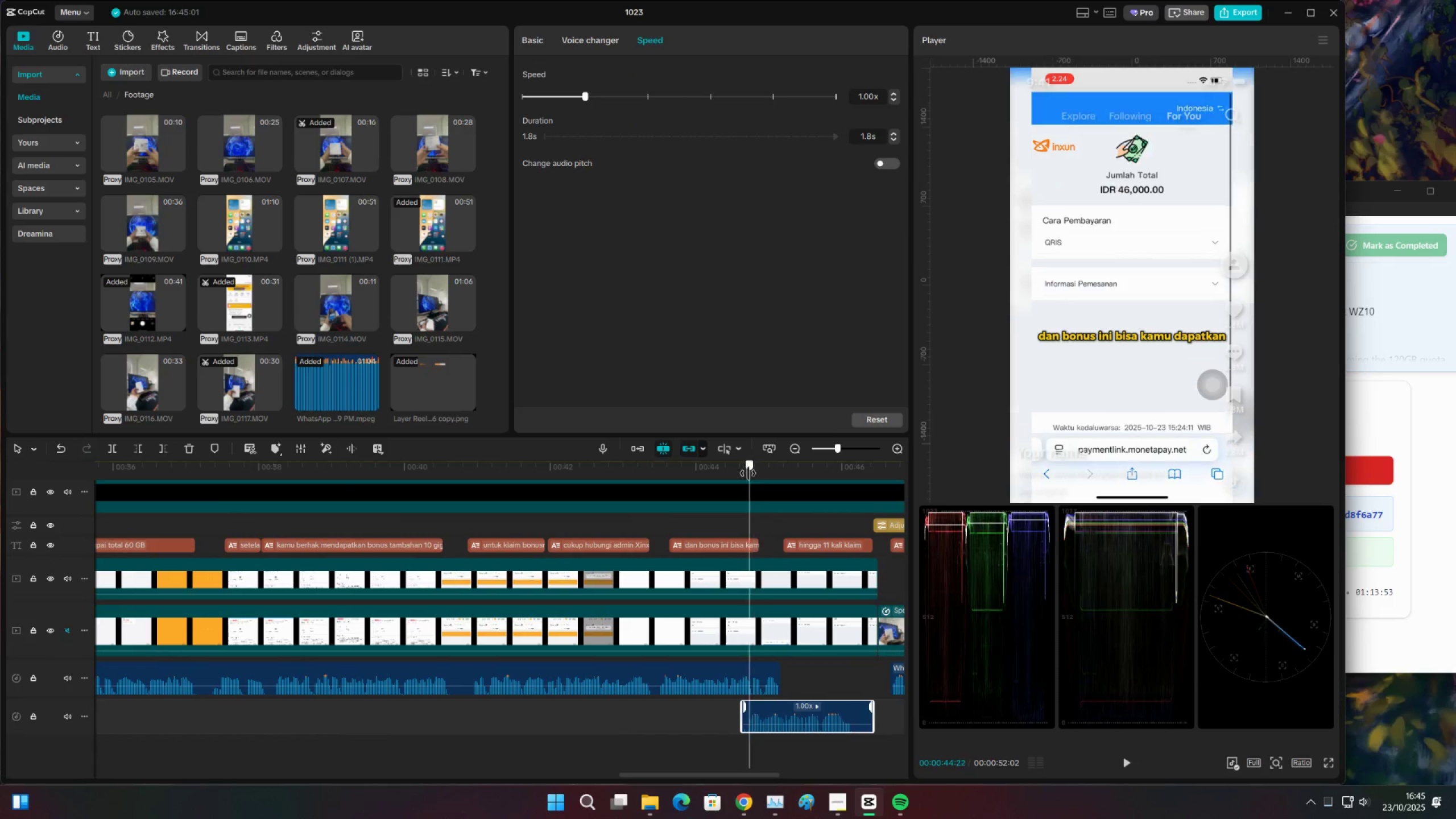 
key(Space)
 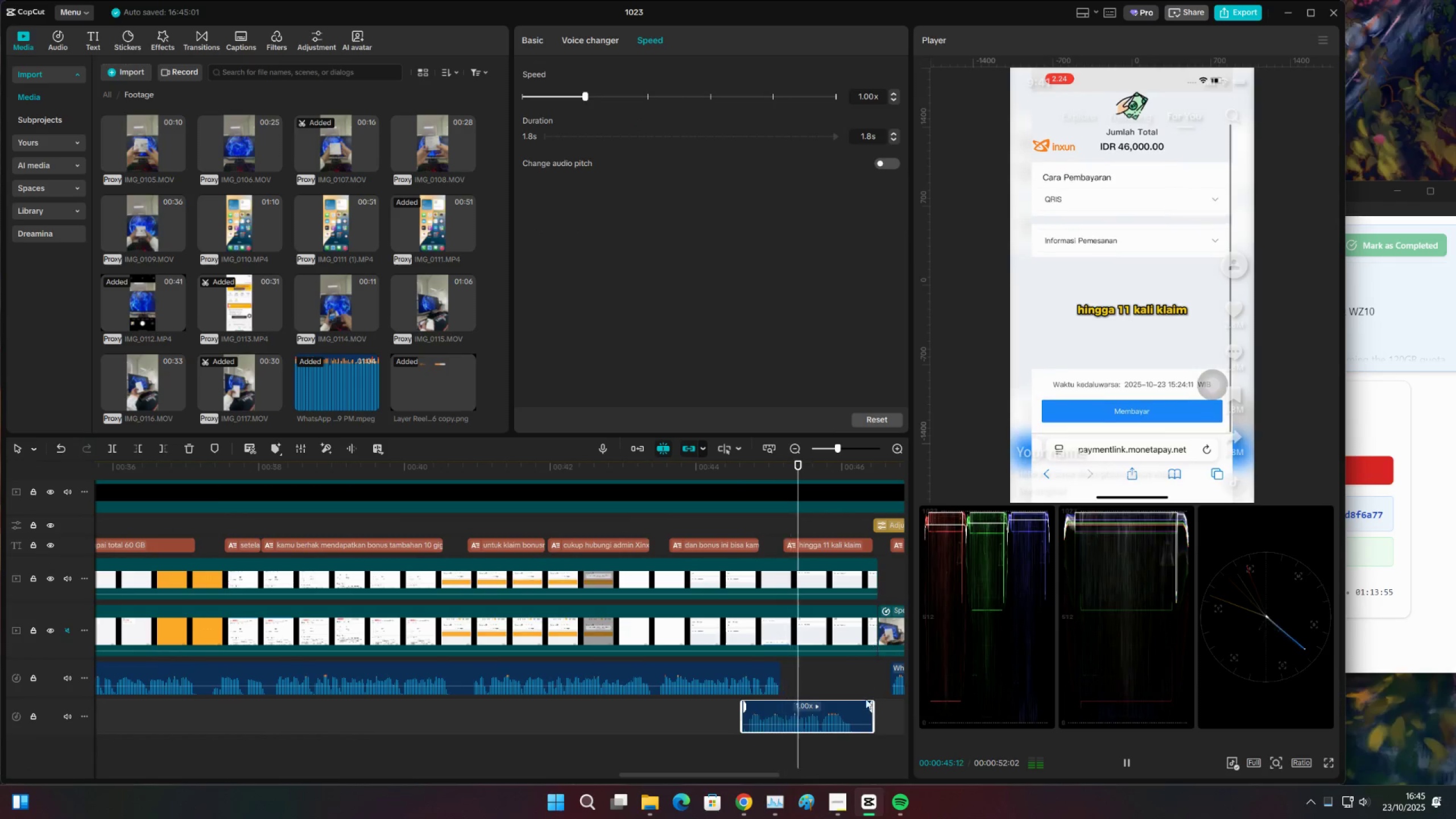 
key(Space)
 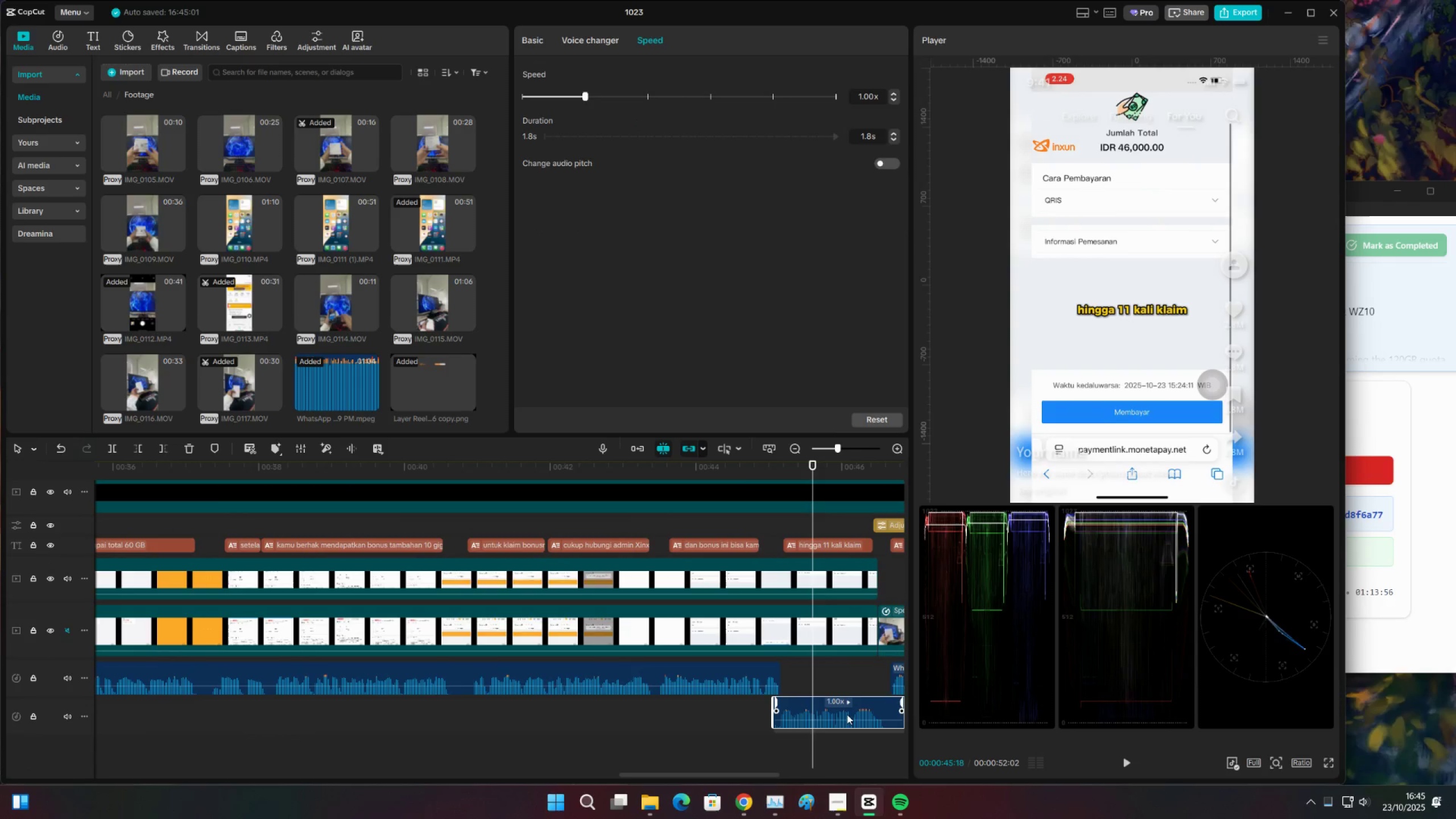 
left_click([750, 714])
 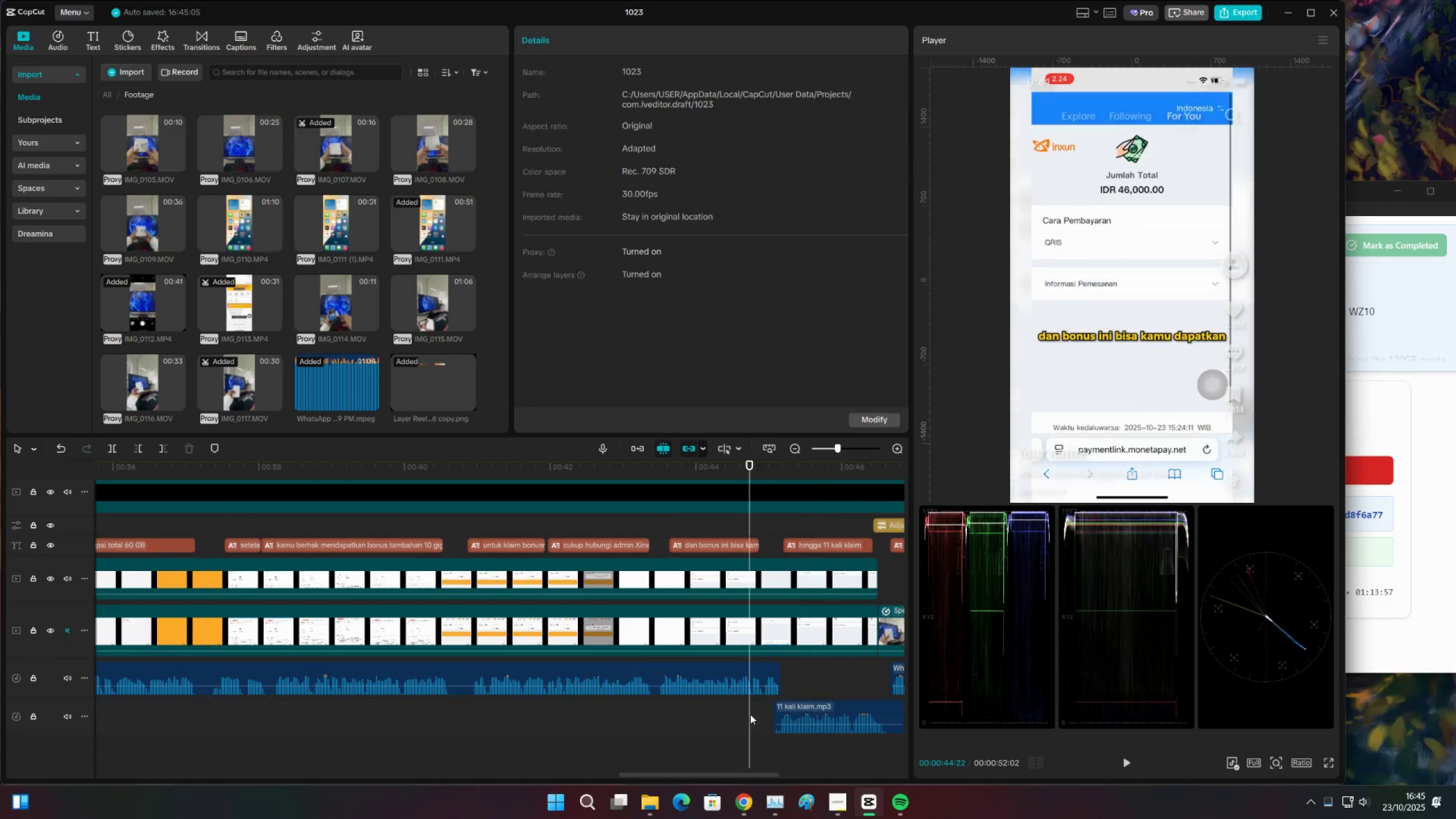 
key(Space)
 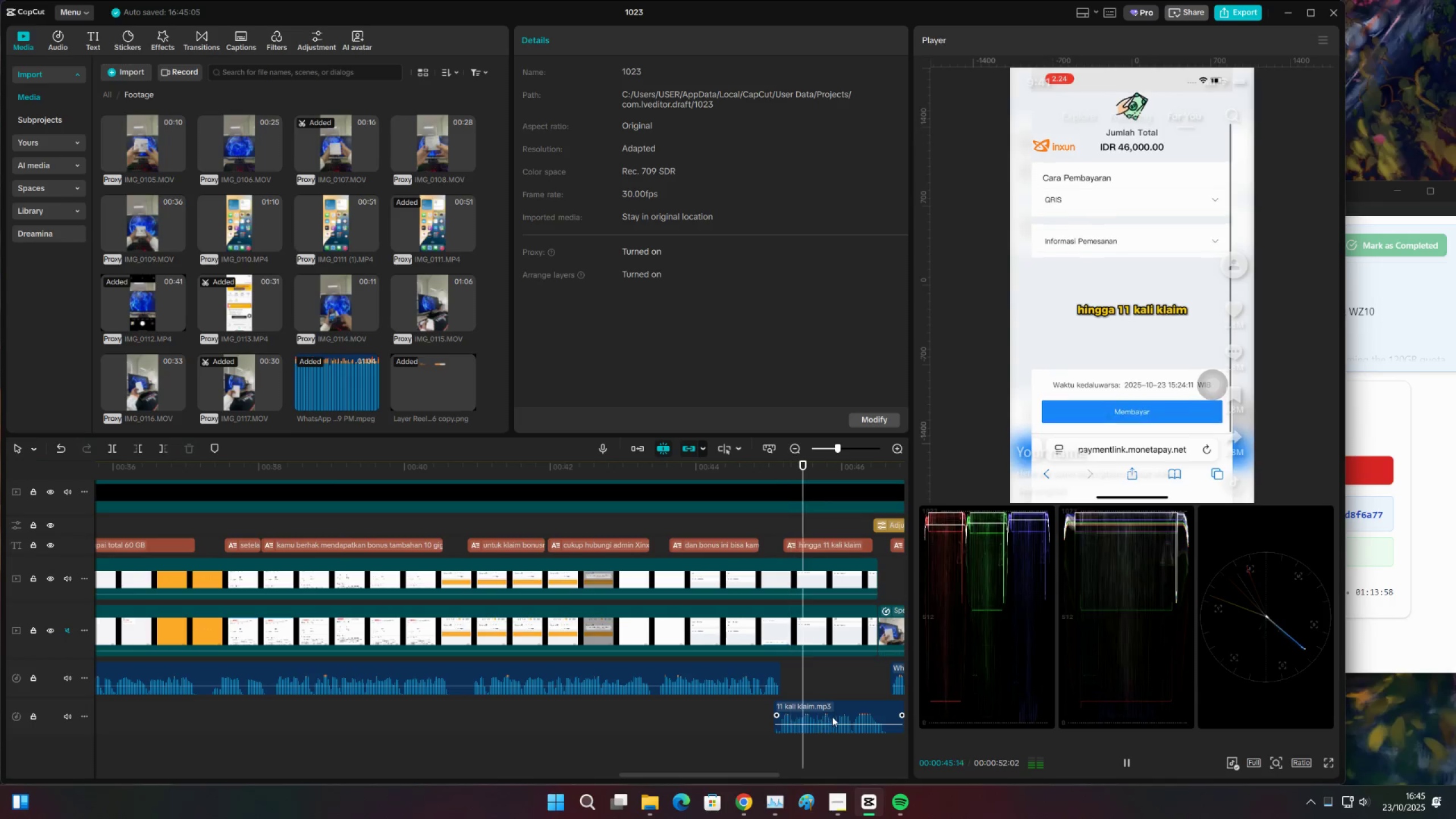 
key(Space)
 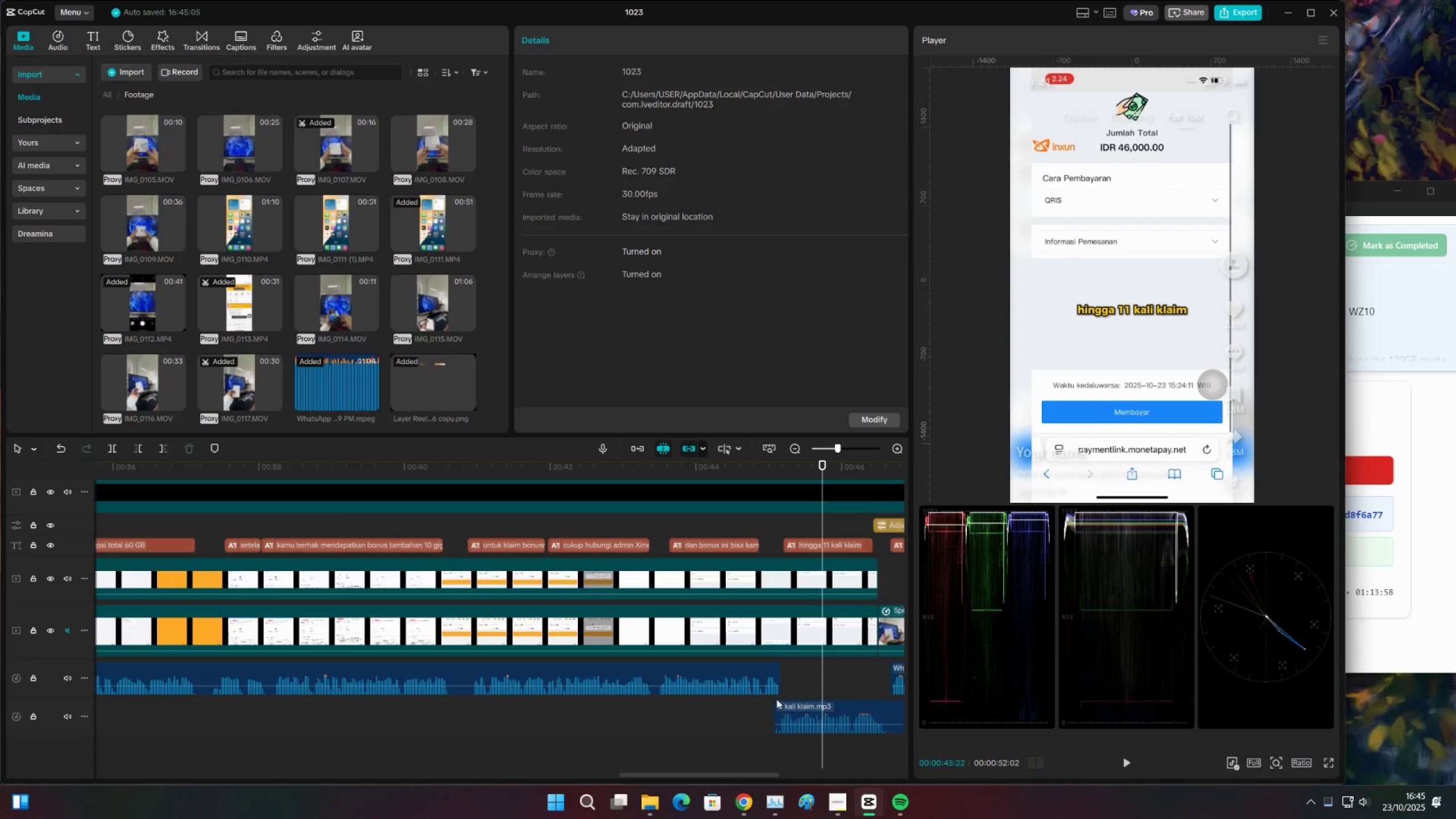 
left_click([776, 699])
 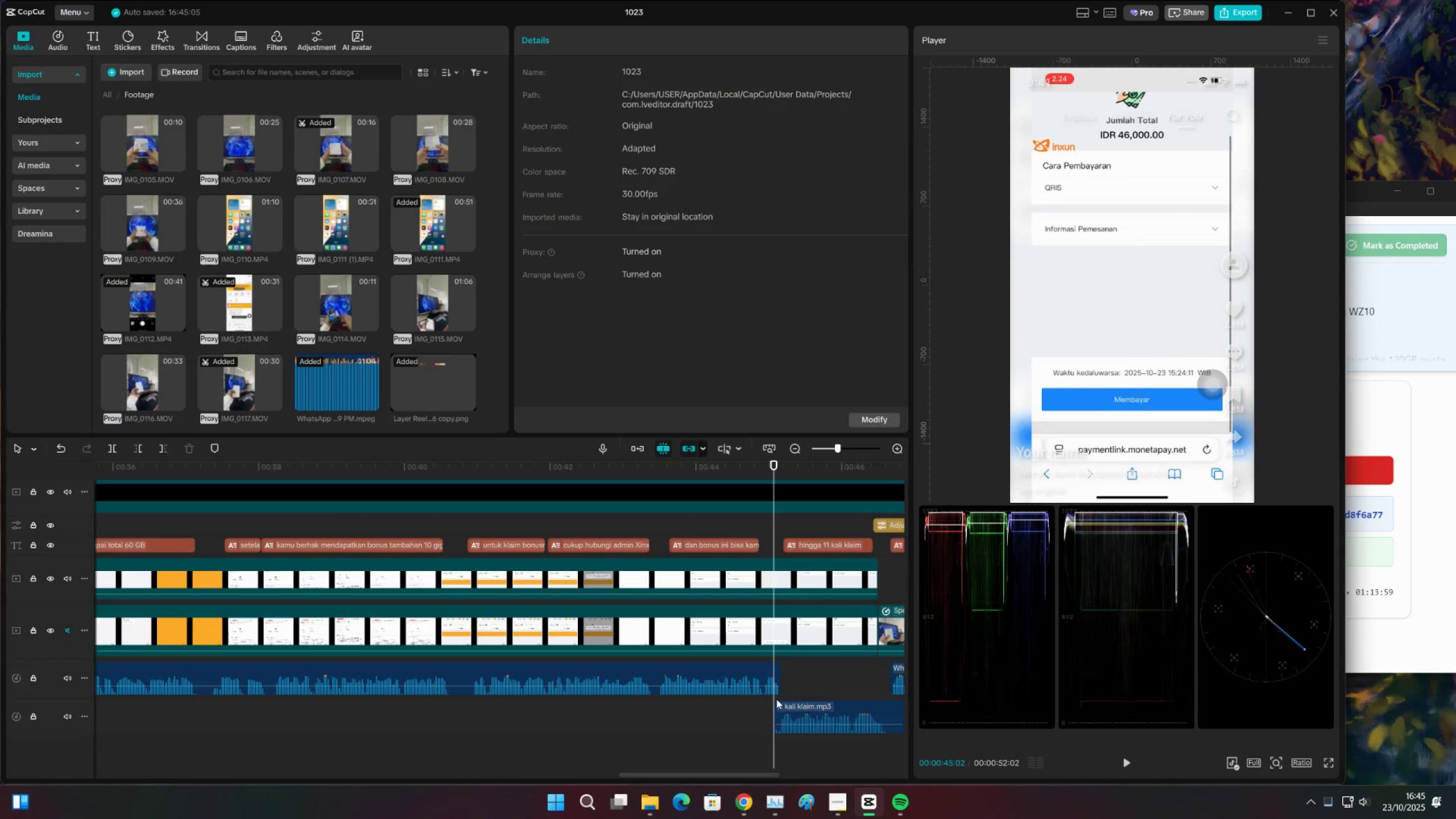 
type(  cv)
 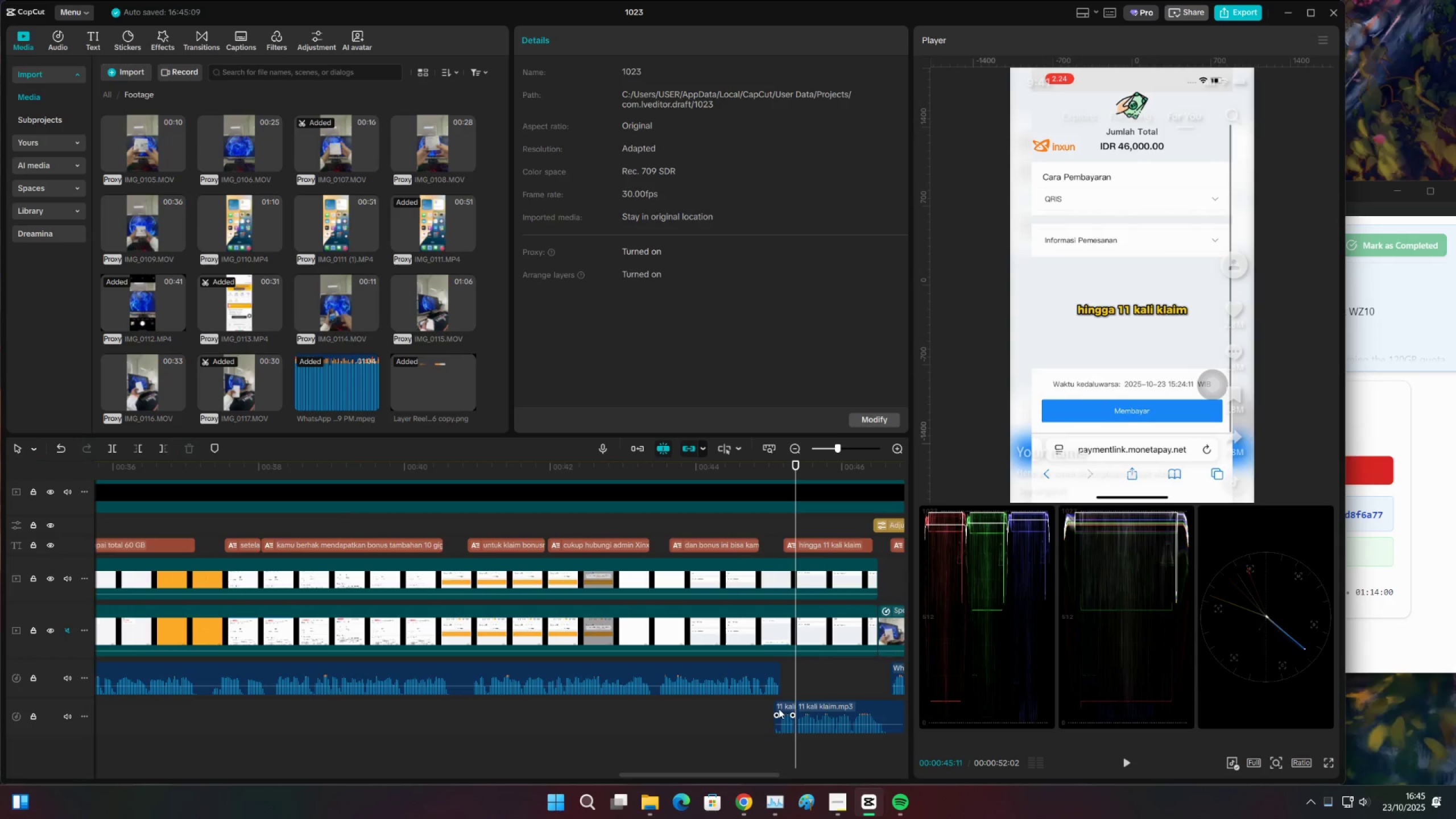 
double_click([779, 709])
 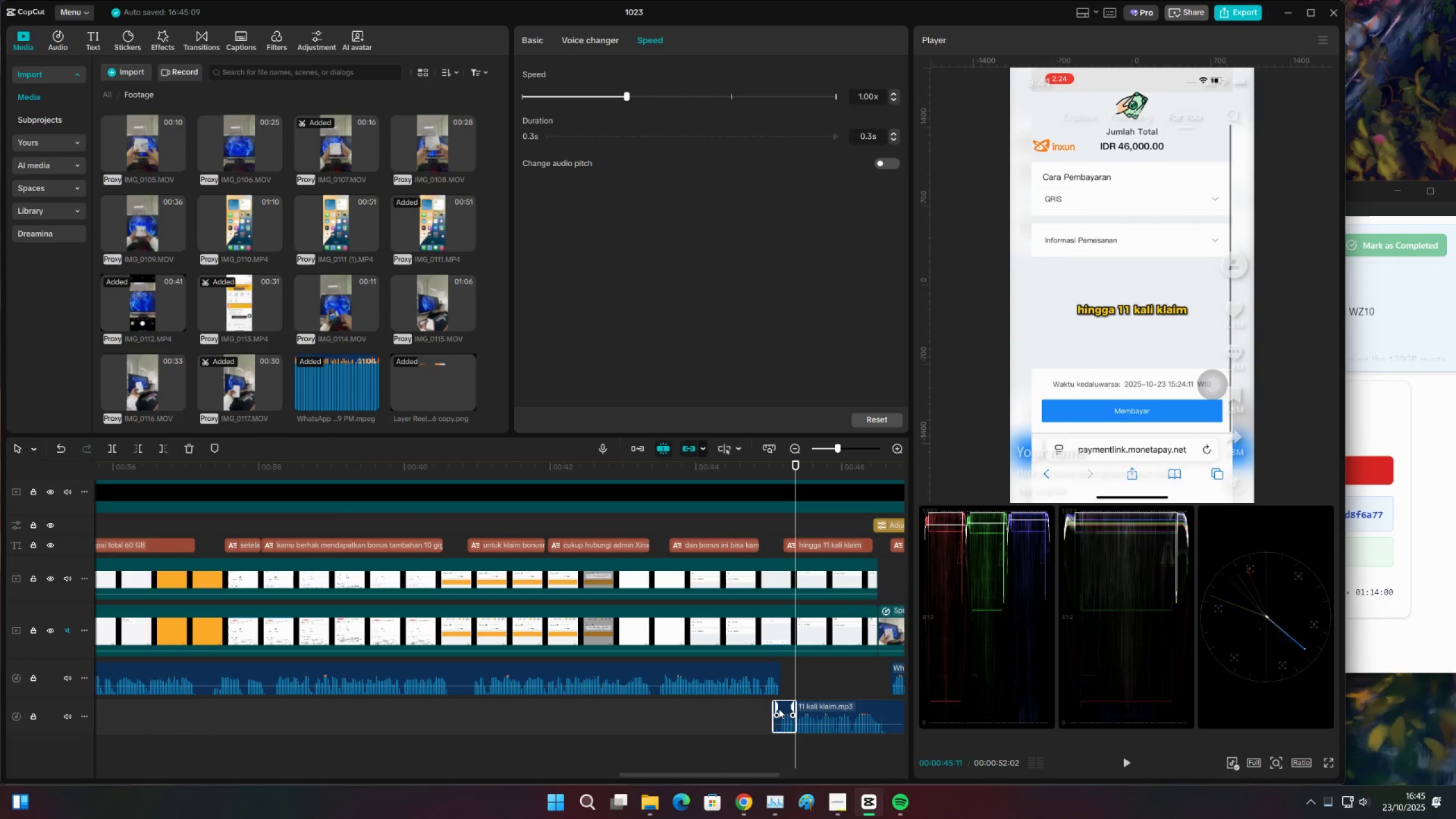 
type(cxv)
 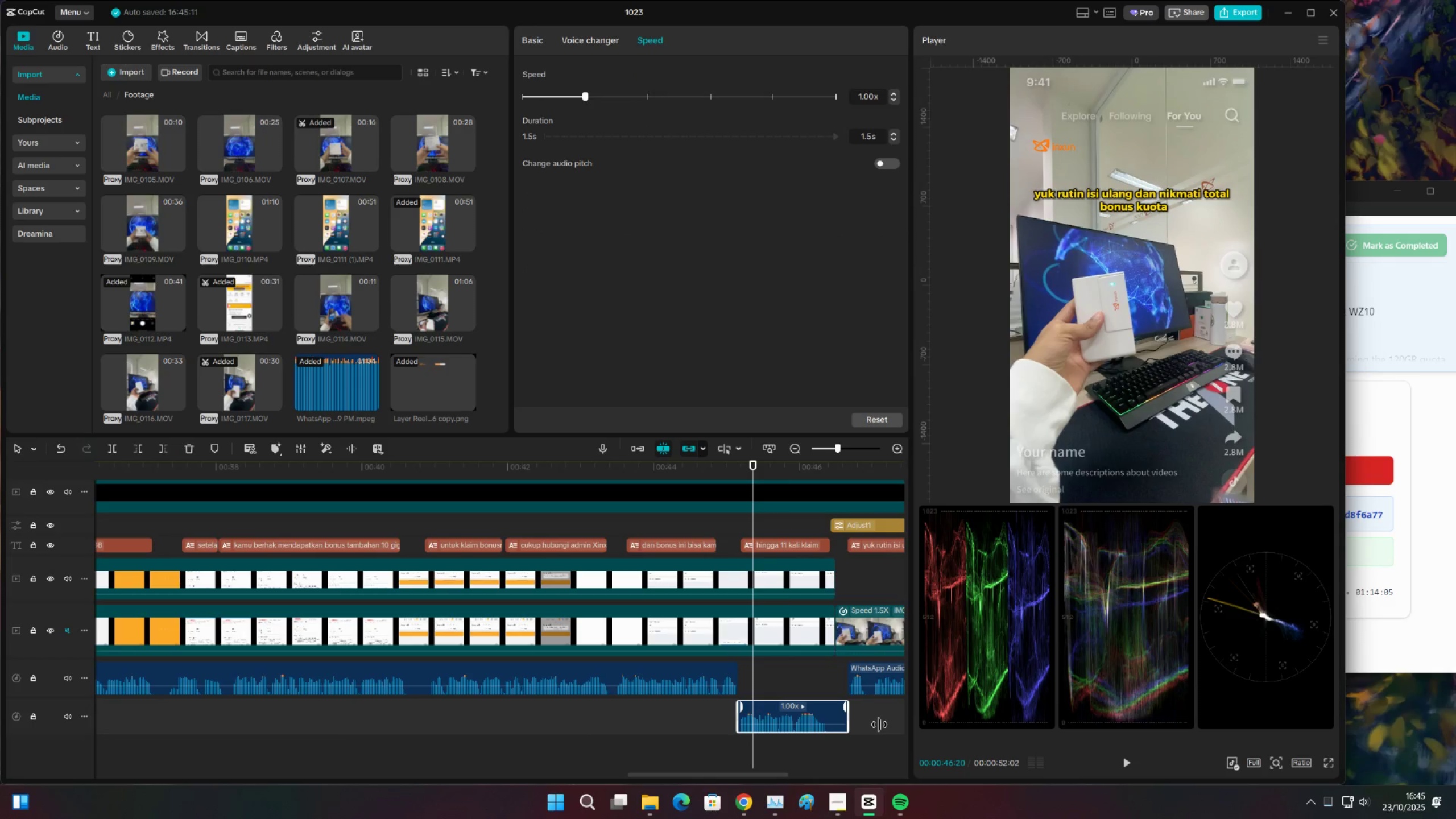 
wait(8.69)
 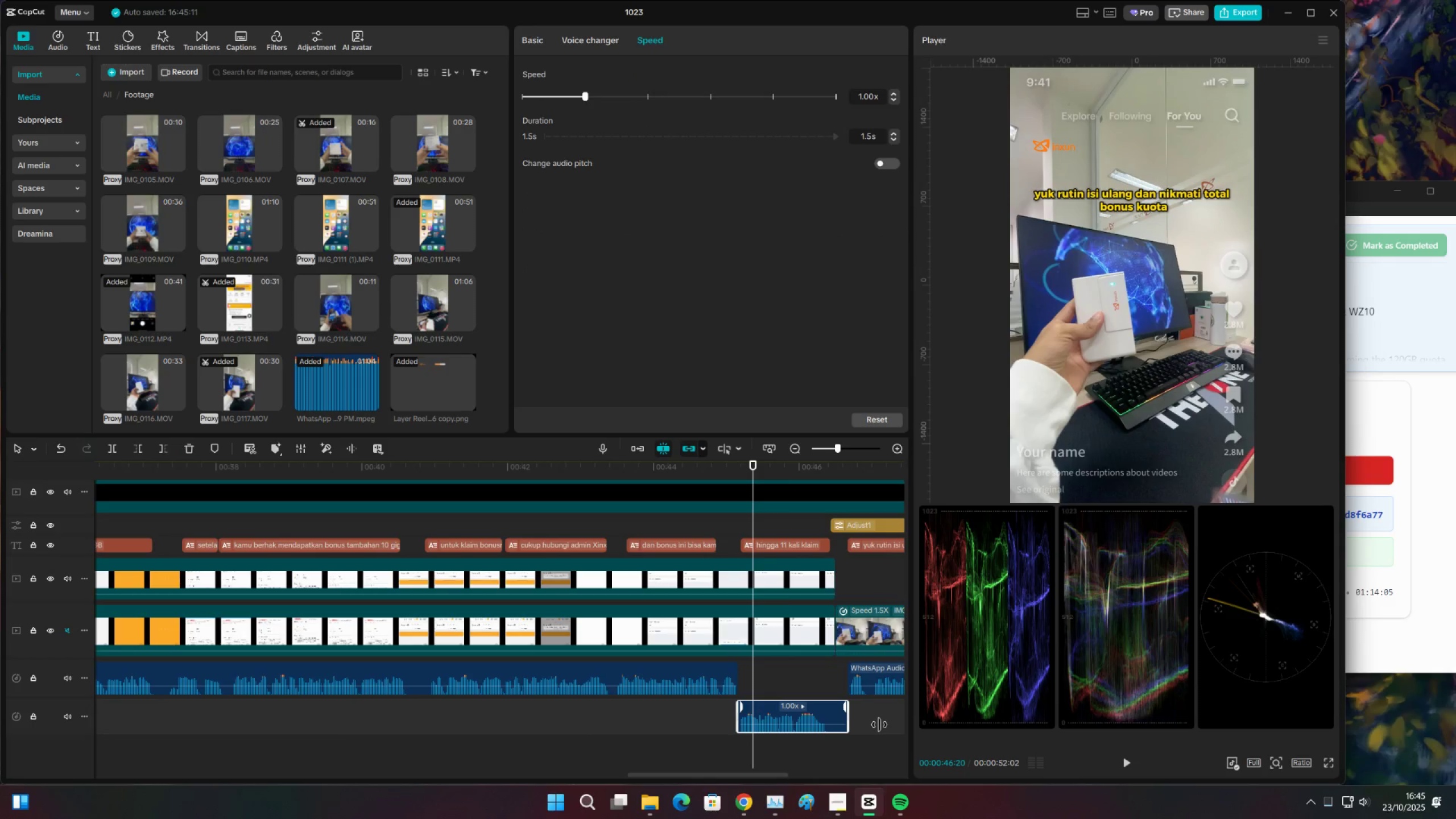 
left_click([711, 737])
 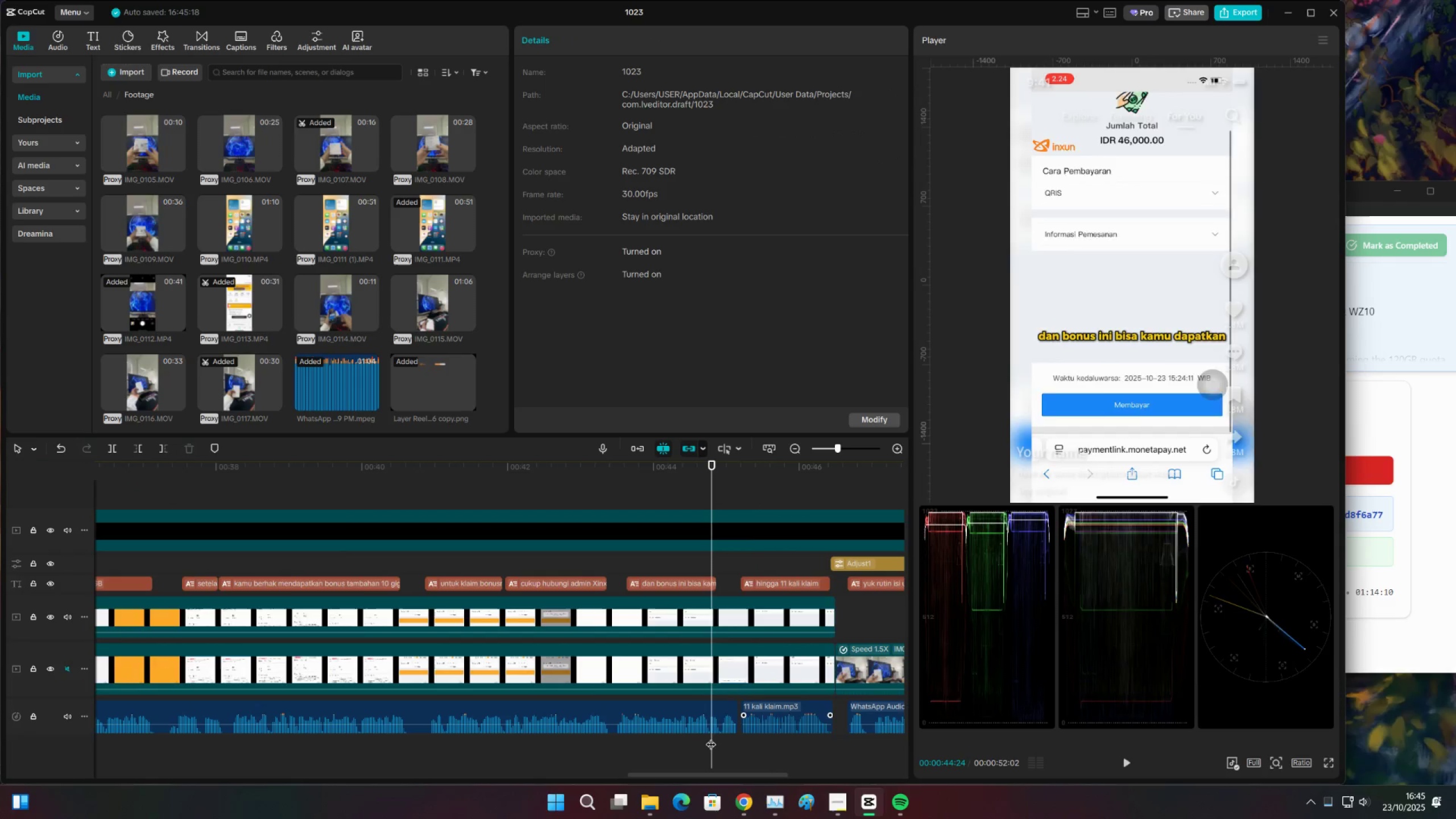 
key(Space)
 